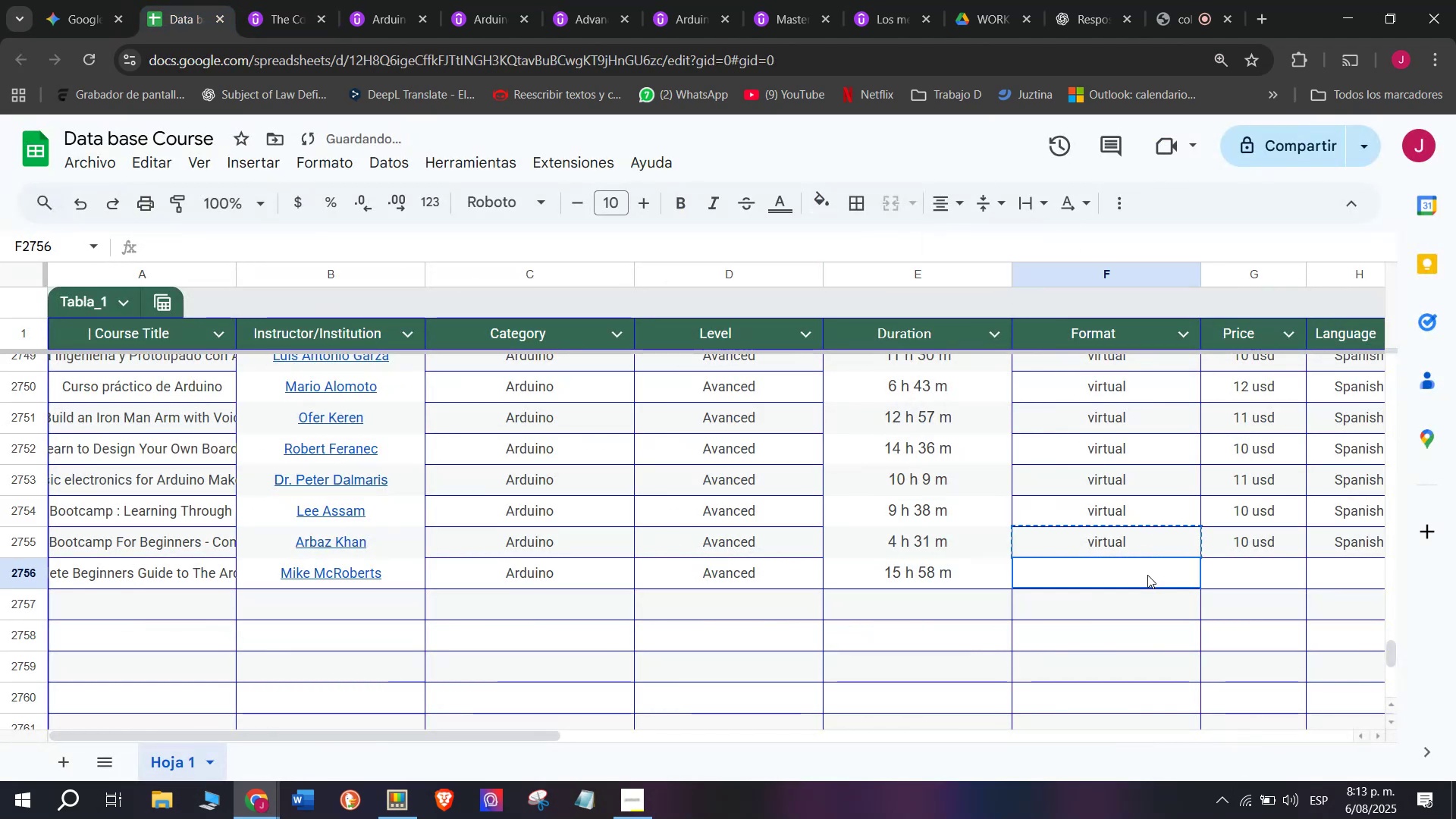 
key(Control+ControlLeft)
 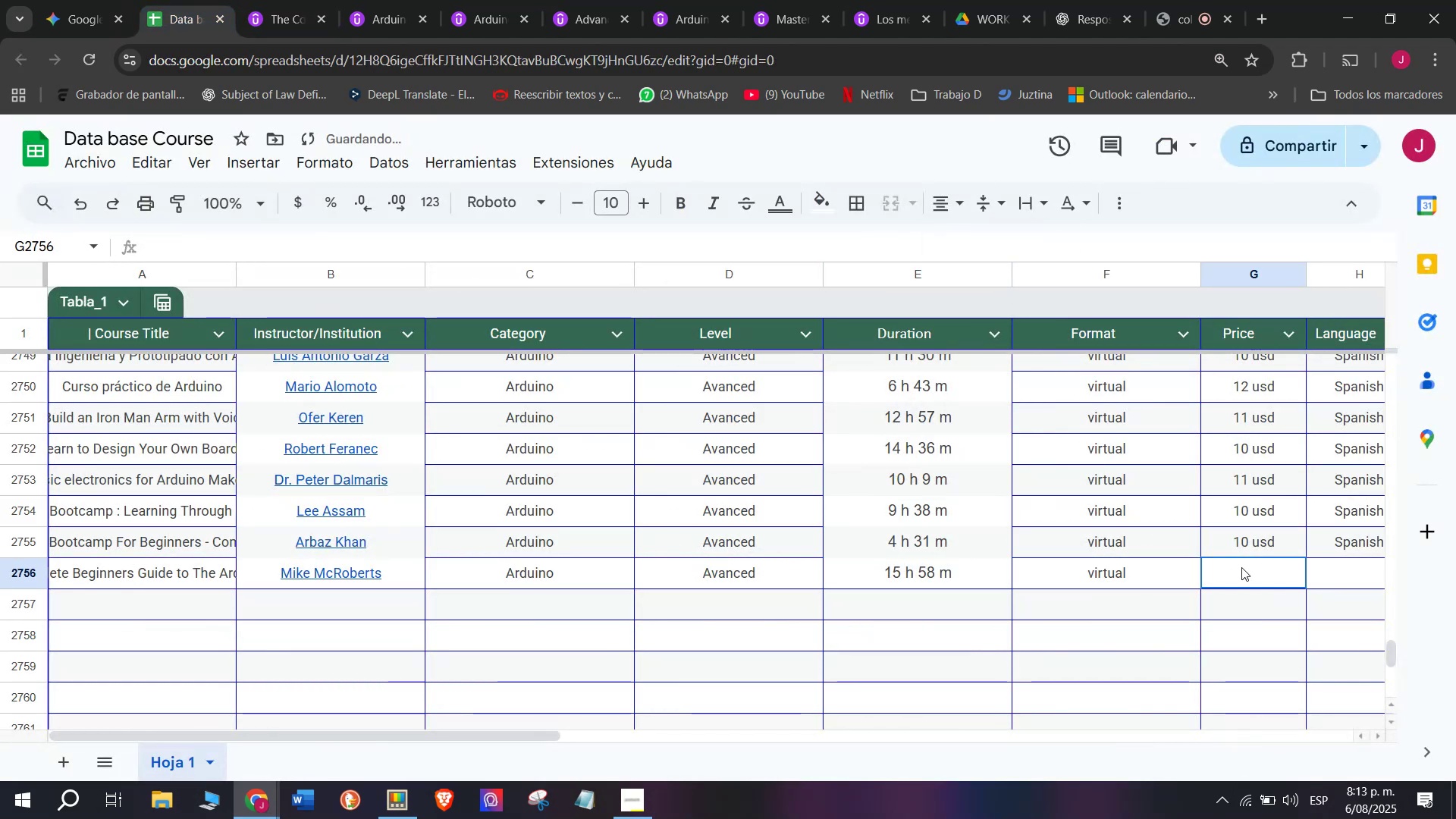 
key(Z)
 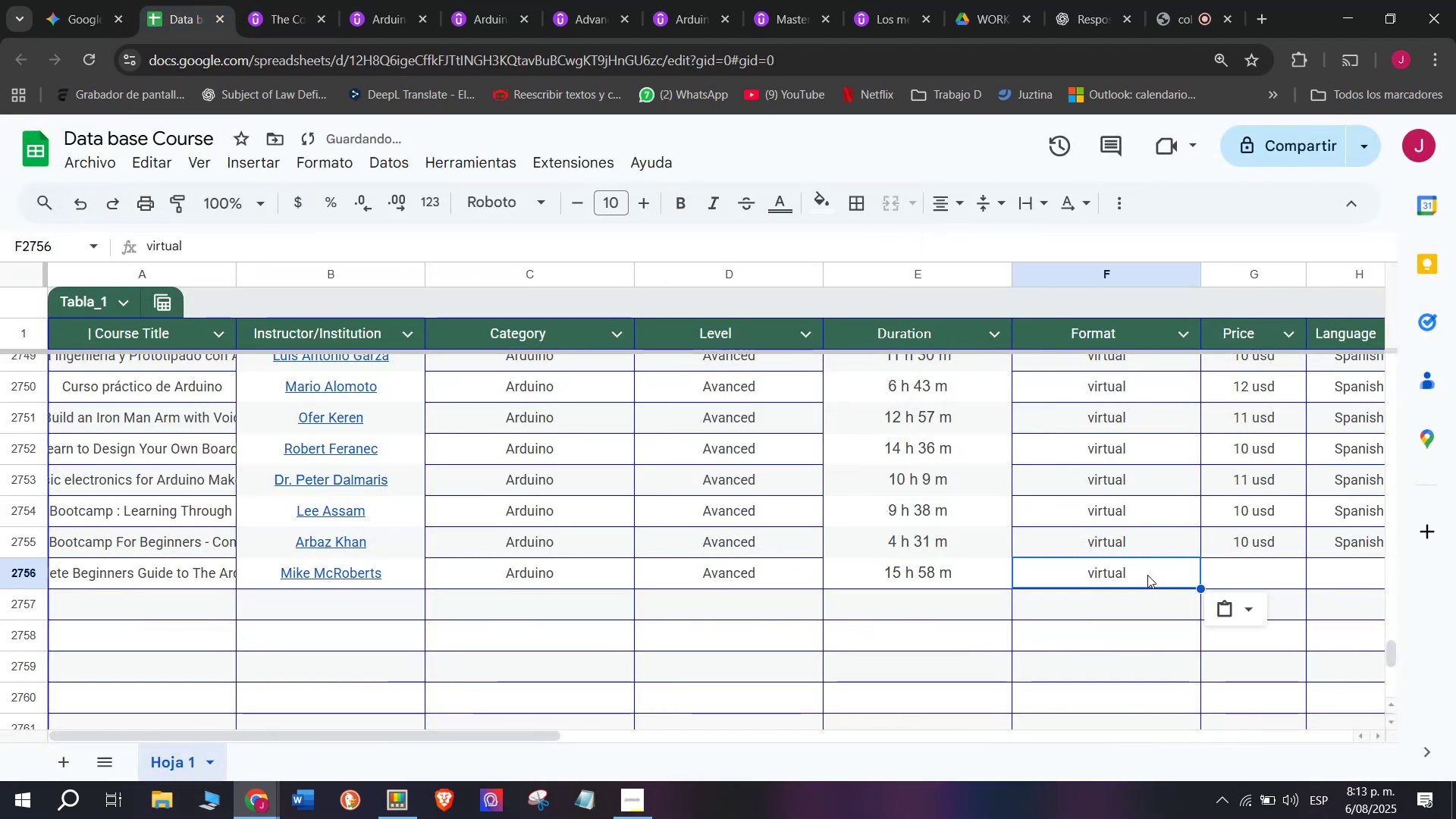 
key(Control+V)
 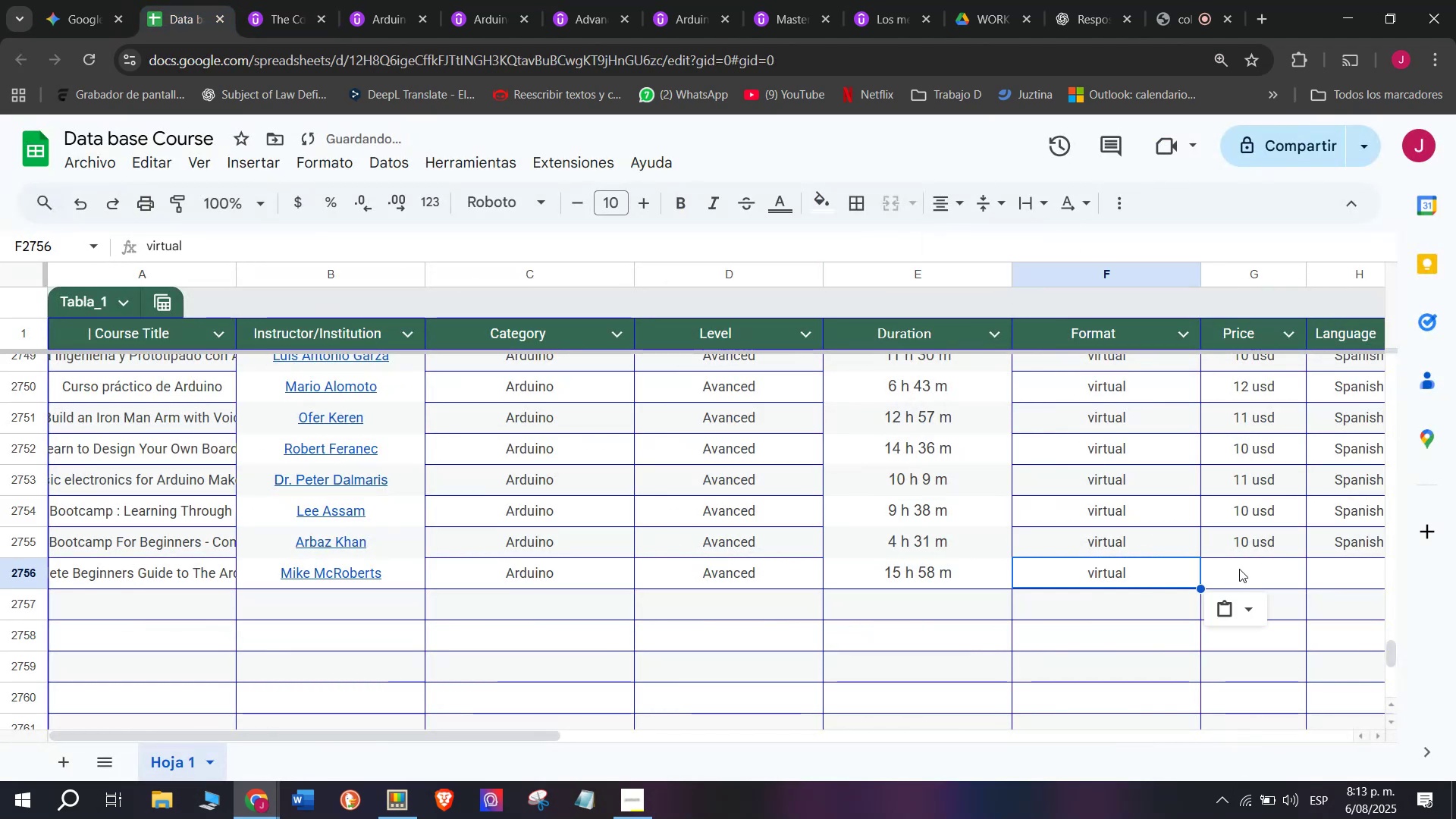 
triple_click([1241, 567])
 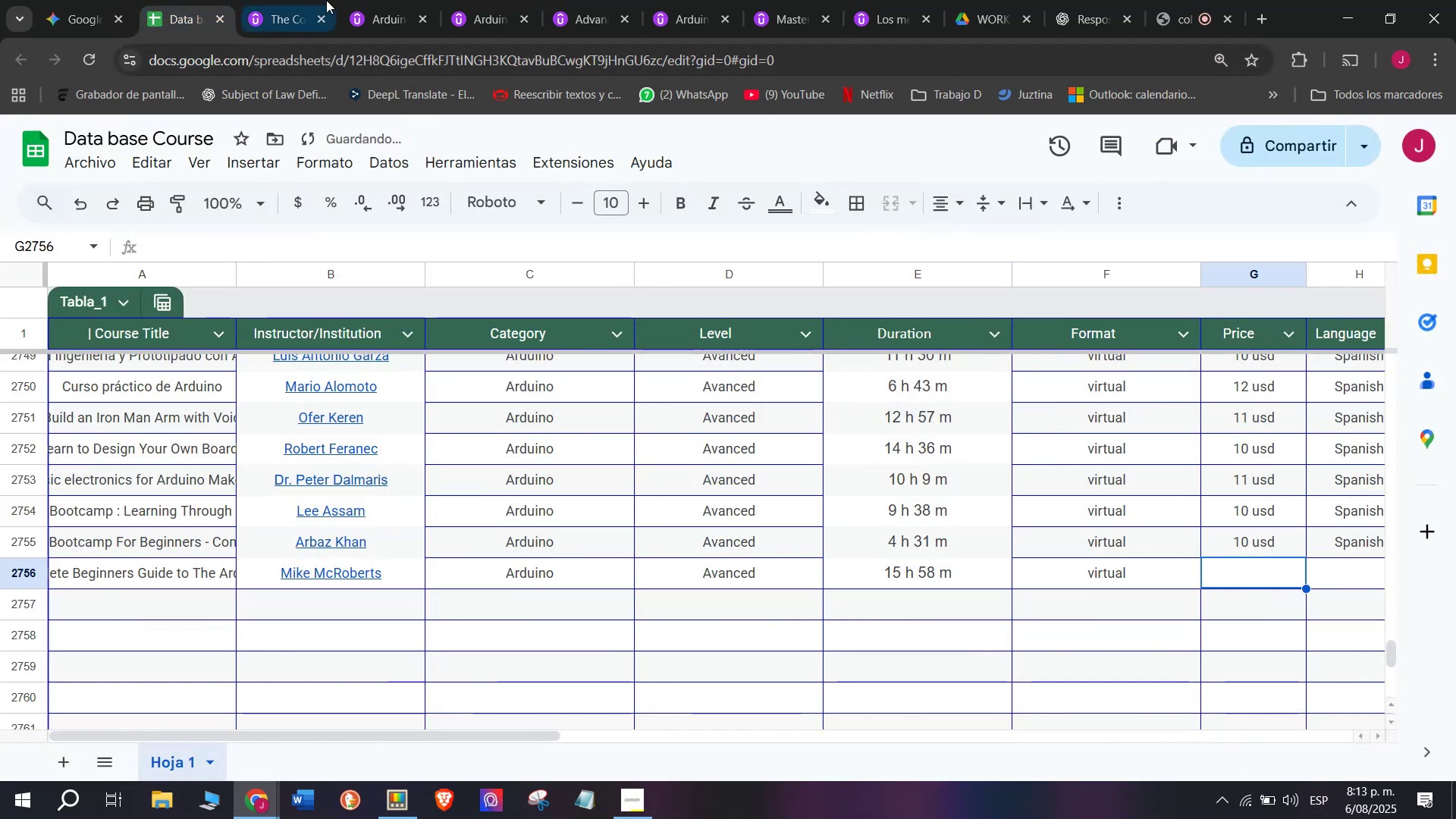 
left_click([294, 0])
 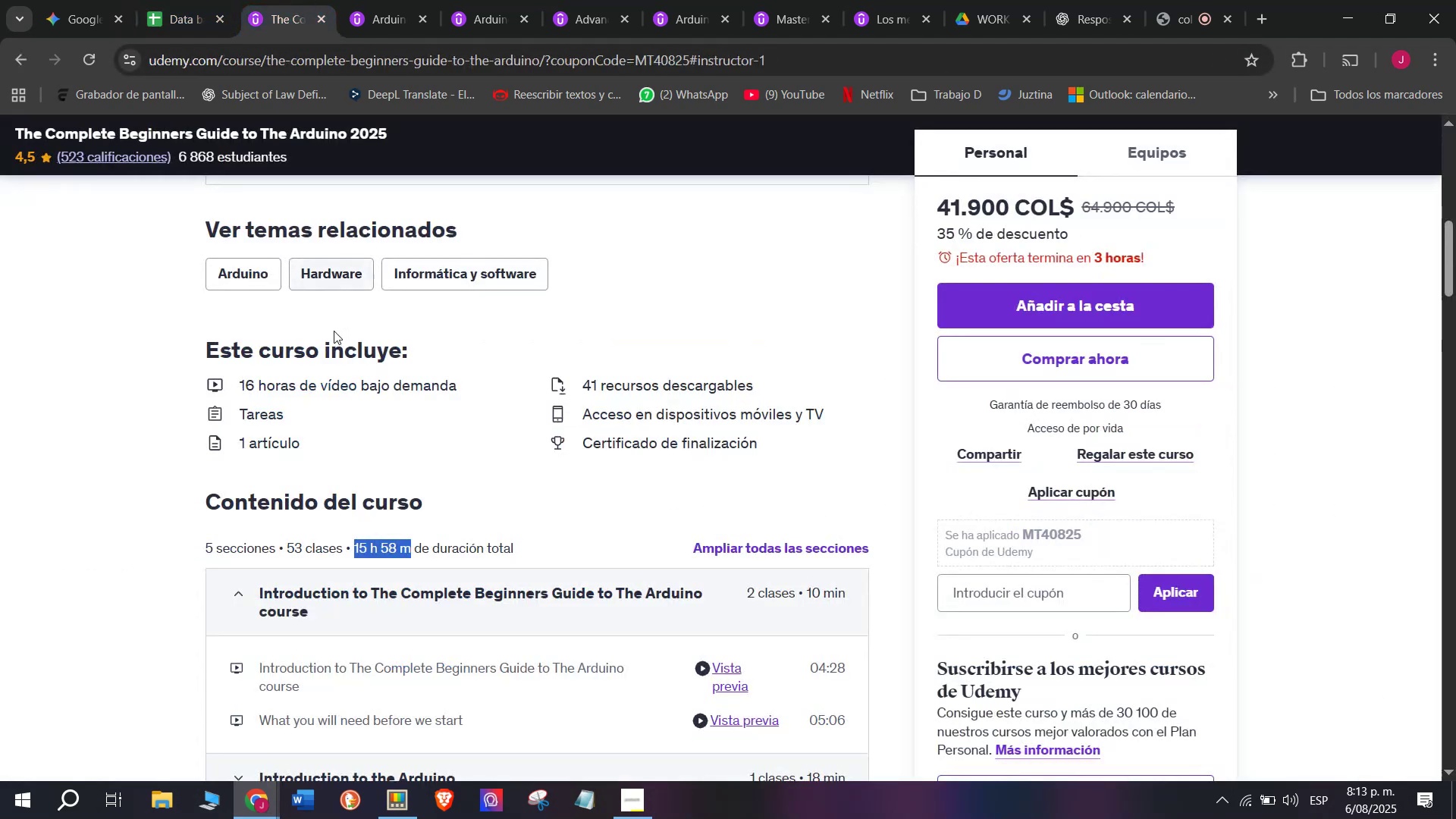 
scroll: coordinate [326, 492], scroll_direction: up, amount: 3.0
 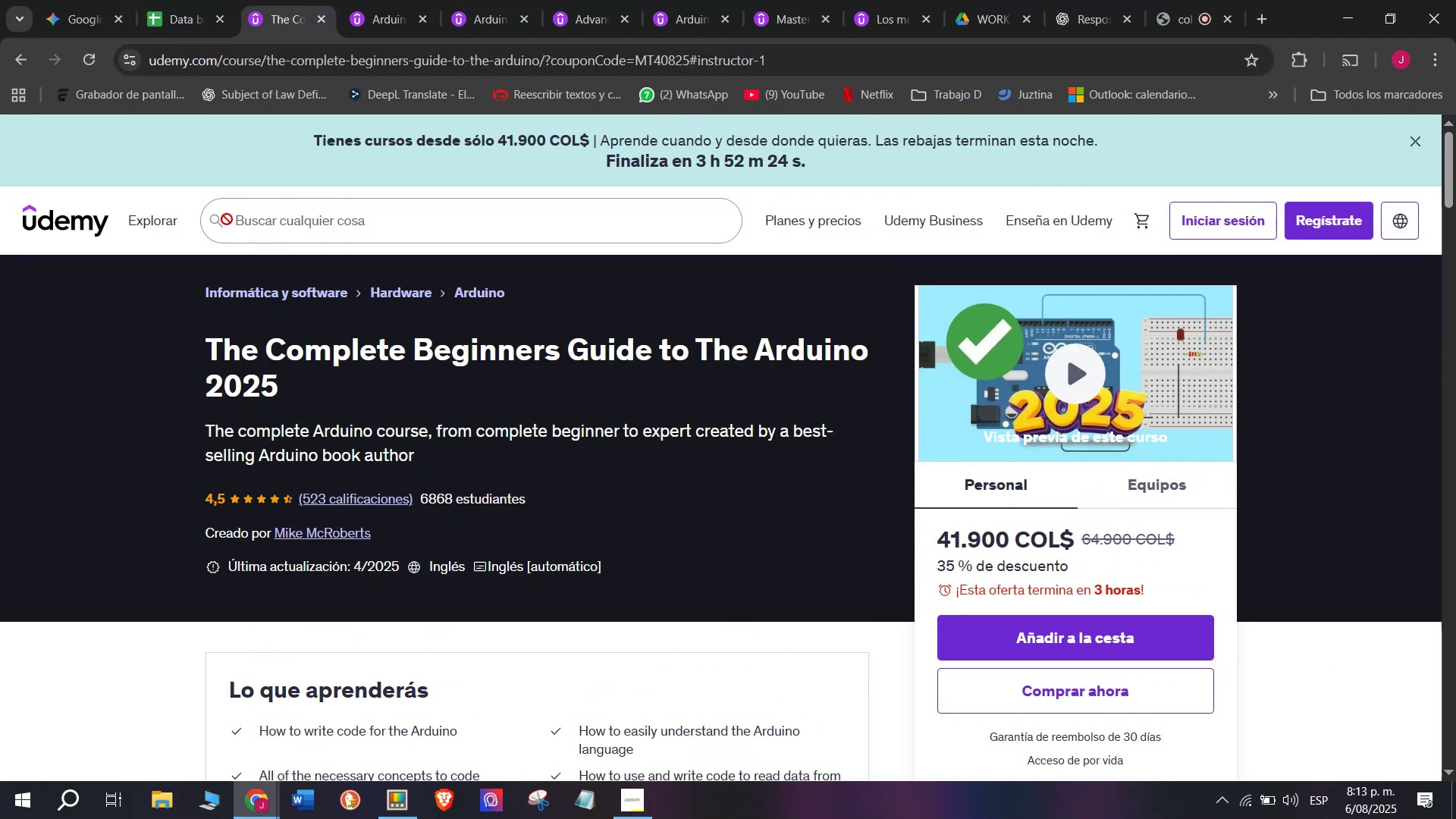 
left_click([187, 0])
 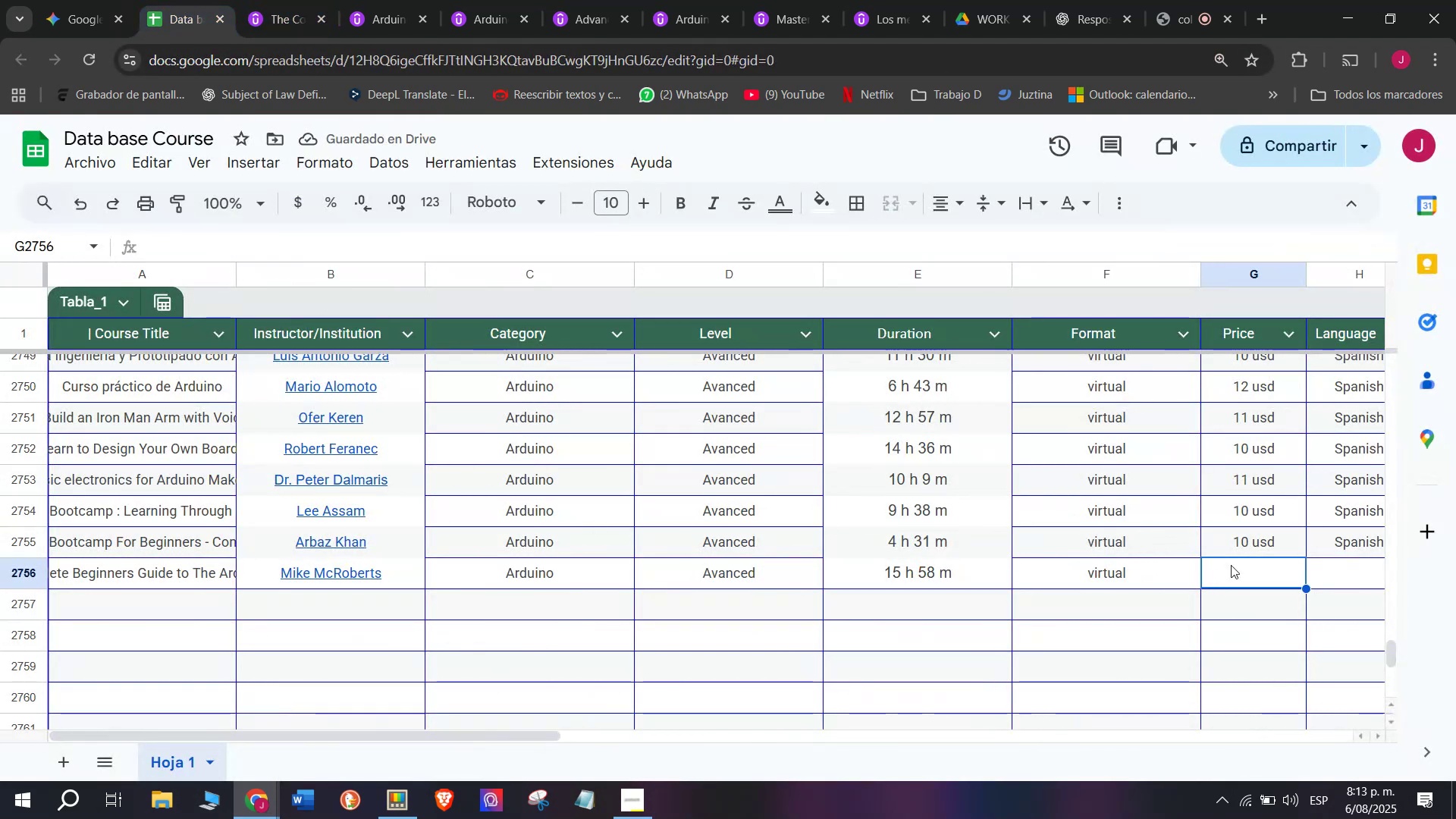 
key(Control+ControlLeft)
 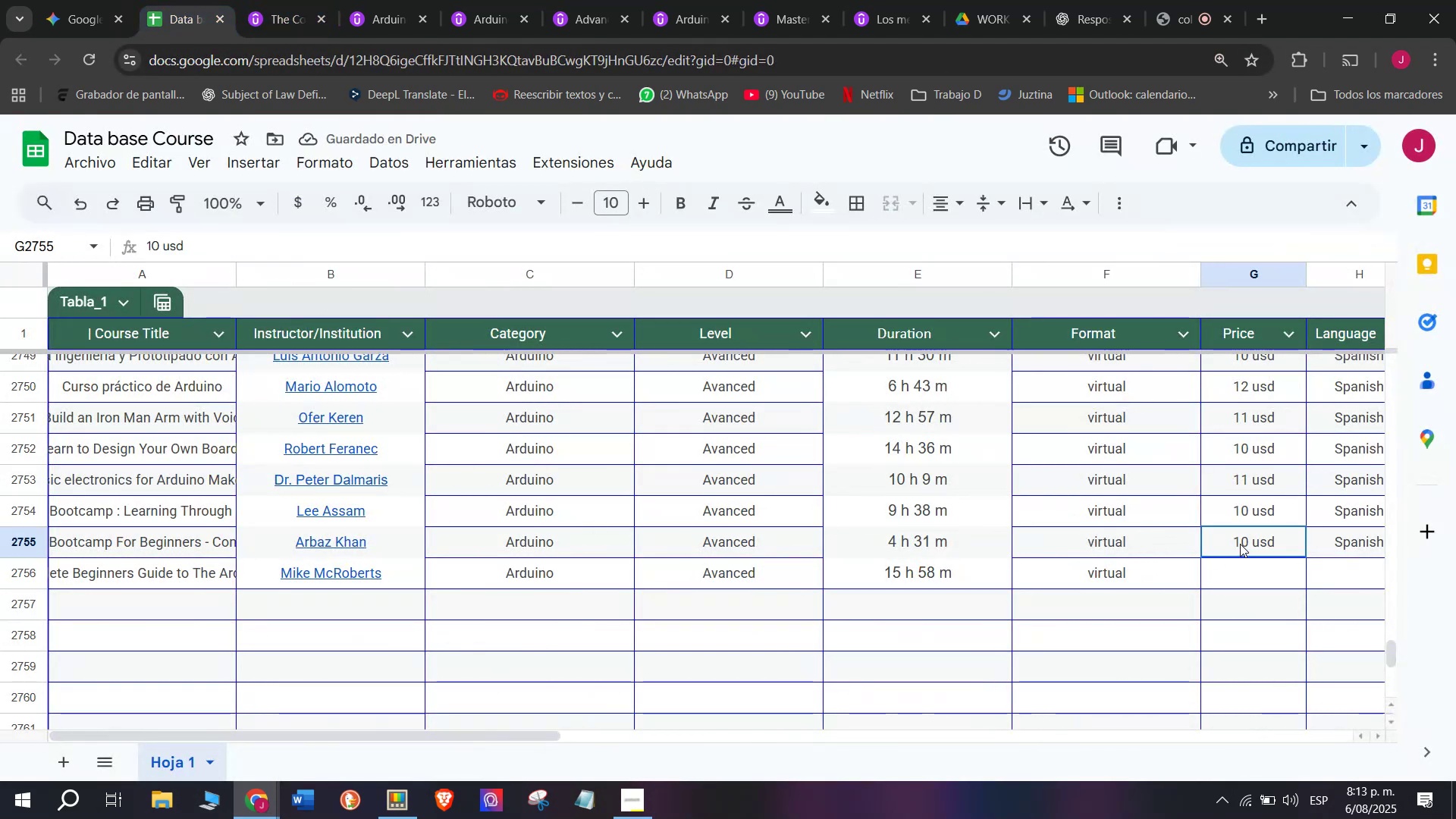 
key(Break)
 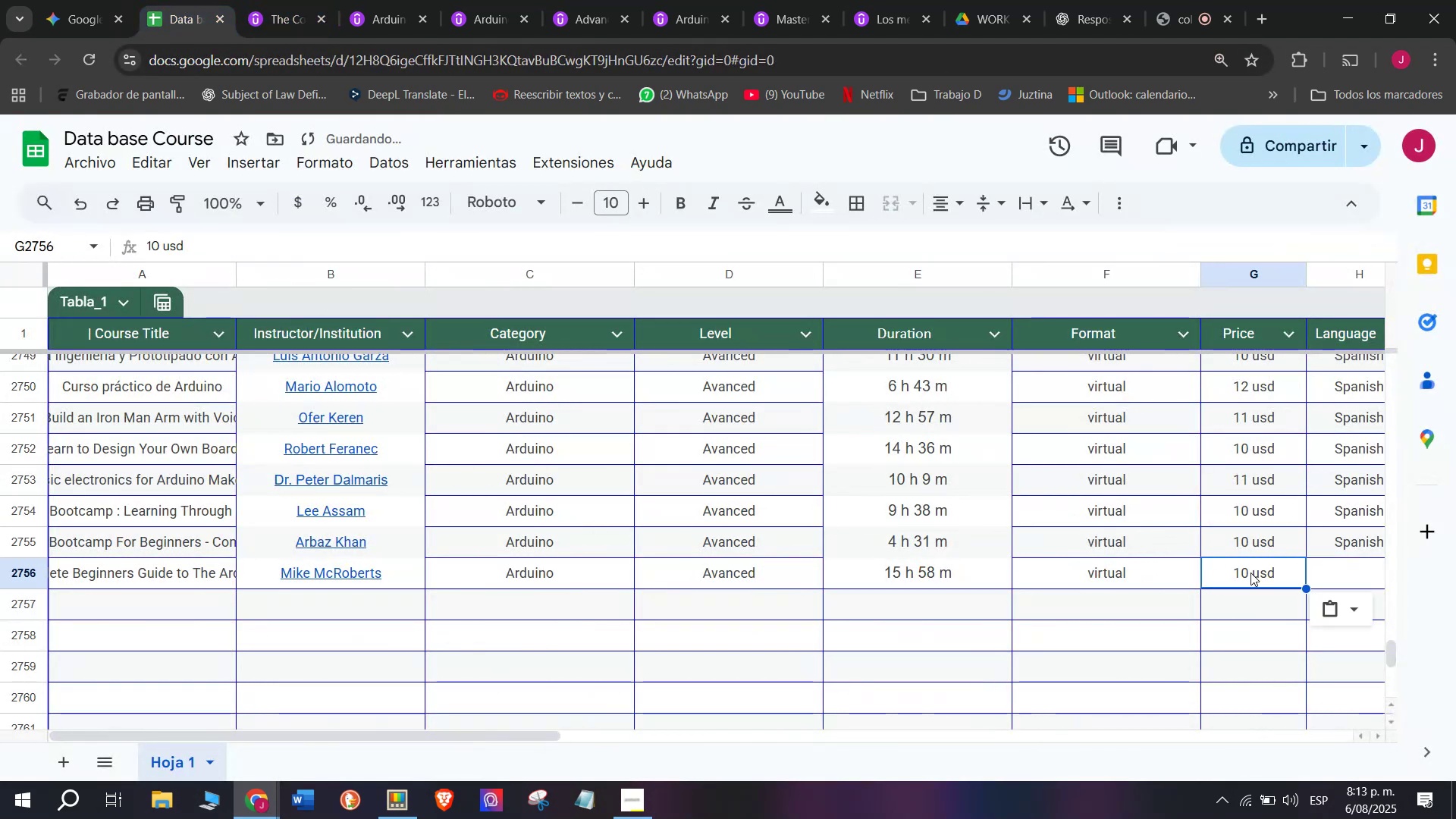 
key(Control+C)
 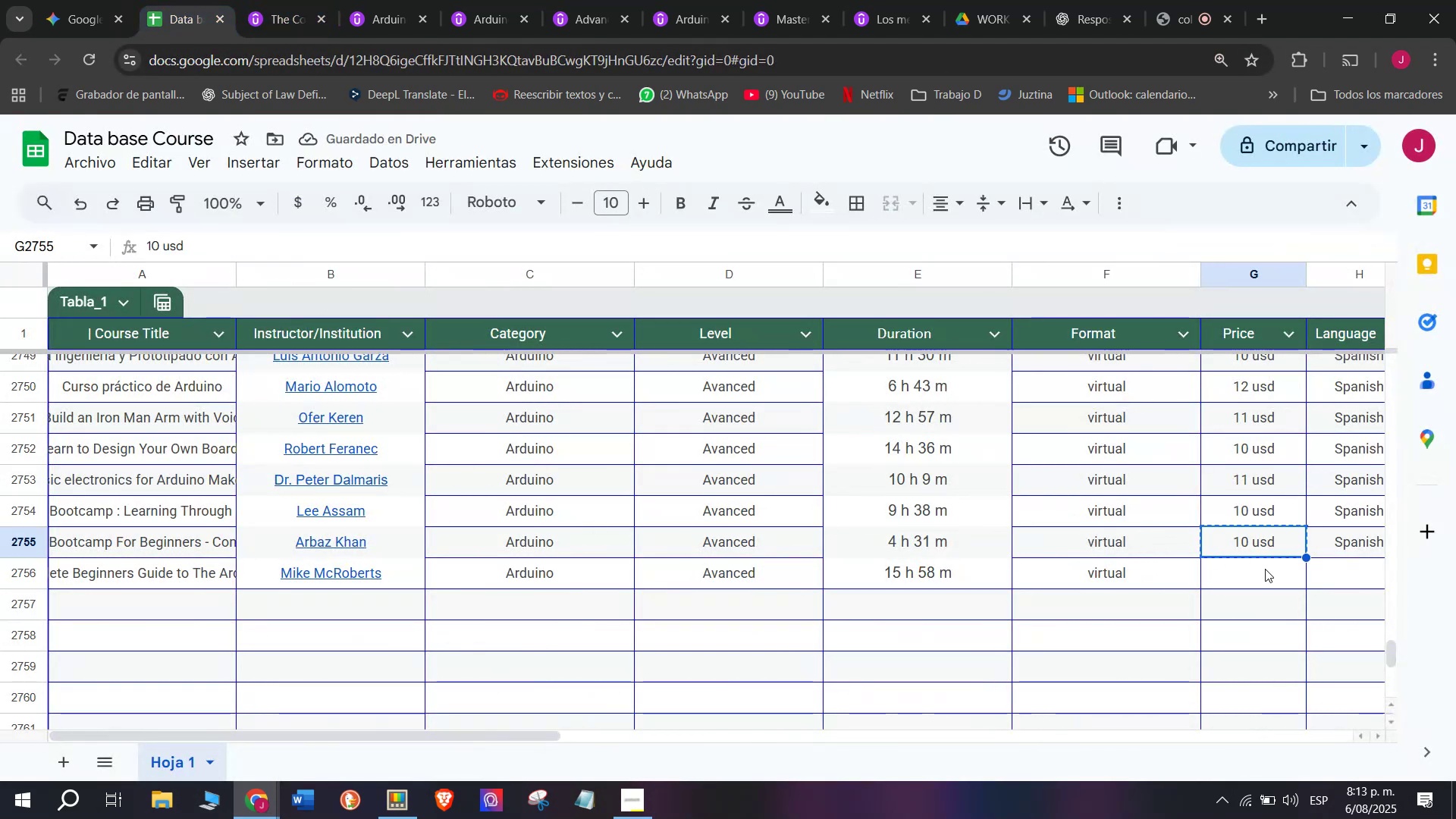 
key(Z)
 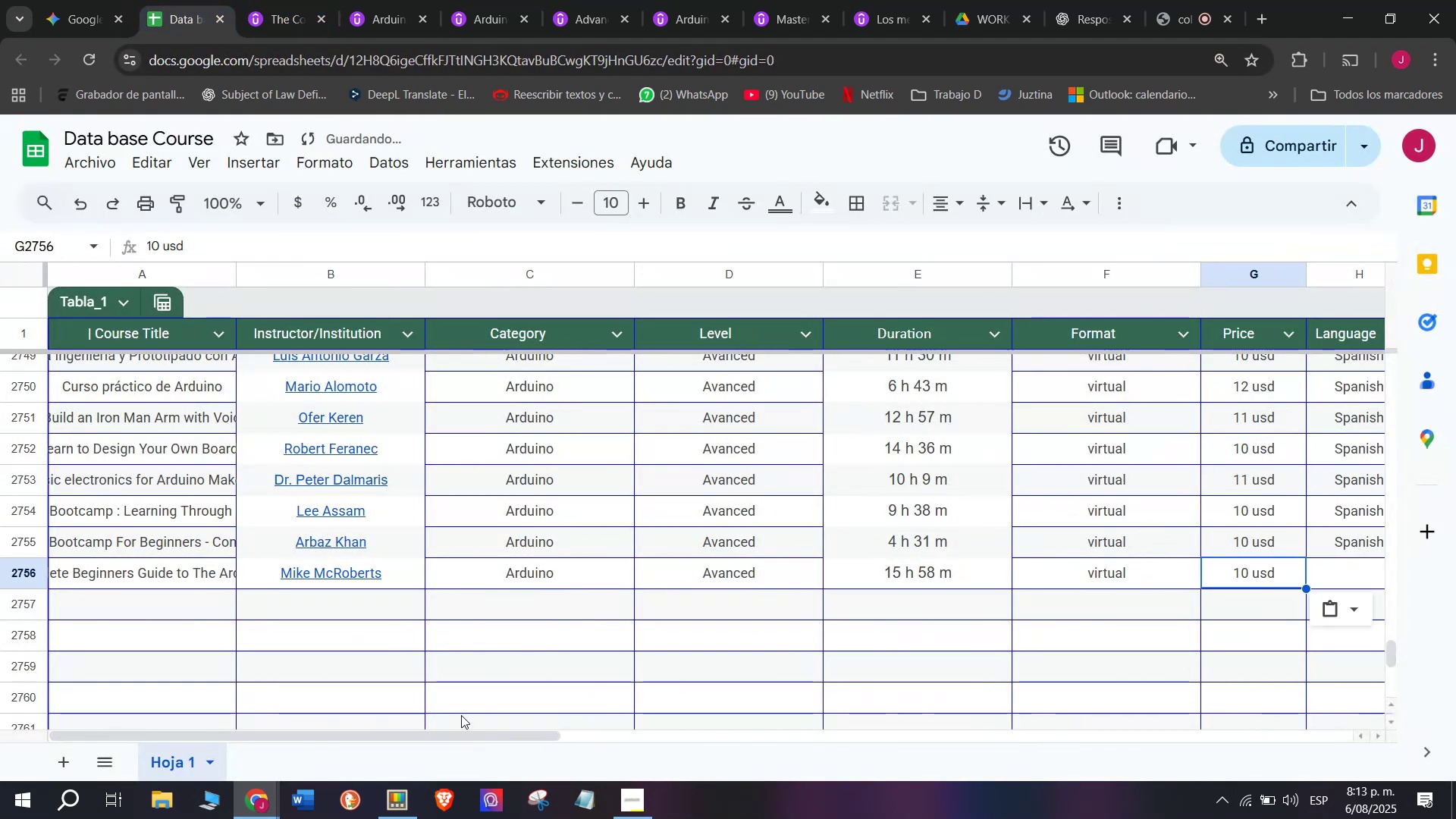 
key(Control+ControlLeft)
 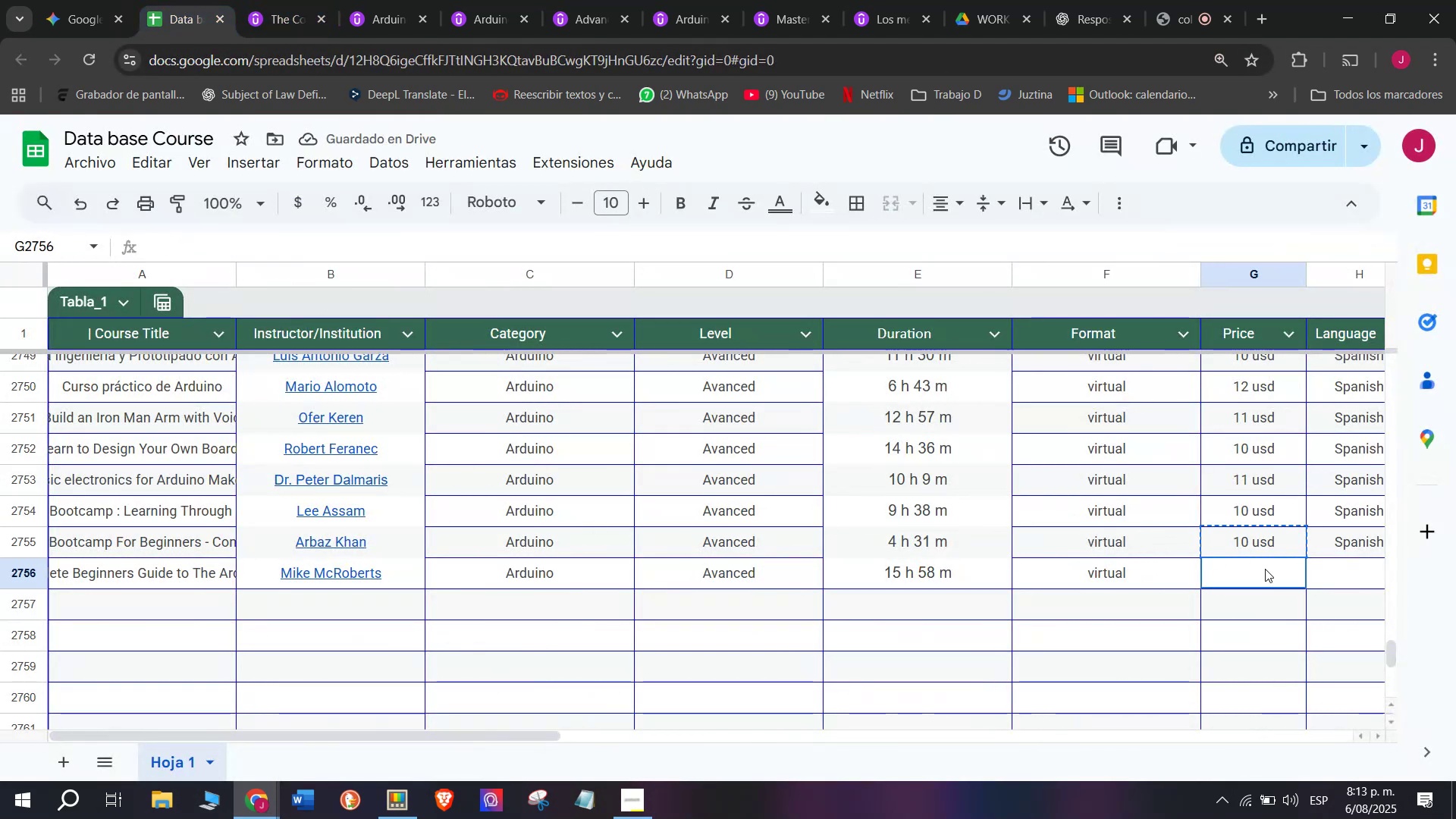 
key(Control+V)
 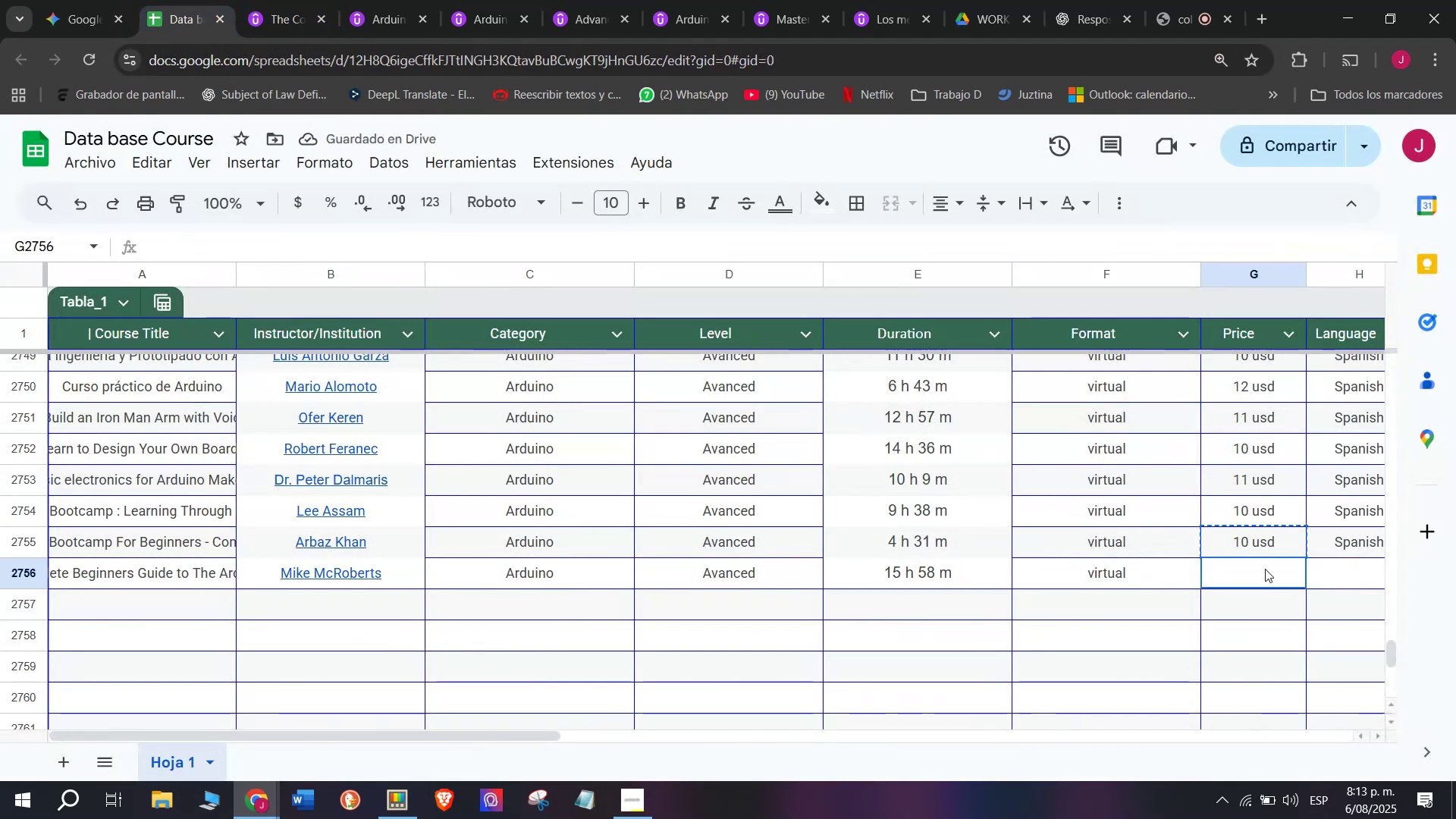 
double_click([1265, 569])
 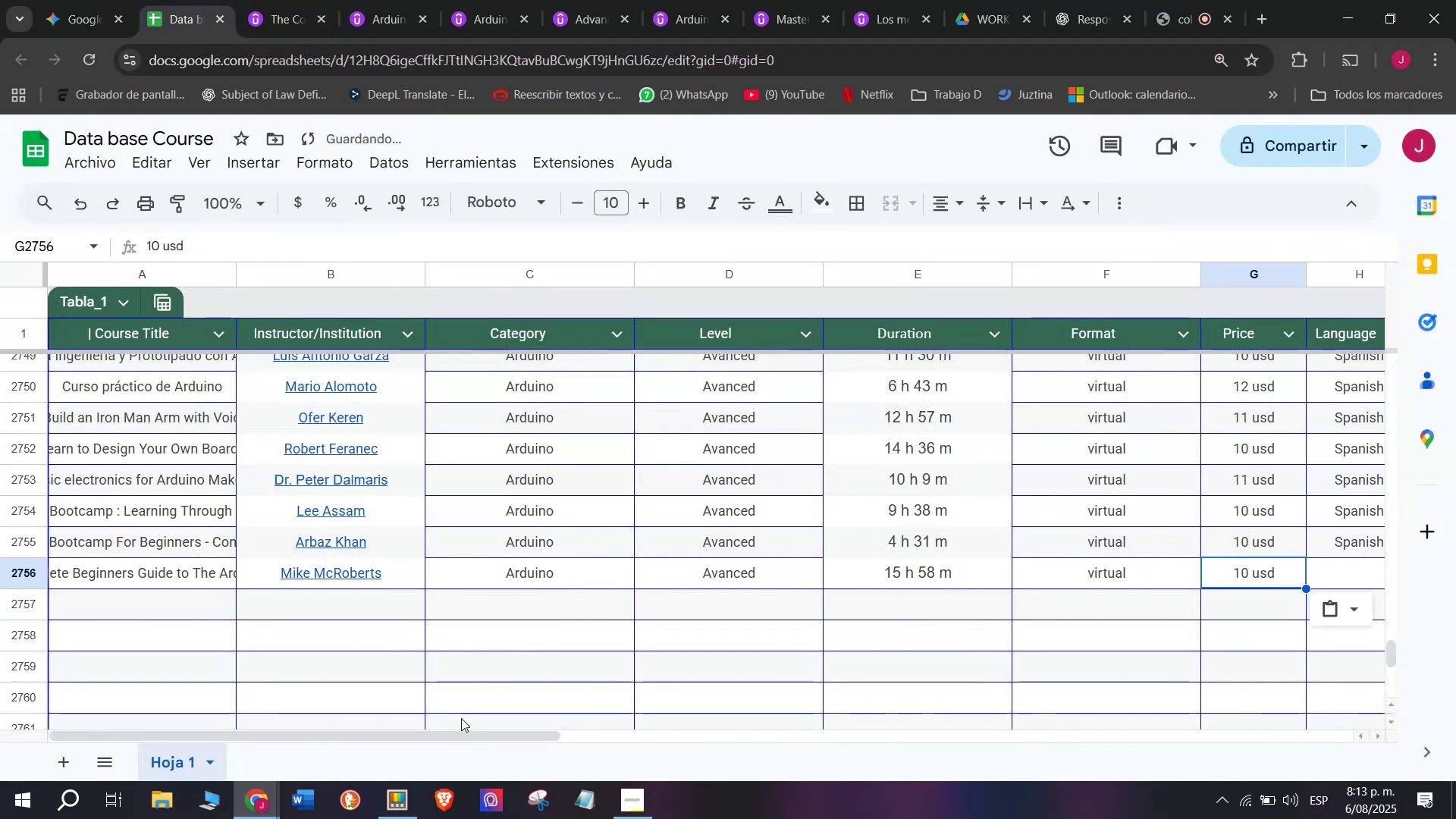 
left_click_drag(start_coordinate=[469, 733], to_coordinate=[627, 742])
 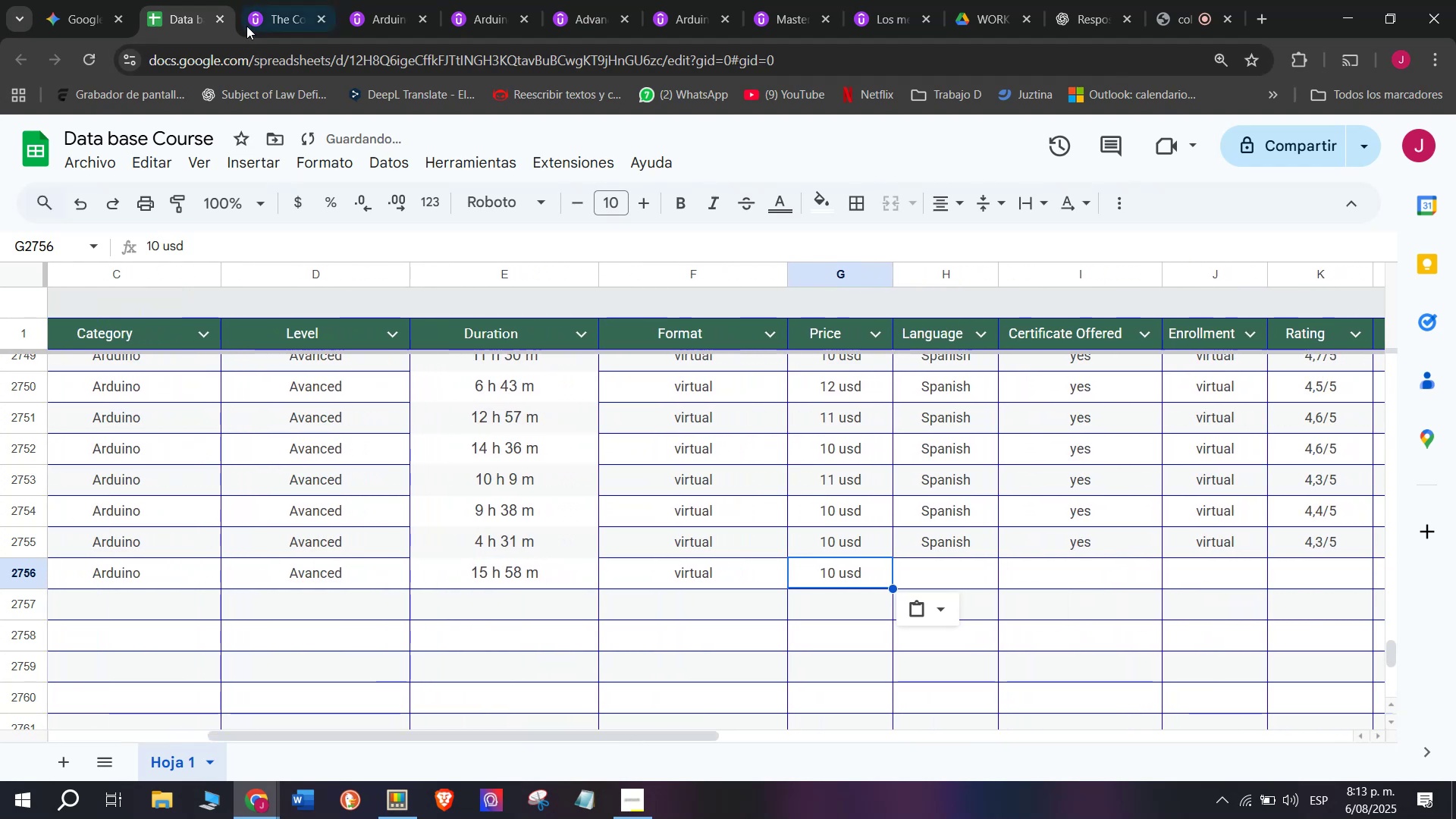 
left_click([259, 0])
 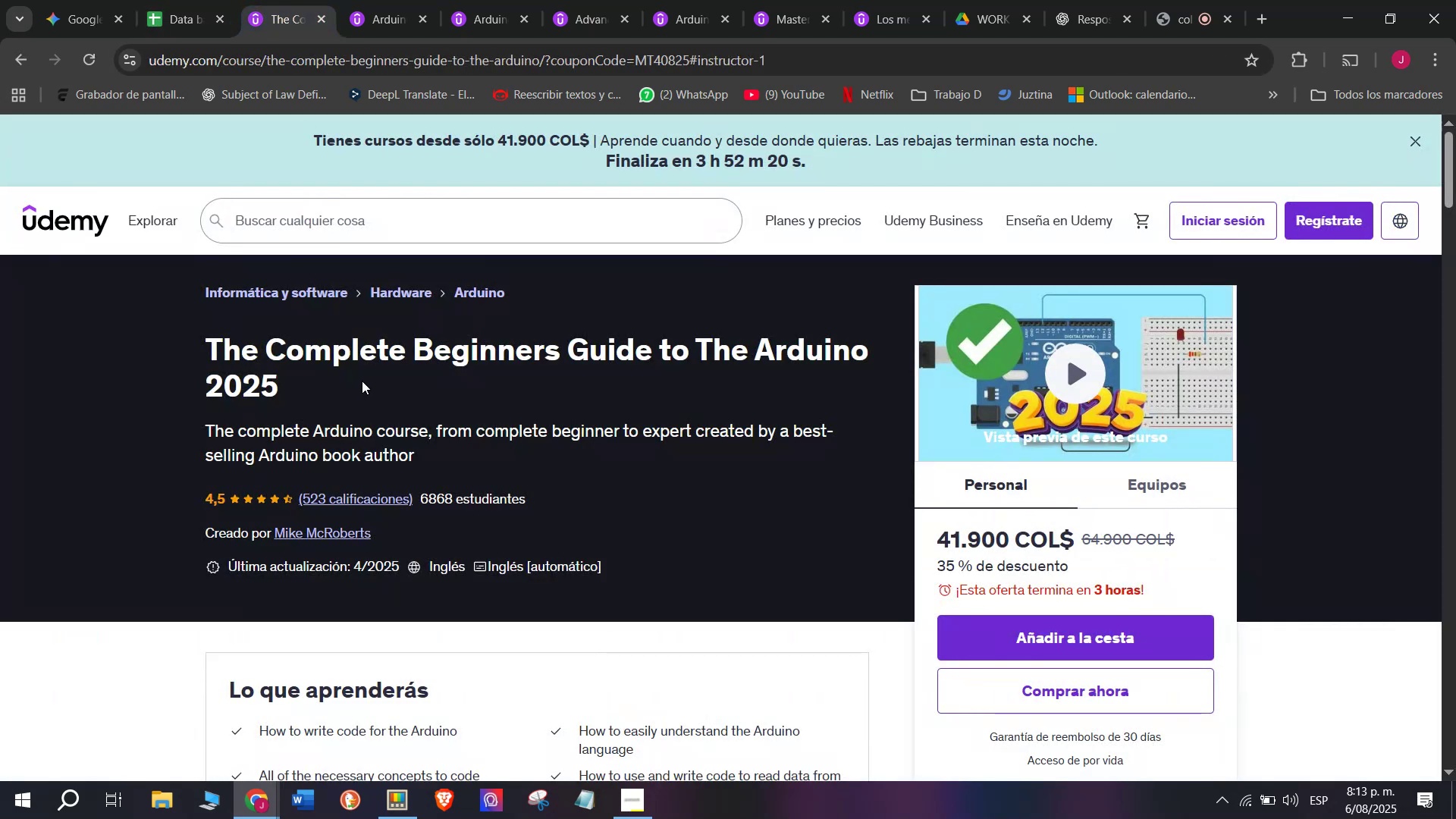 
scroll: coordinate [324, 479], scroll_direction: down, amount: 3.0
 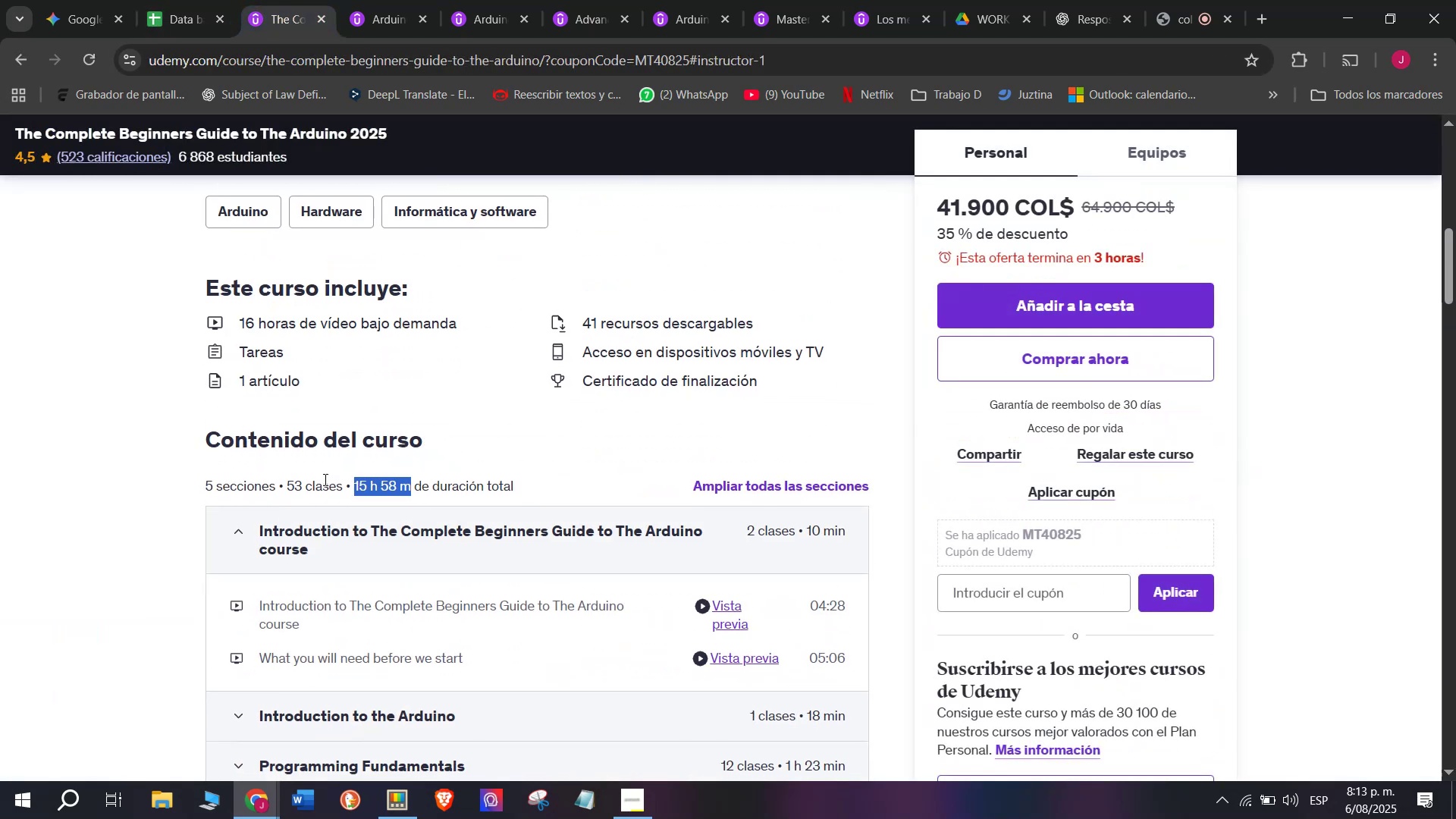 
scroll: coordinate [324, 479], scroll_direction: up, amount: 5.0
 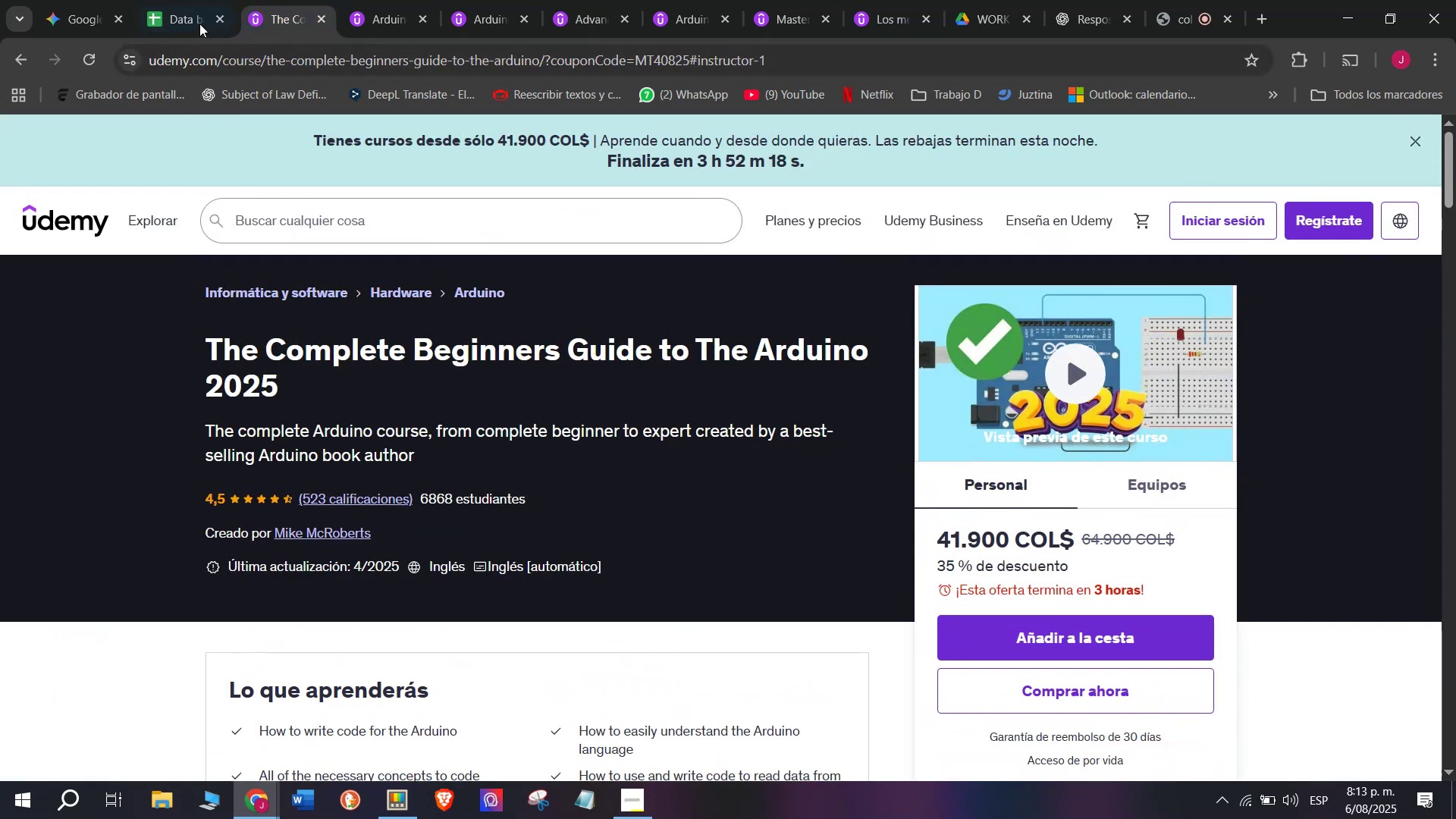 
left_click([175, 0])
 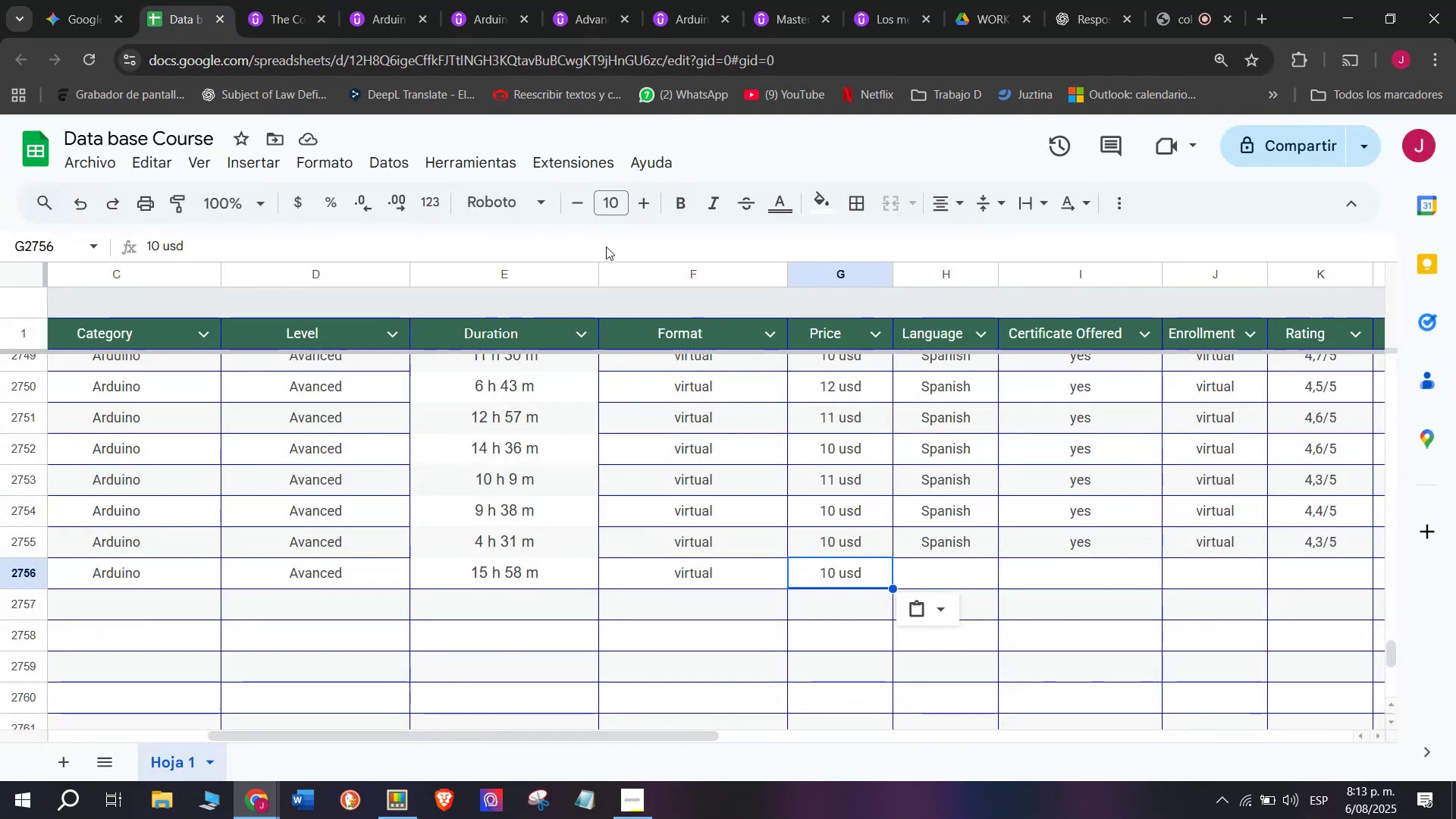 
left_click([306, 0])
 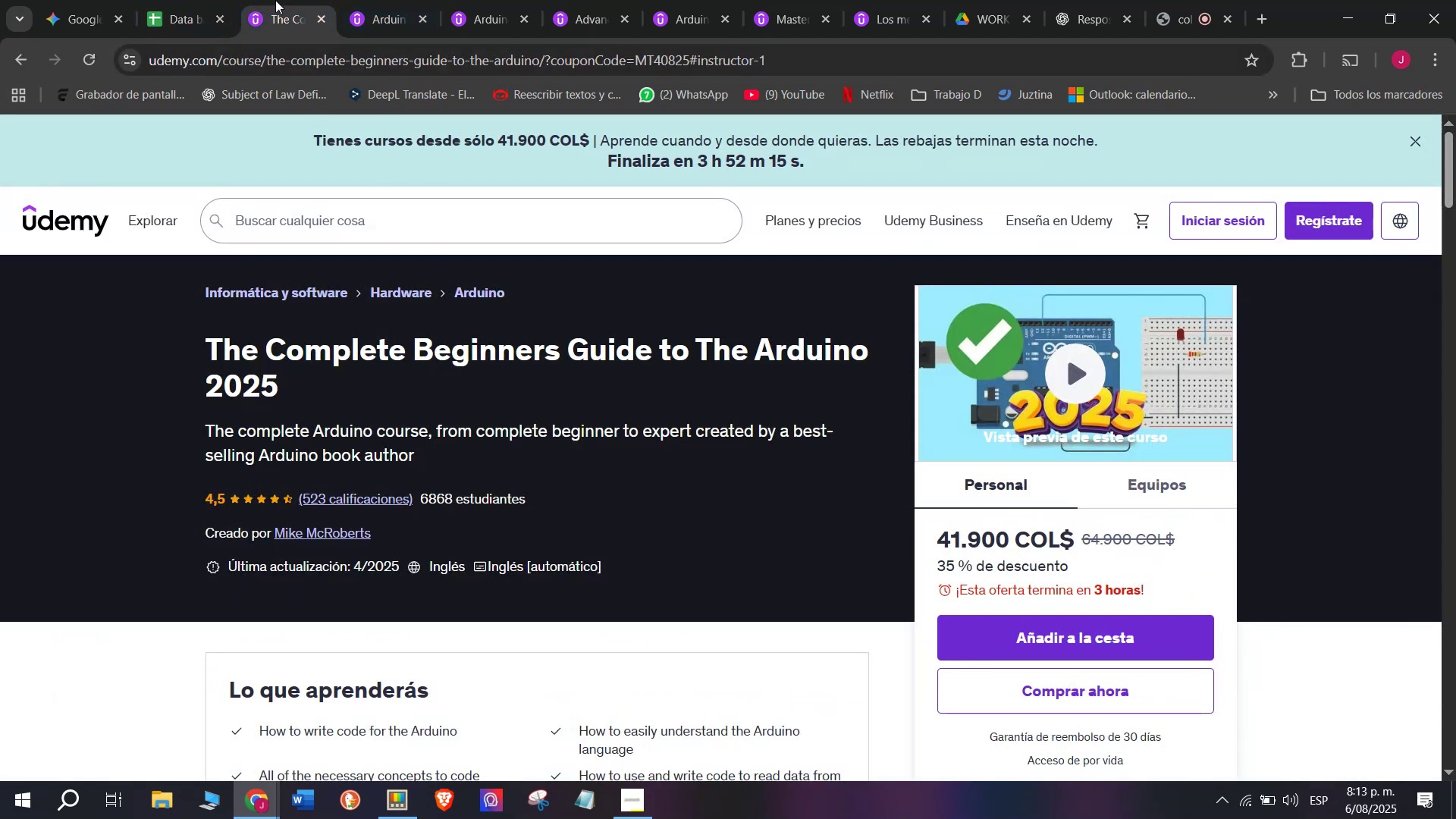 
left_click([192, 0])
 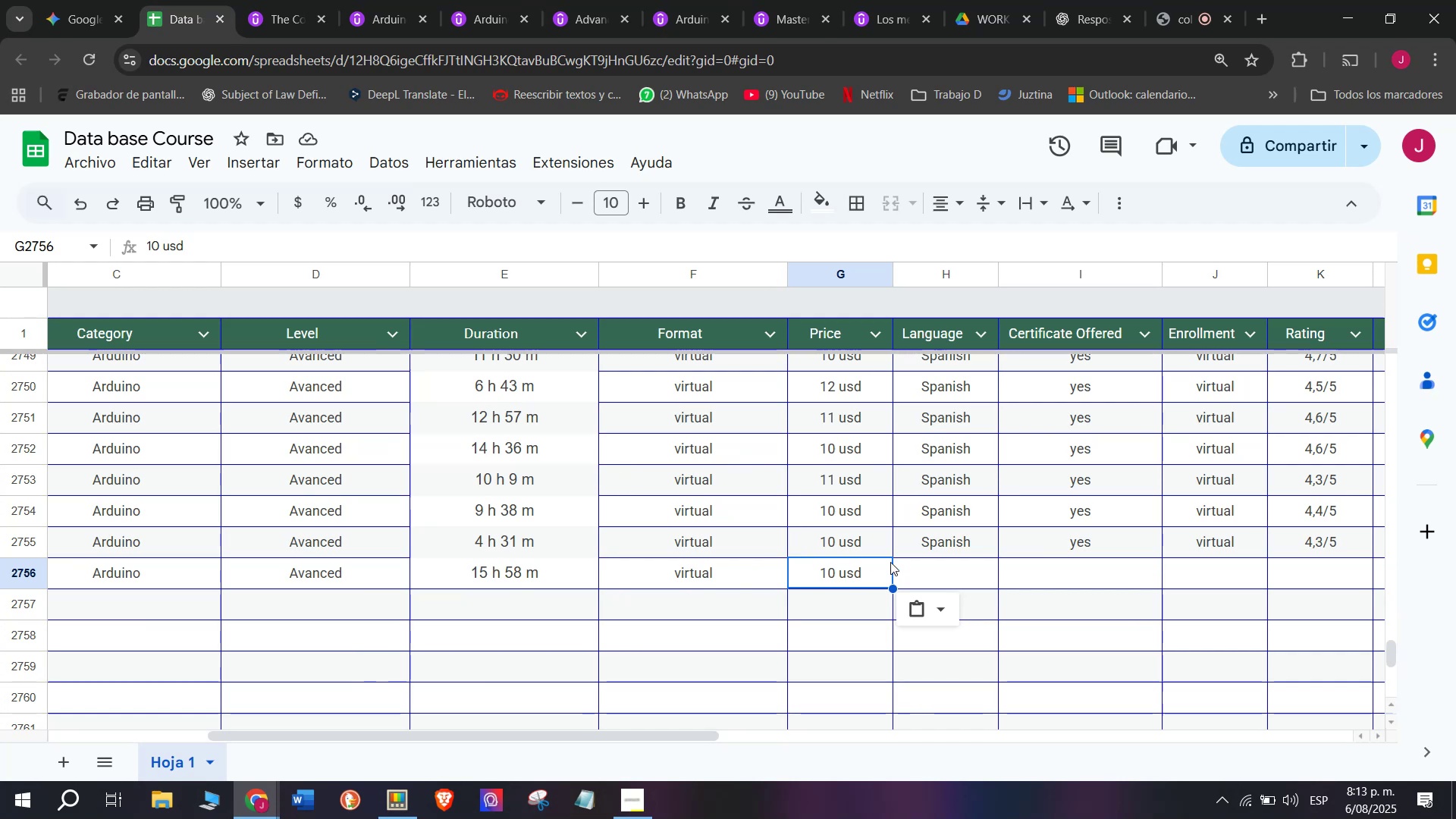 
left_click([930, 571])
 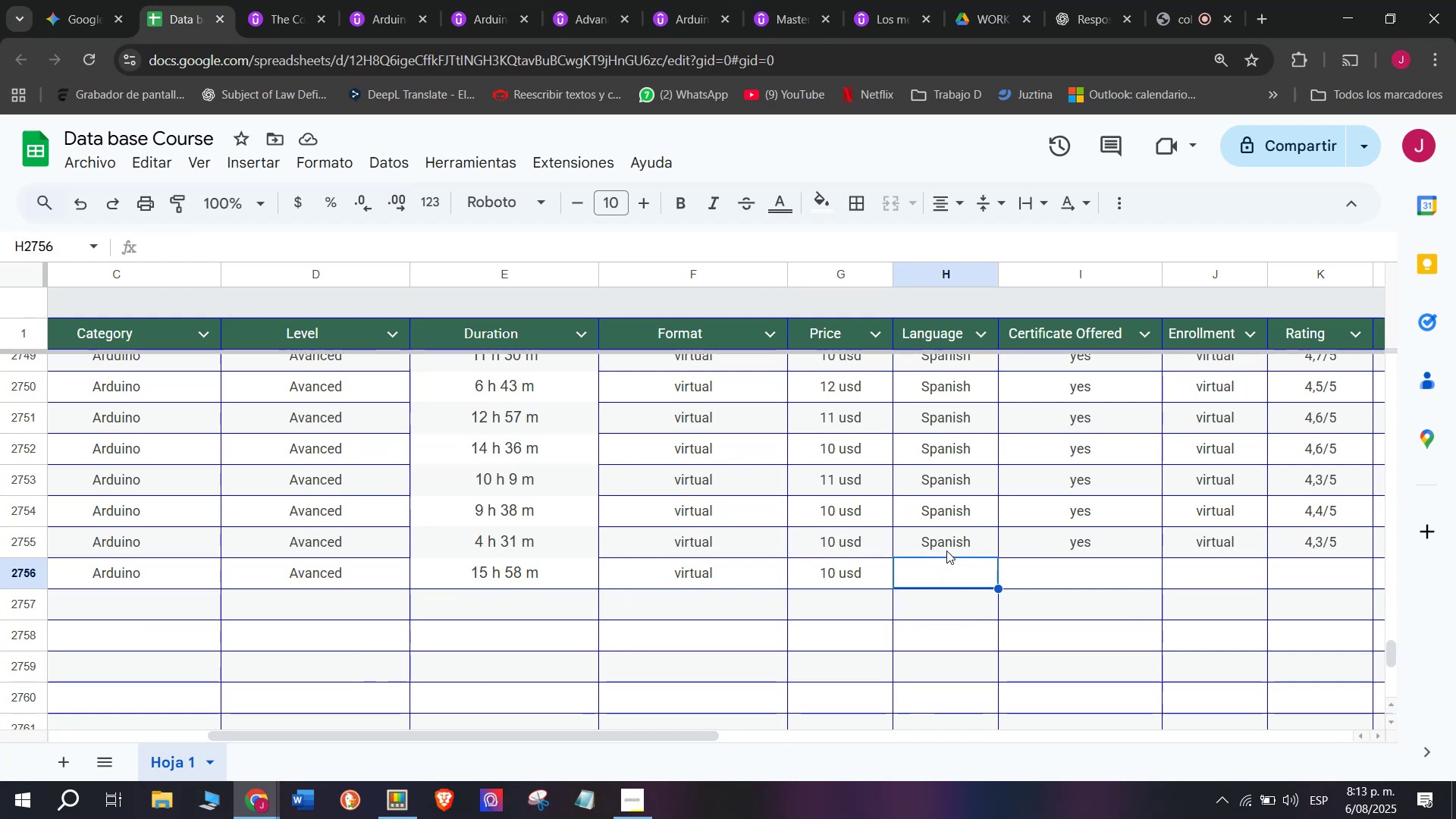 
double_click([946, 551])
 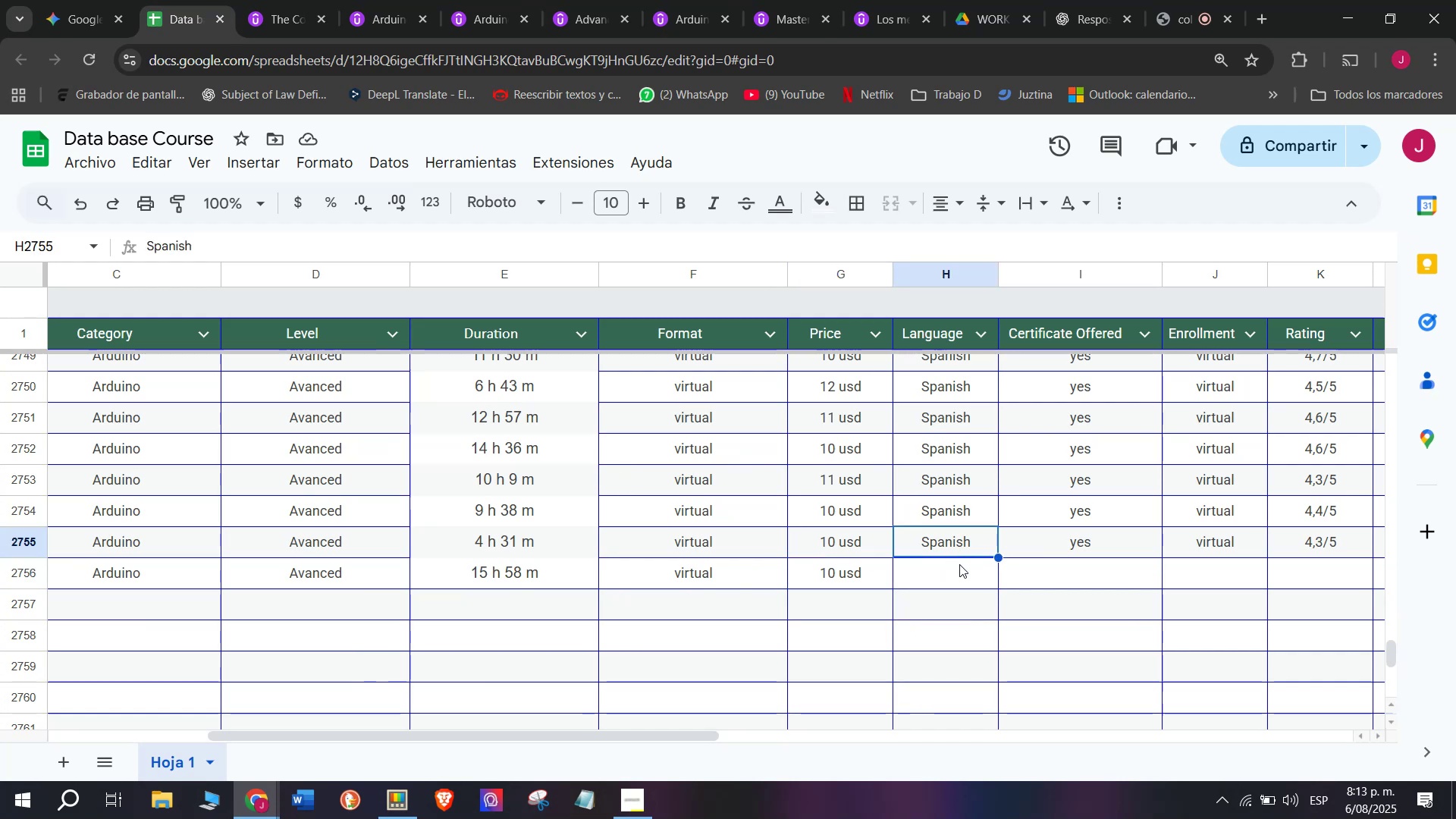 
key(Break)
 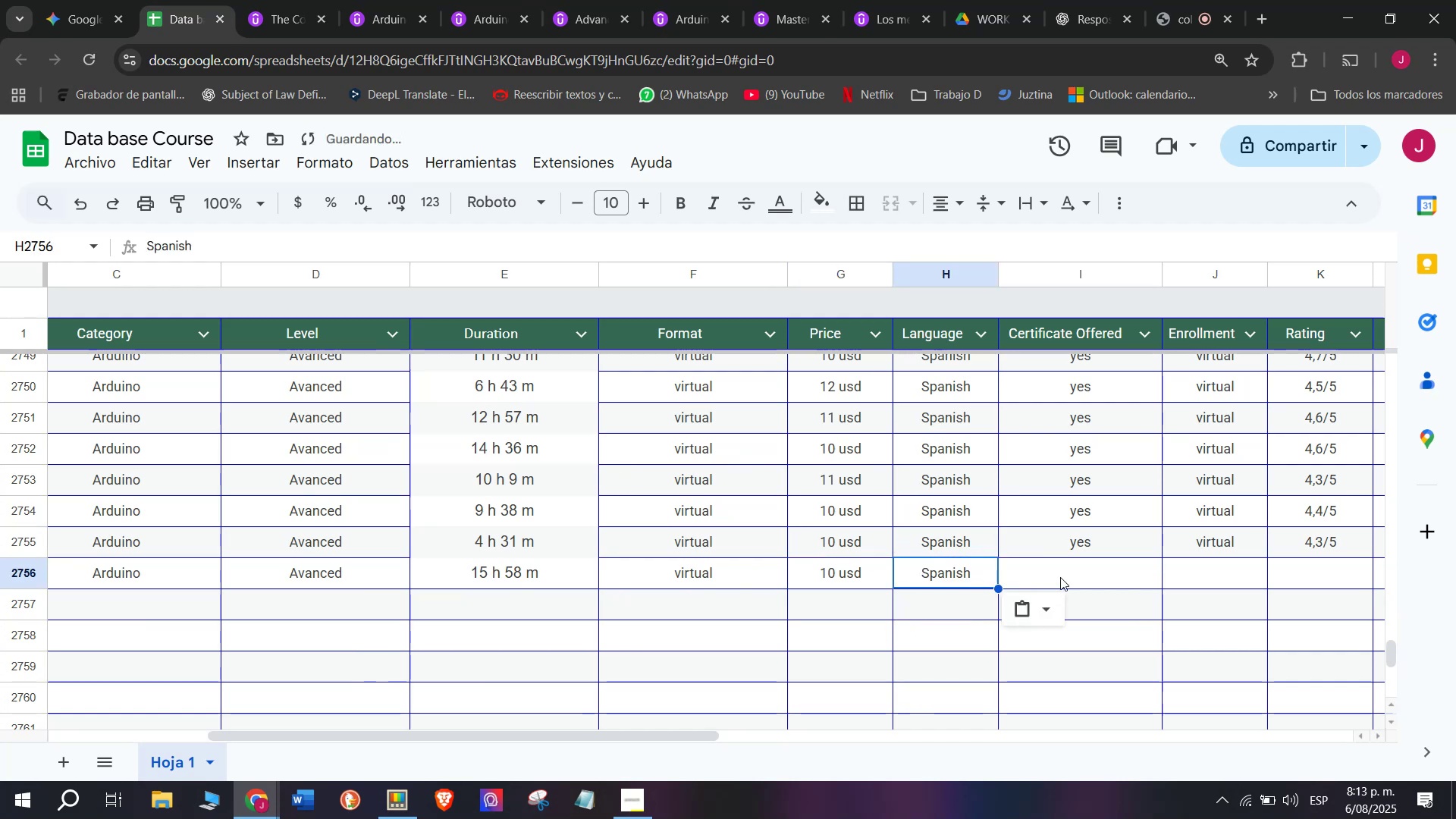 
key(Control+ControlLeft)
 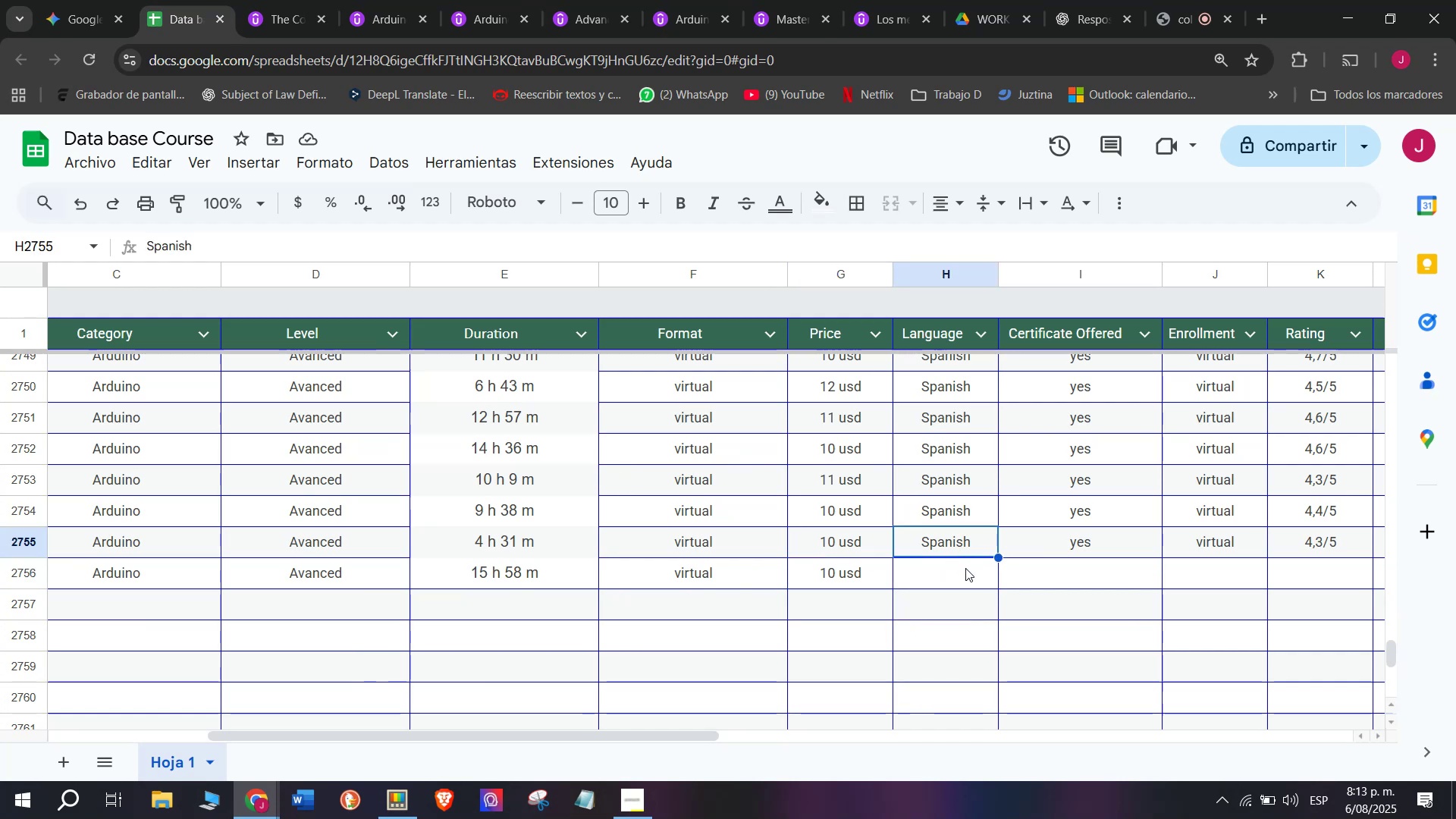 
key(Control+C)
 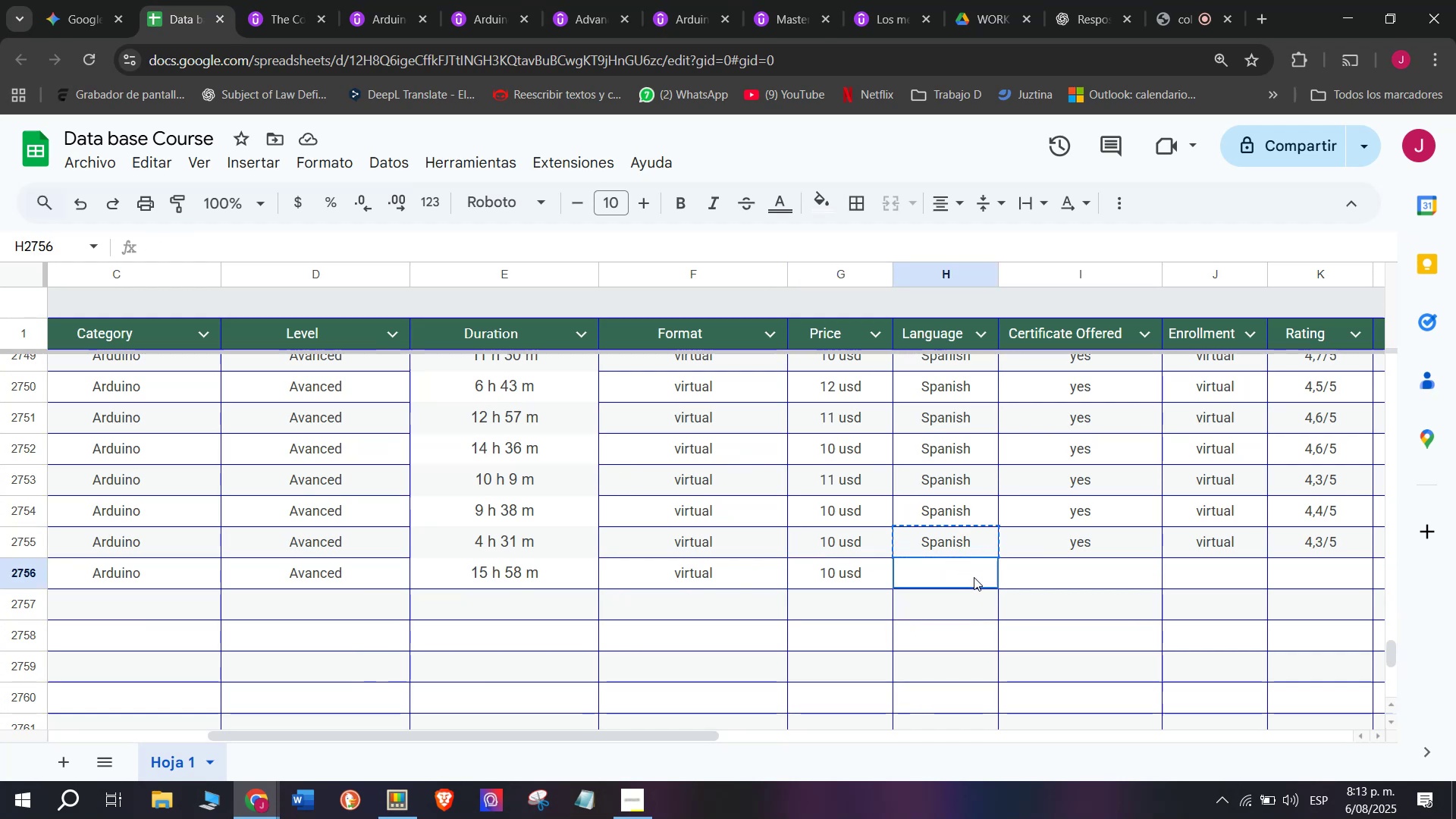 
left_click([974, 577])
 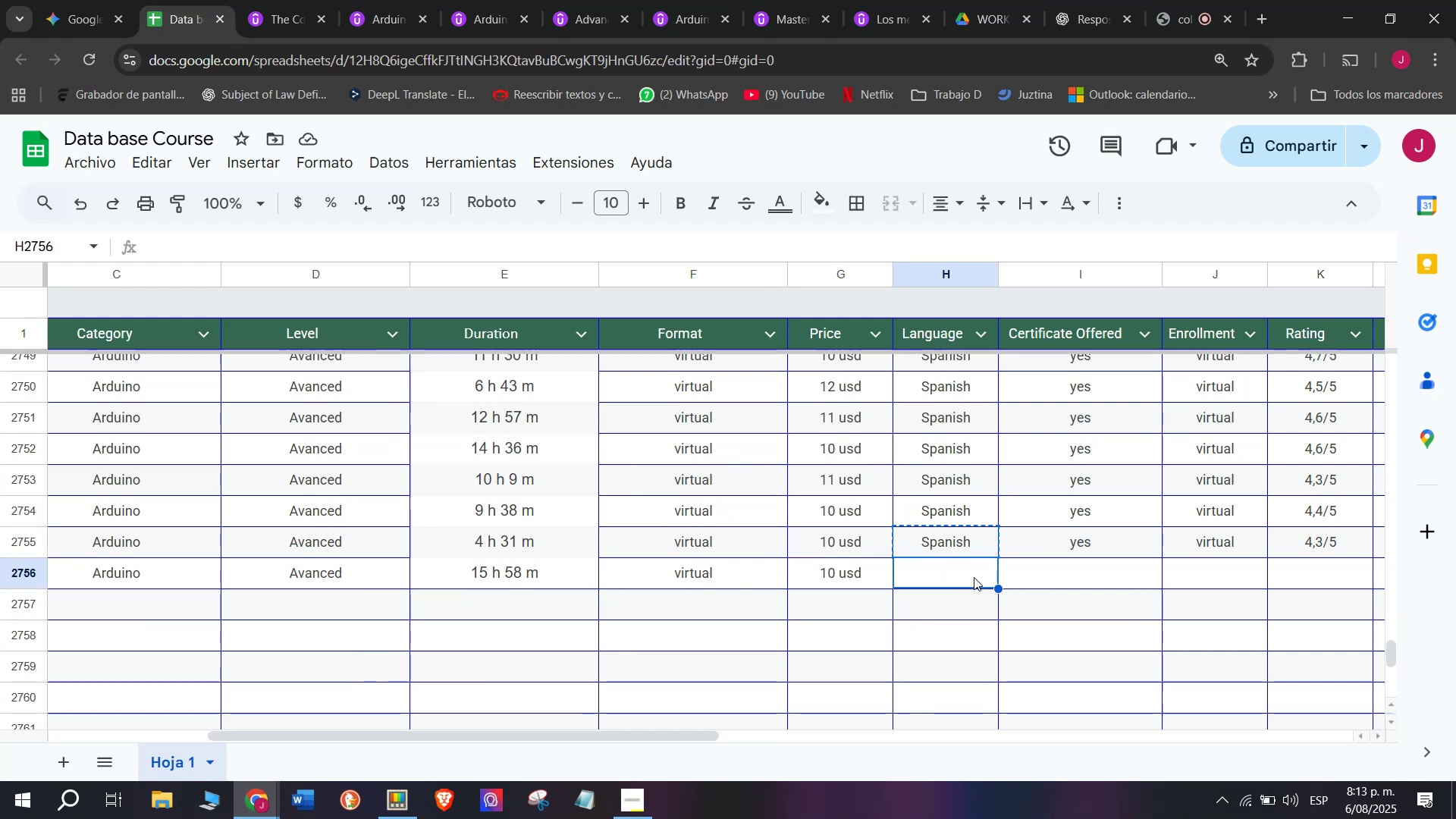 
key(Control+ControlLeft)
 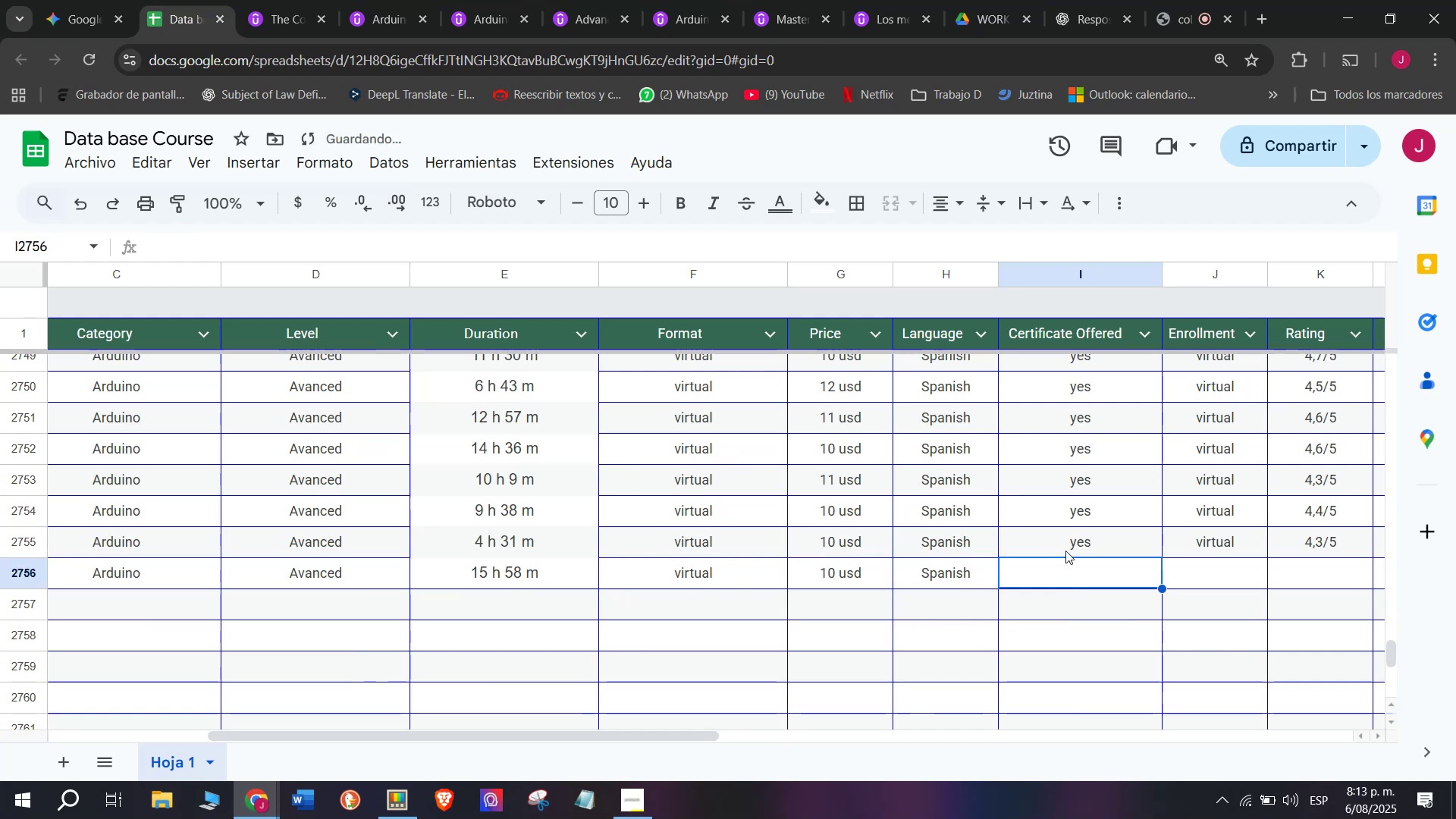 
key(Z)
 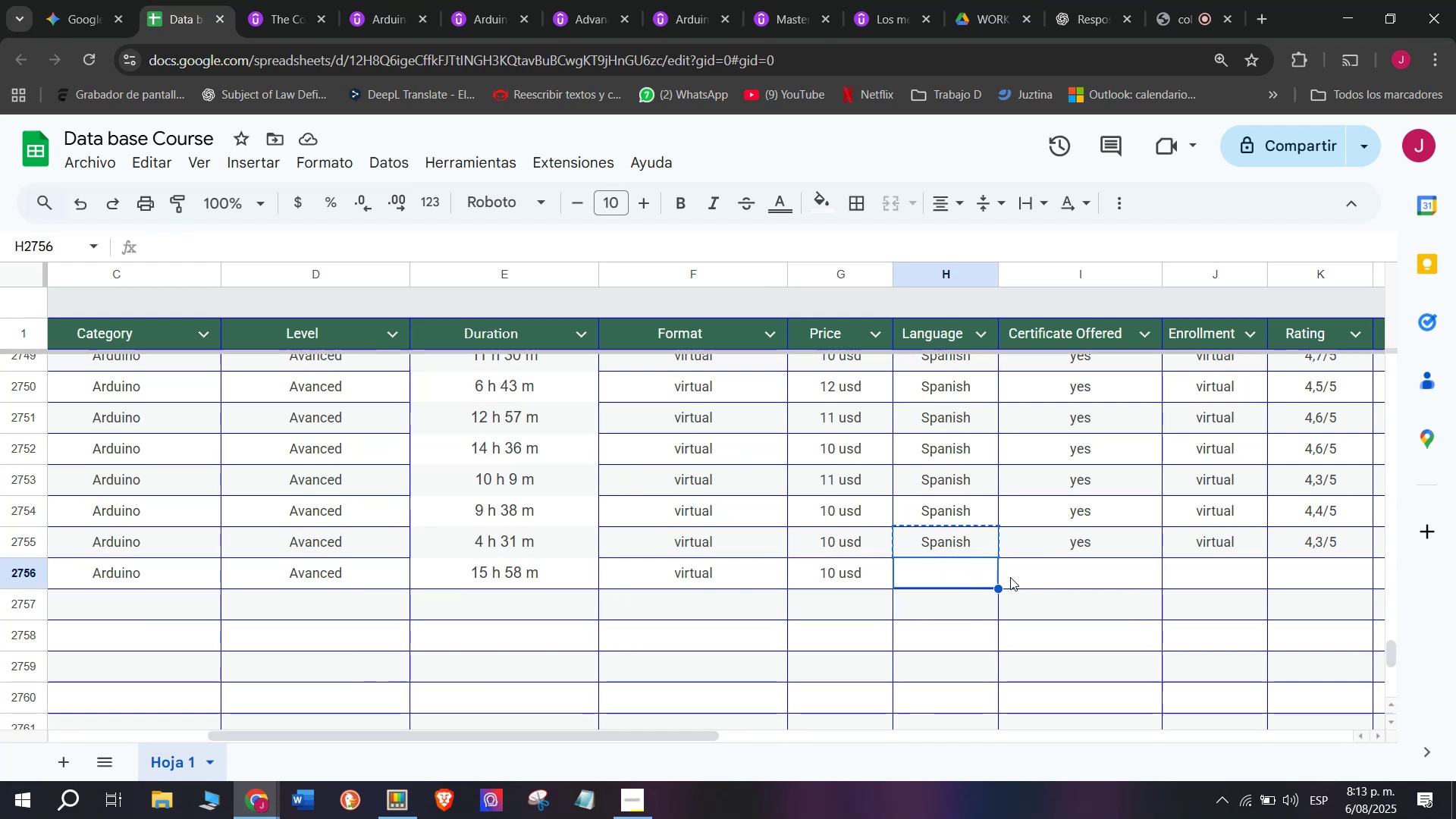 
key(Control+V)
 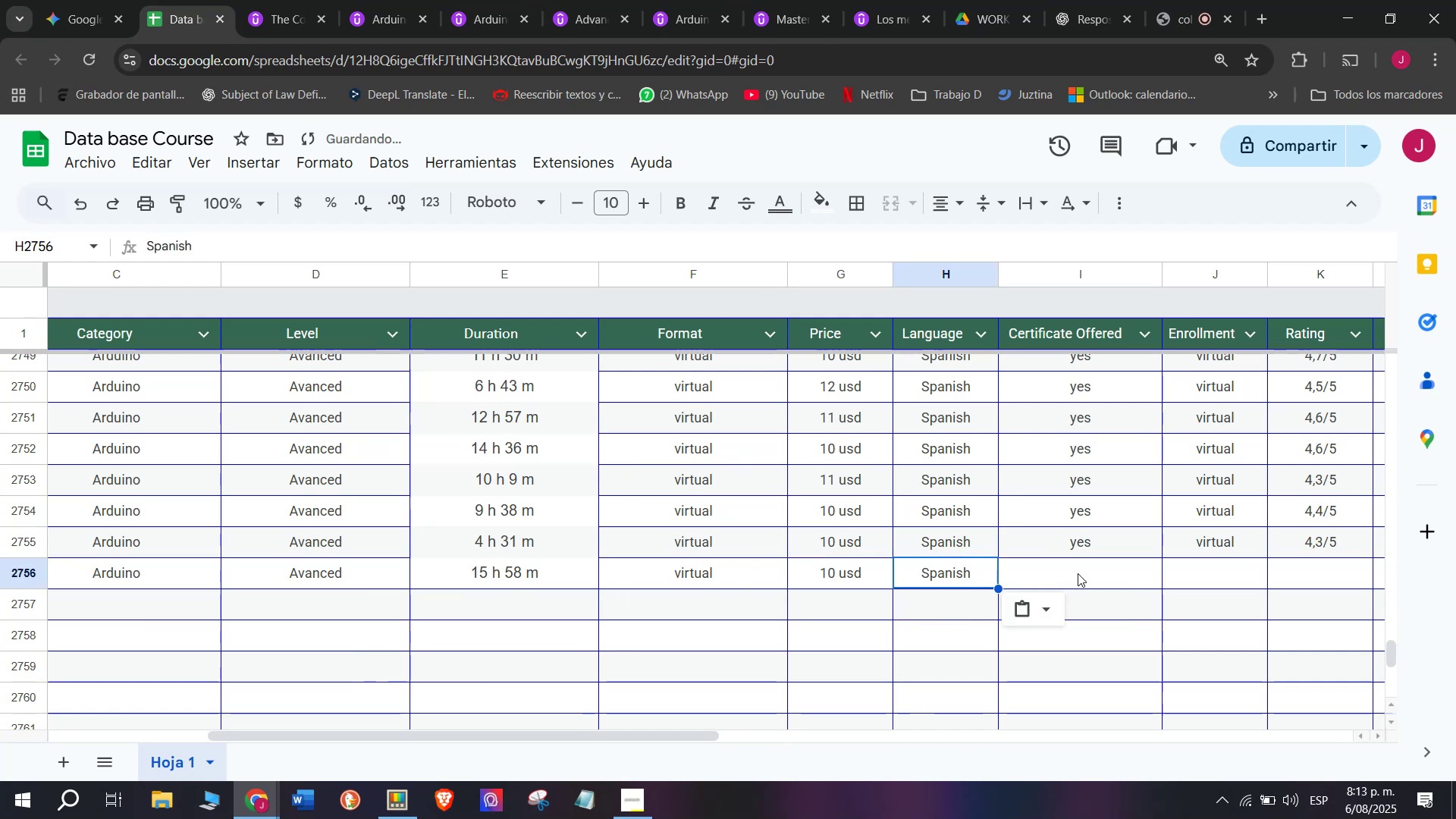 
double_click([1078, 573])
 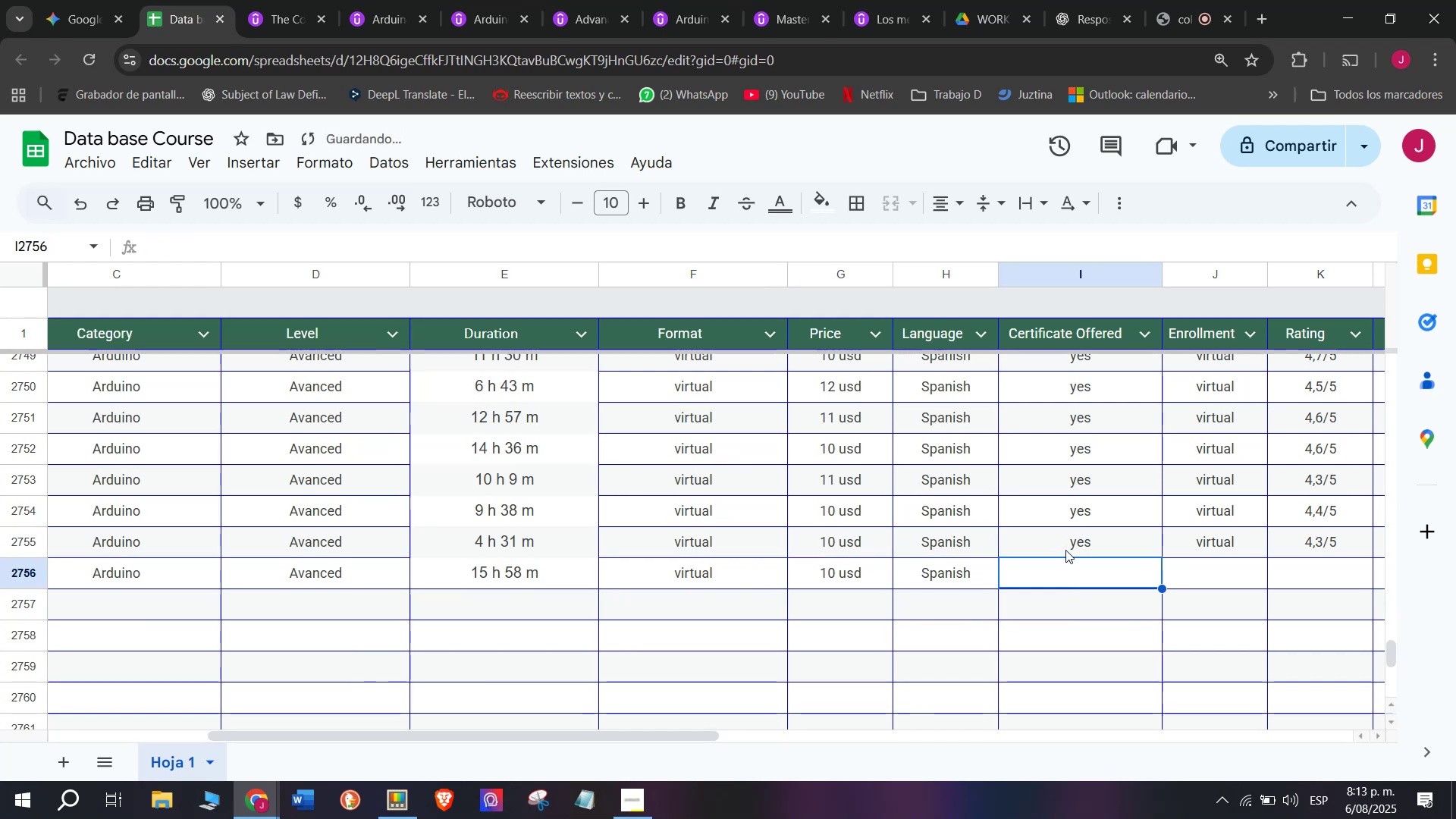 
key(Break)
 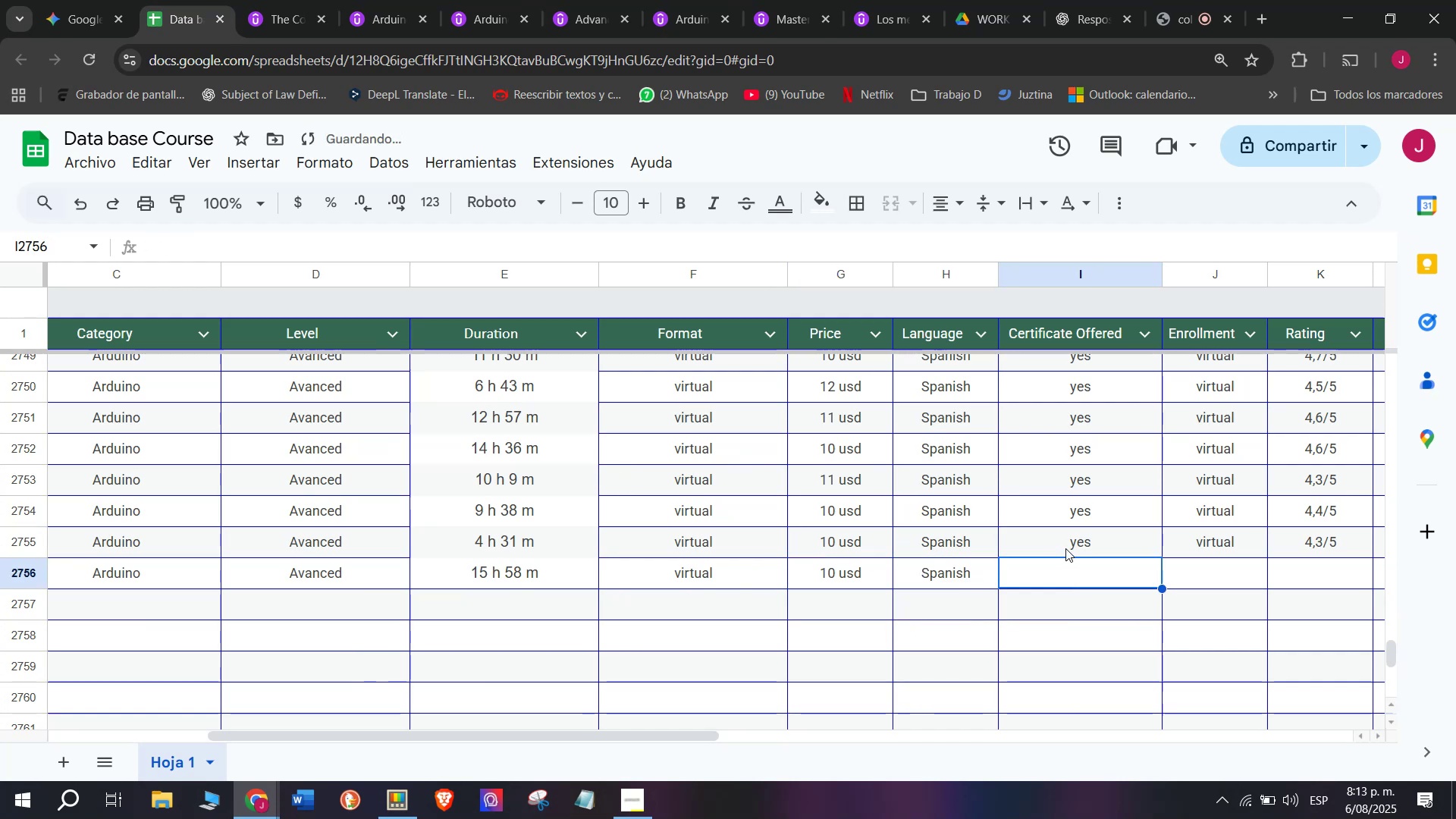 
key(Control+ControlLeft)
 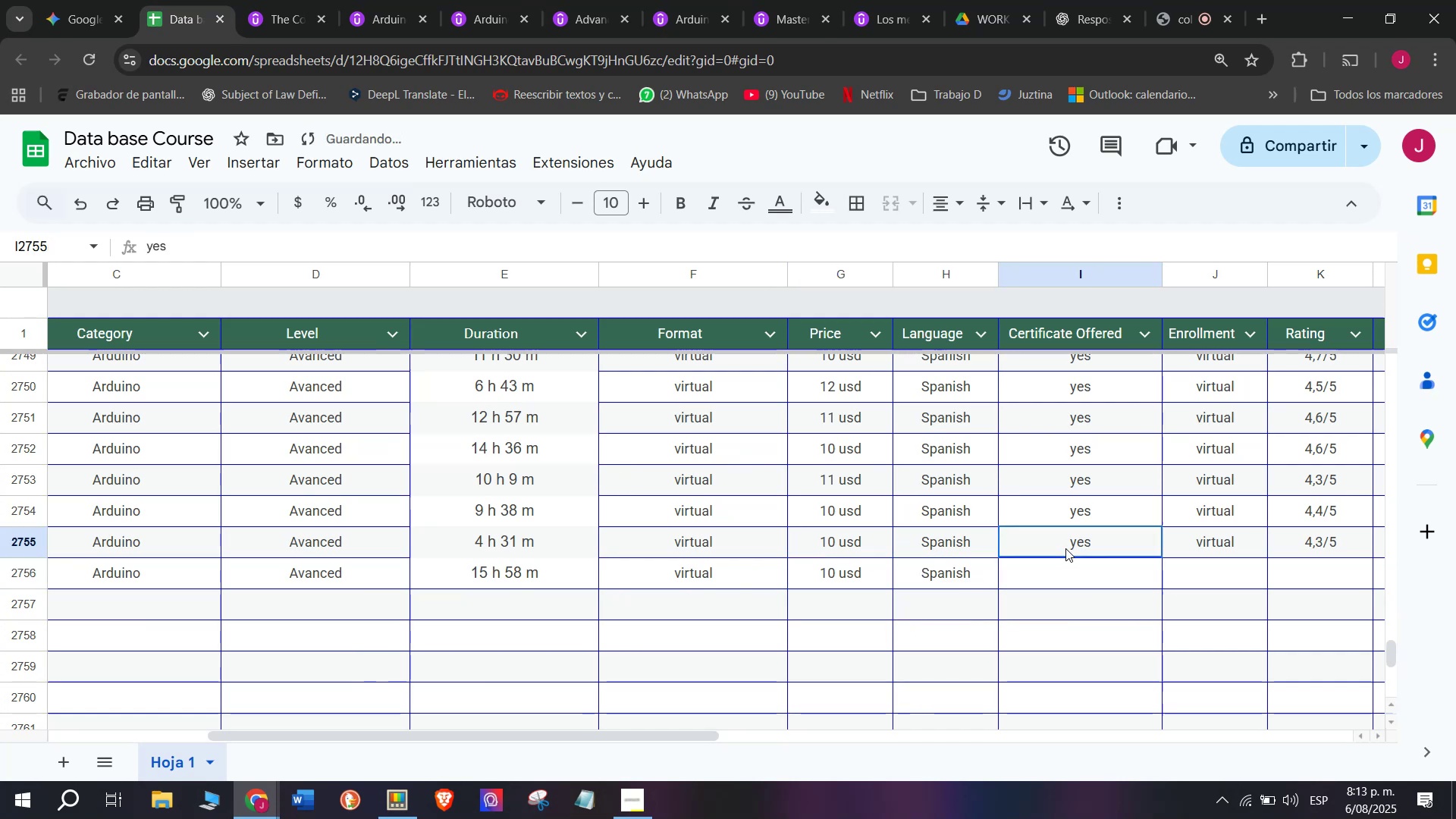 
key(Control+C)
 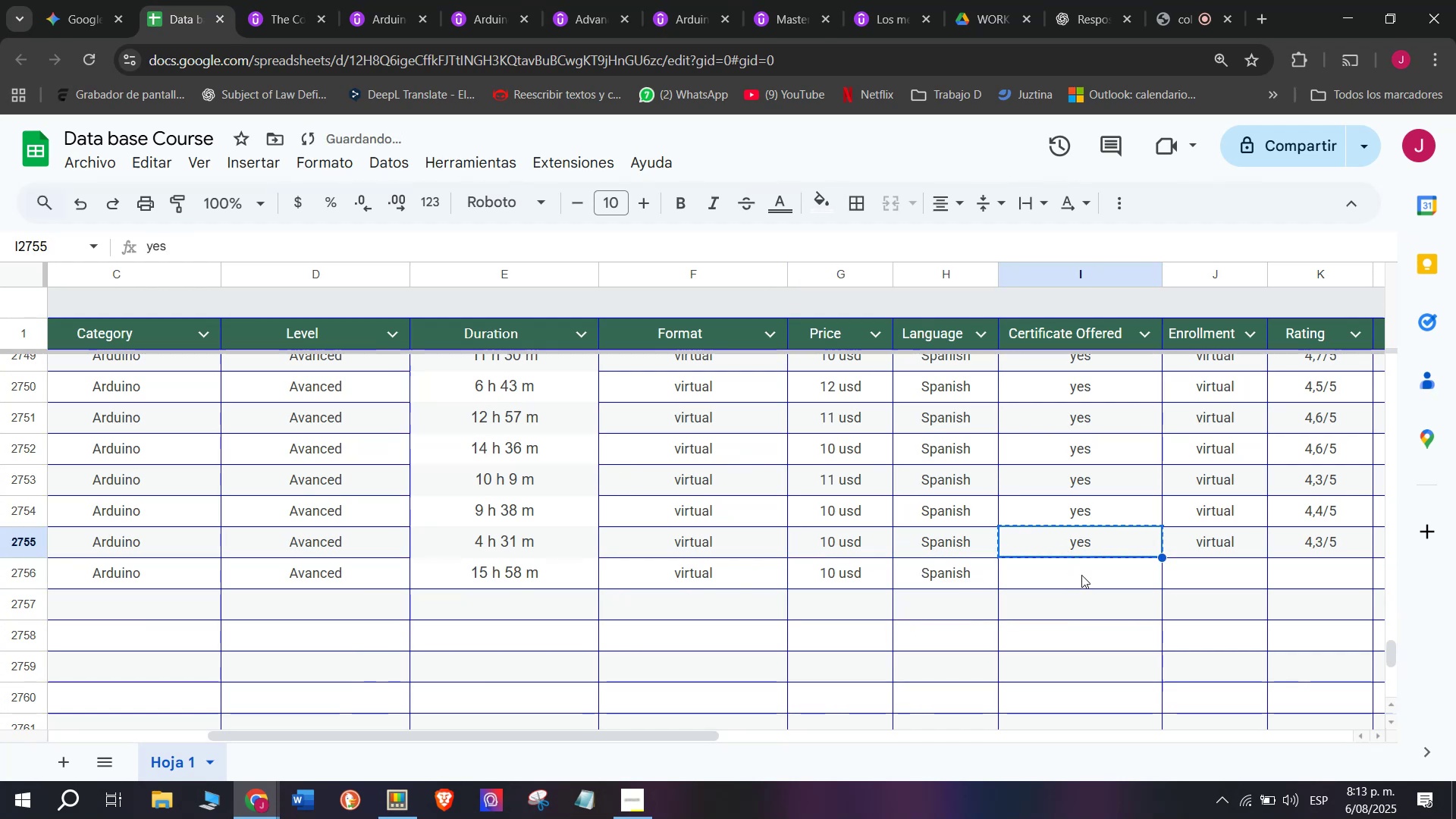 
key(Control+ControlLeft)
 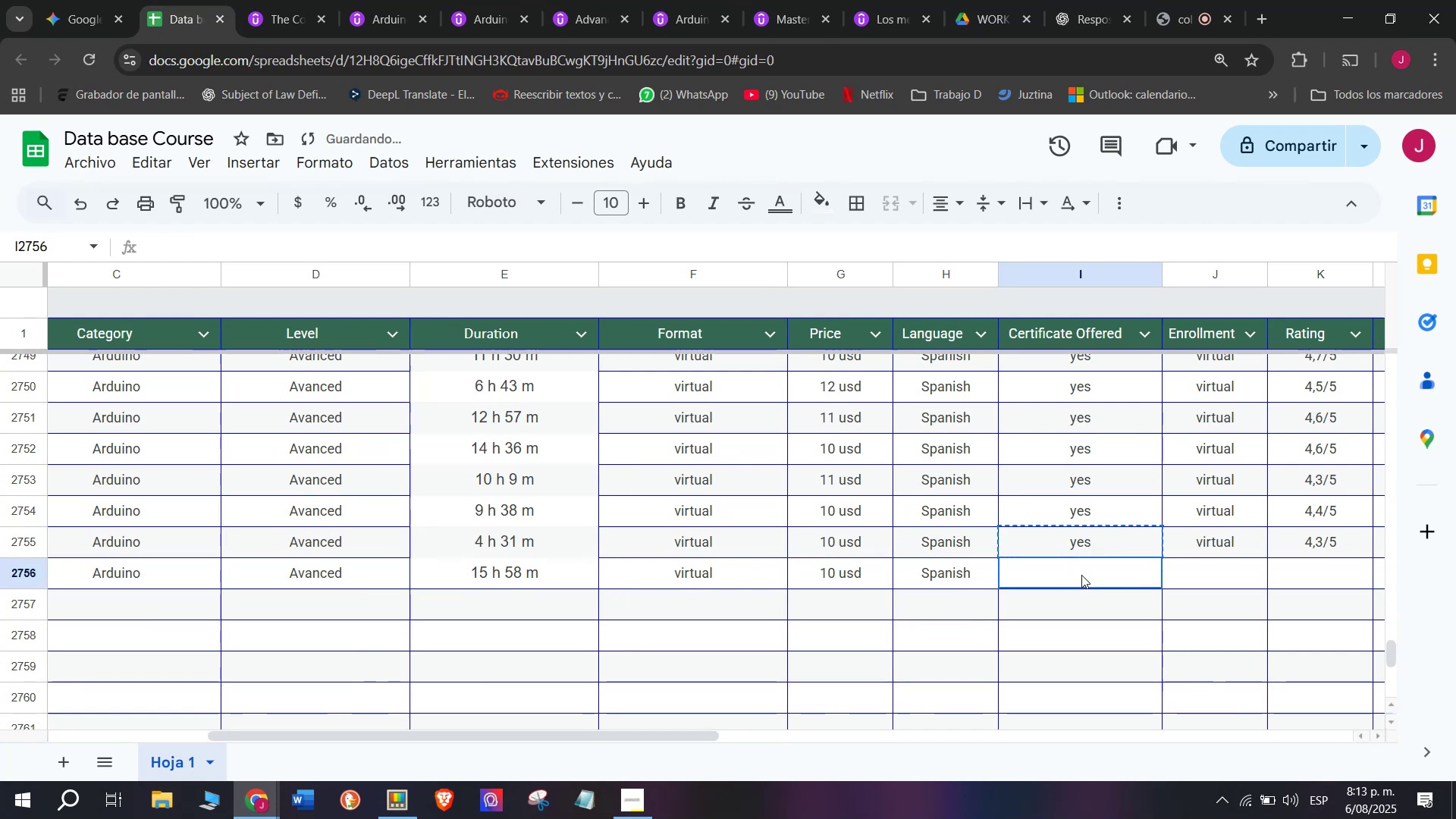 
key(Z)
 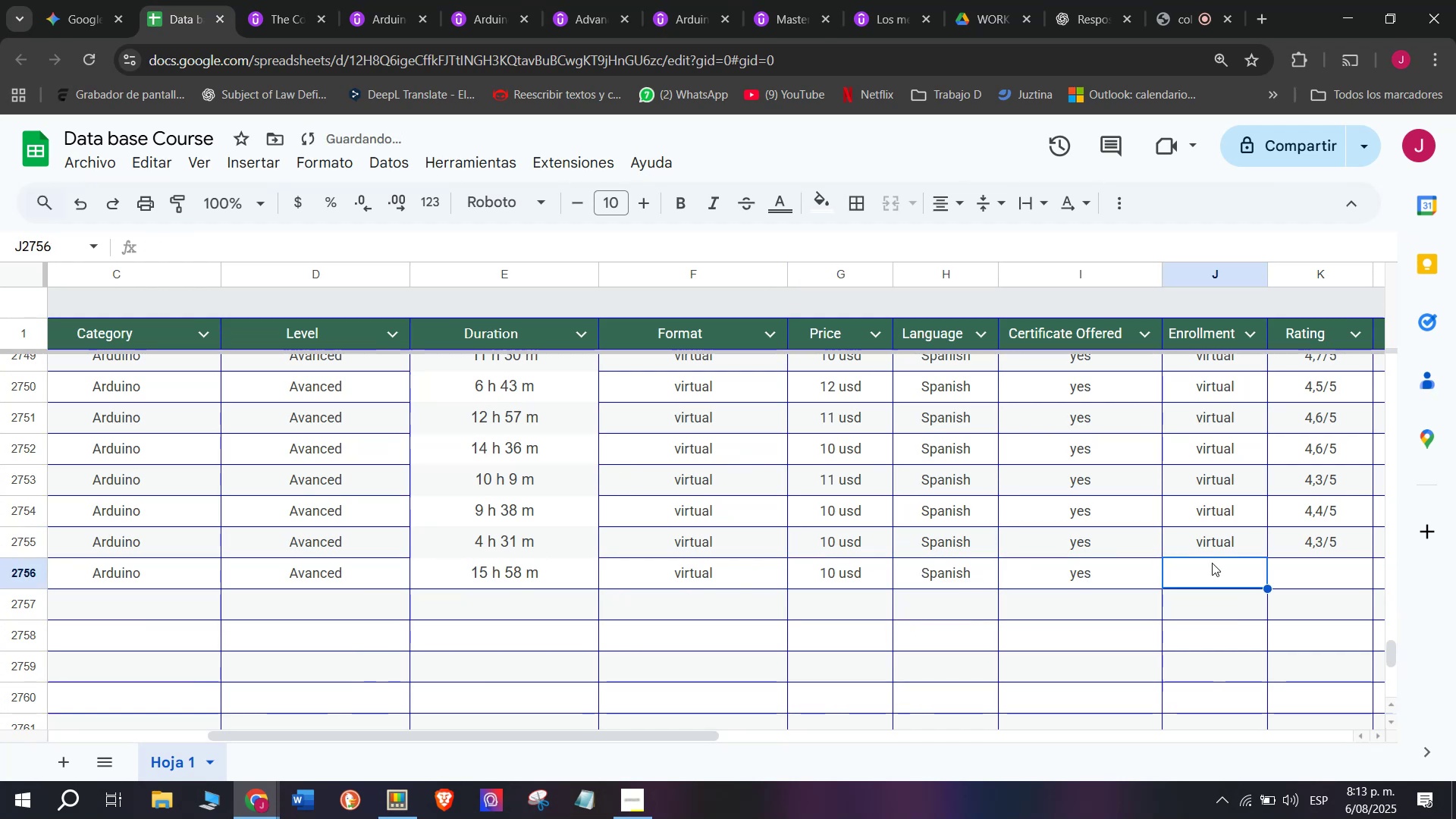 
key(Control+V)
 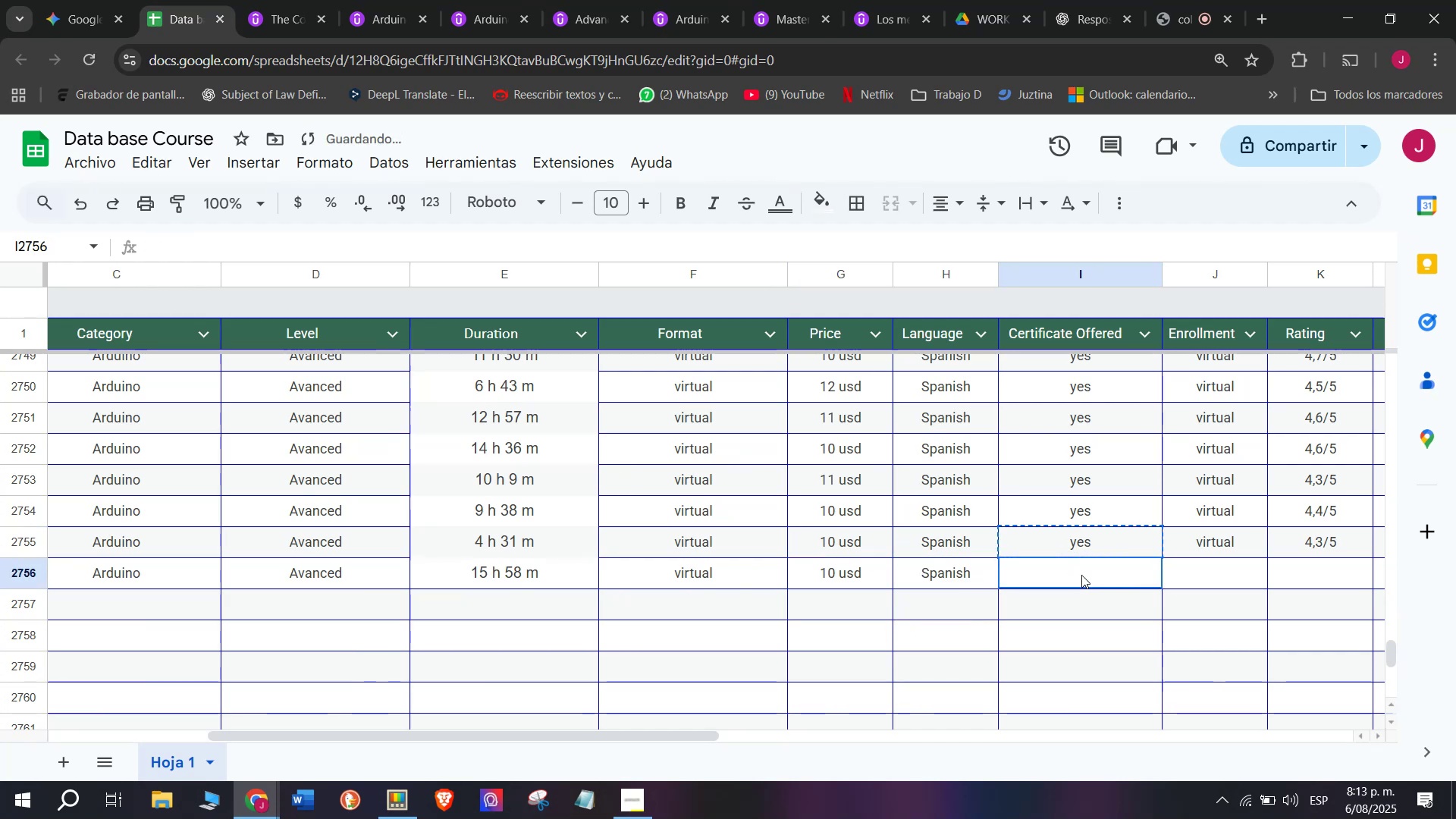 
triple_click([1081, 575])
 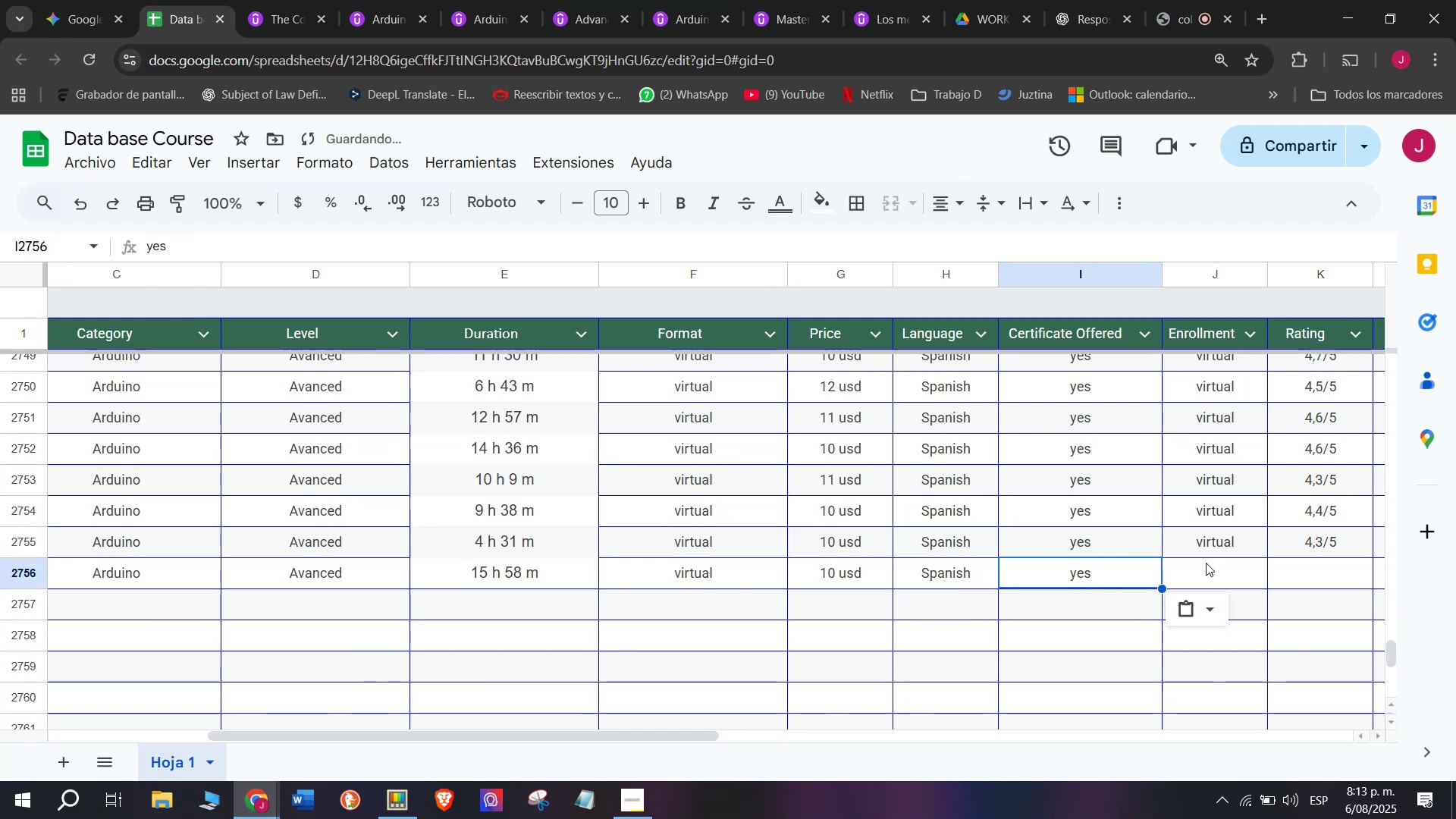 
triple_click([1212, 563])
 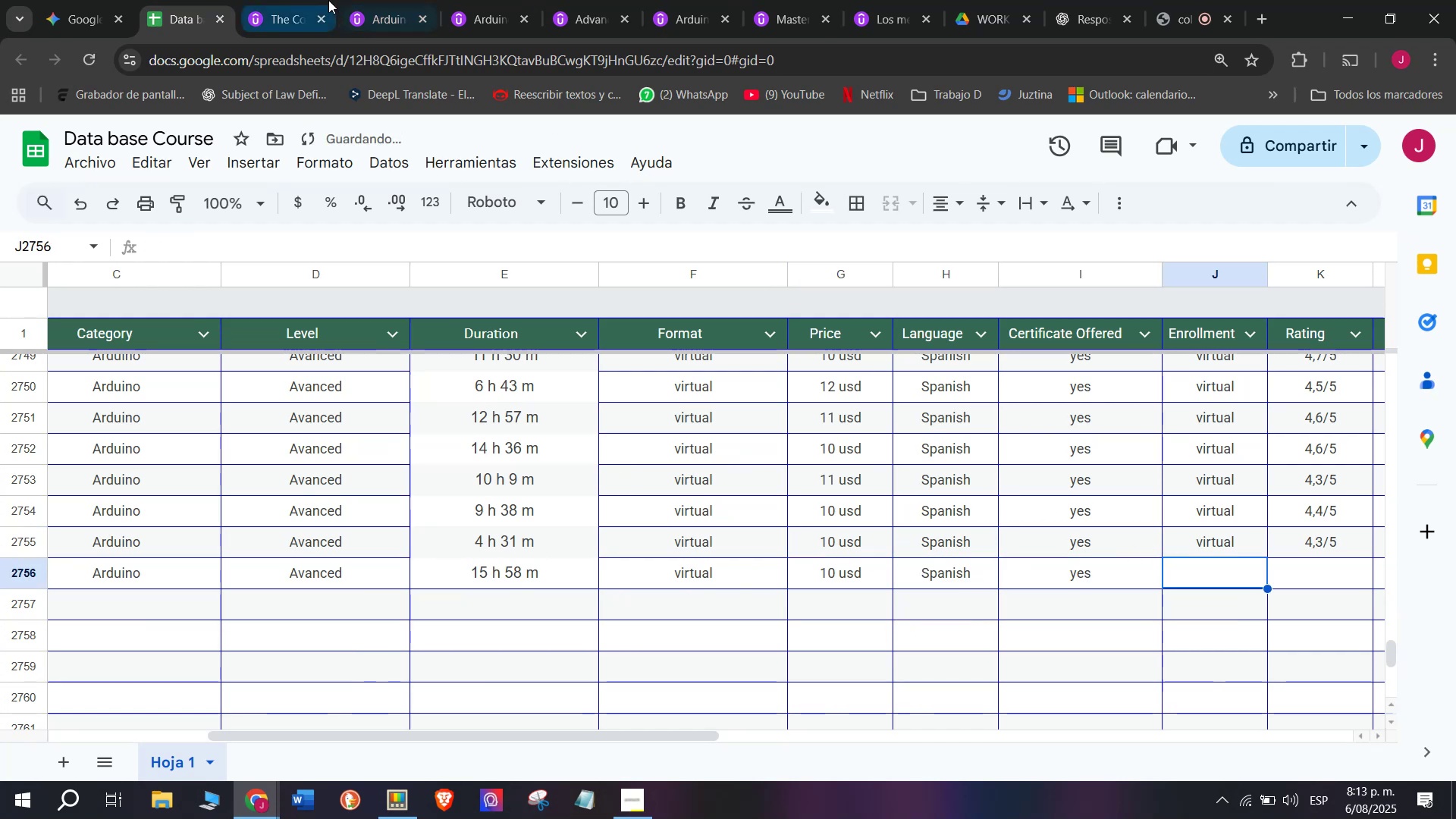 
left_click([282, 0])
 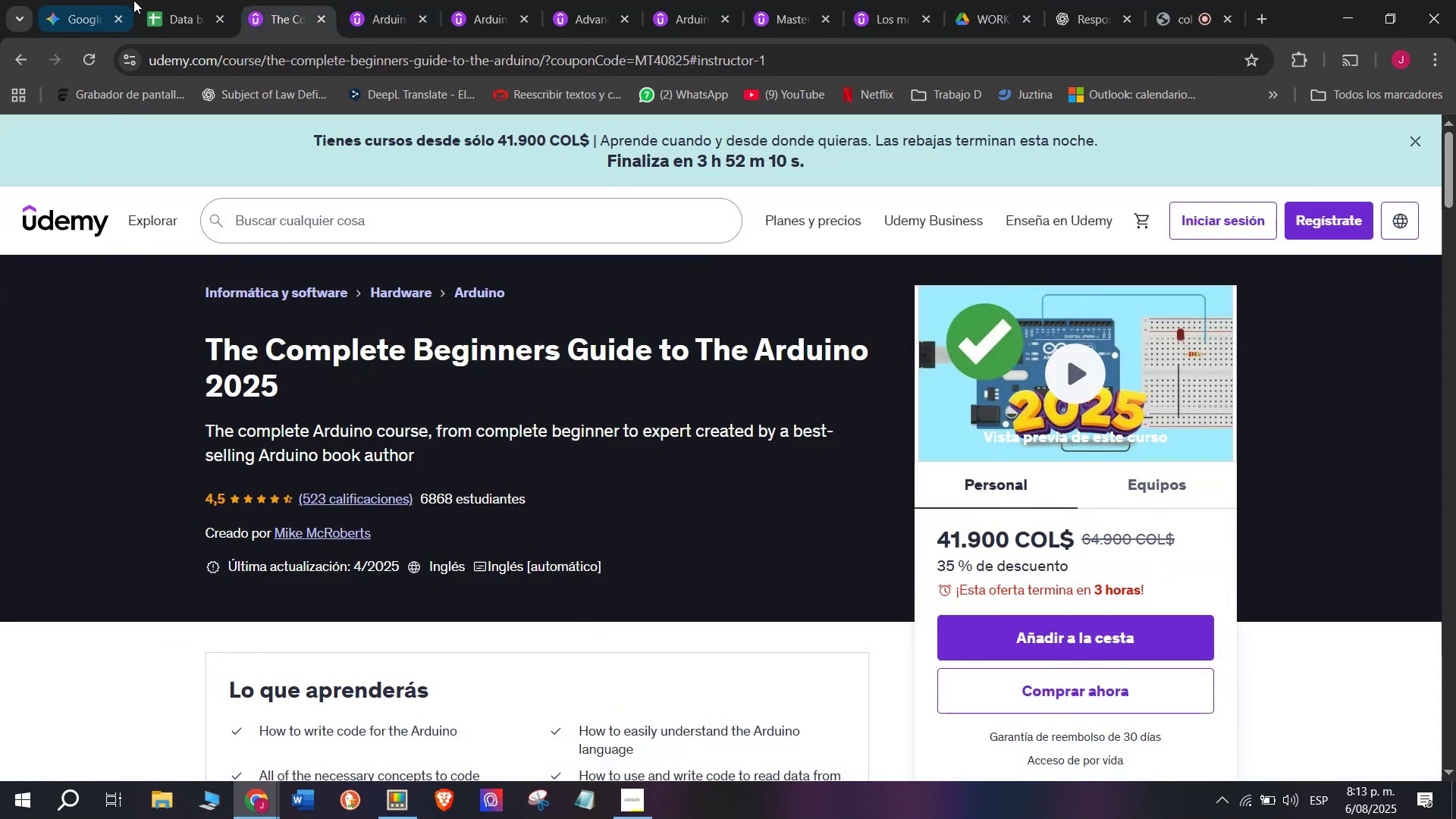 
left_click([140, 0])
 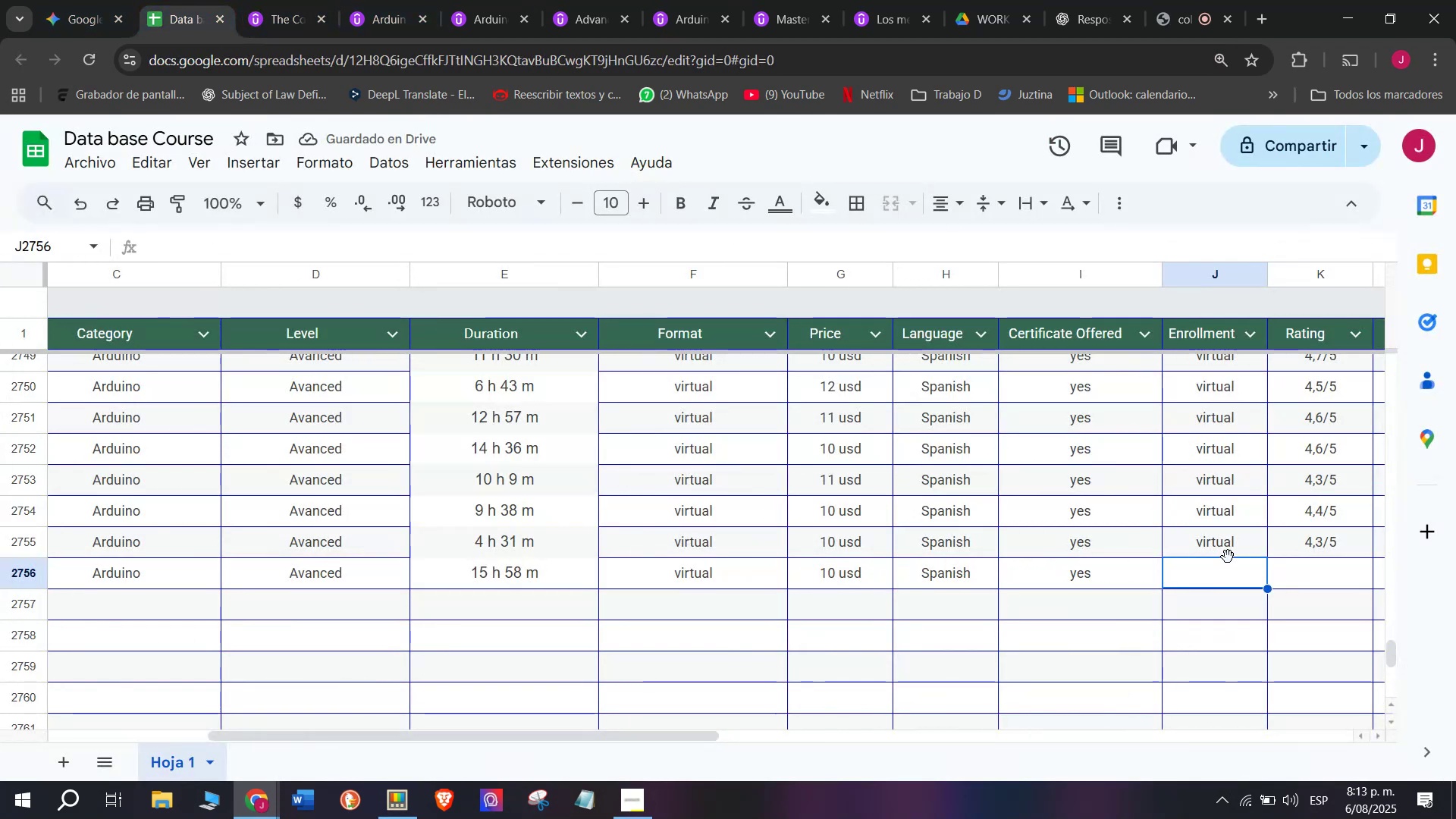 
left_click([1207, 543])
 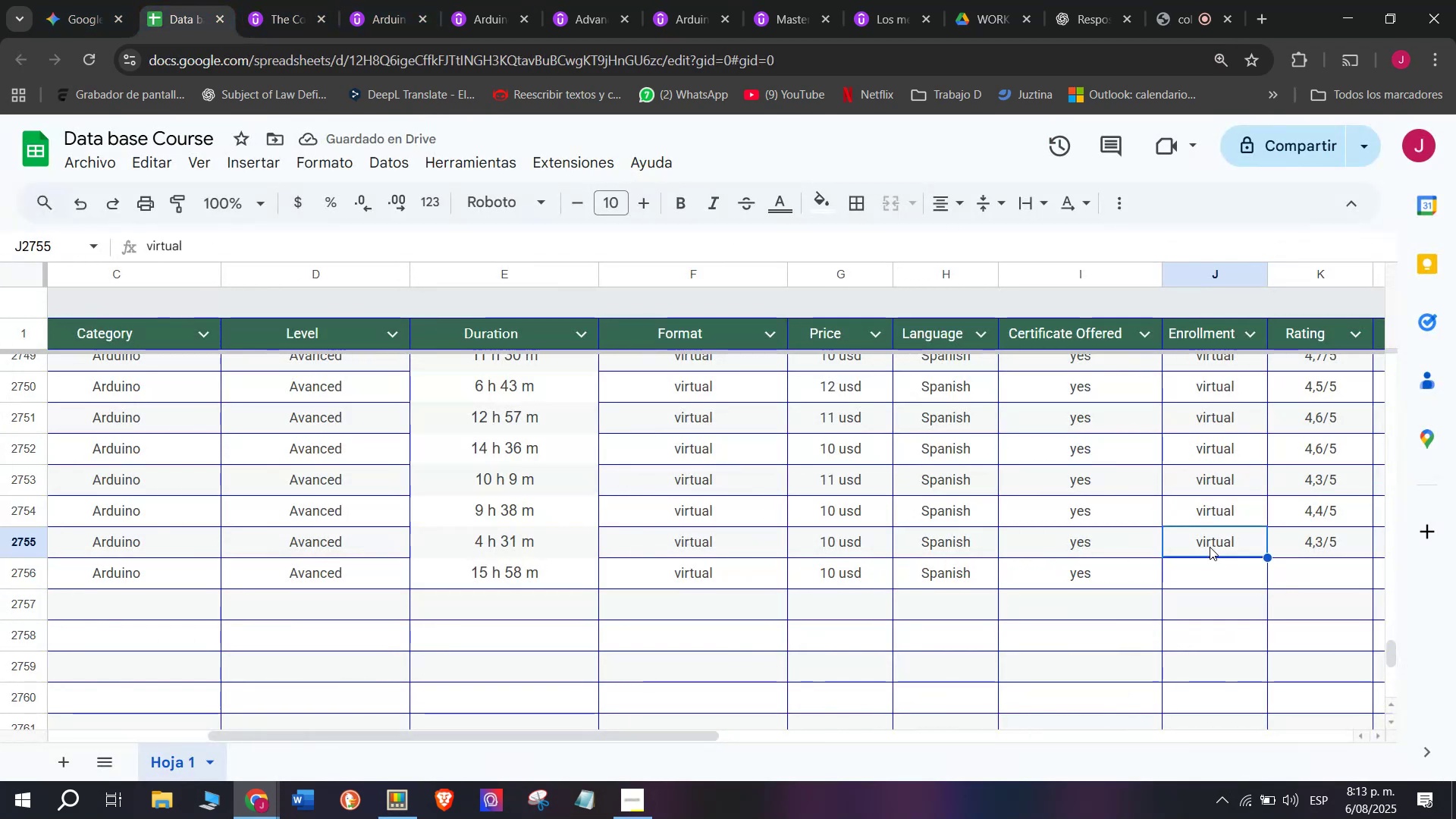 
key(Control+C)
 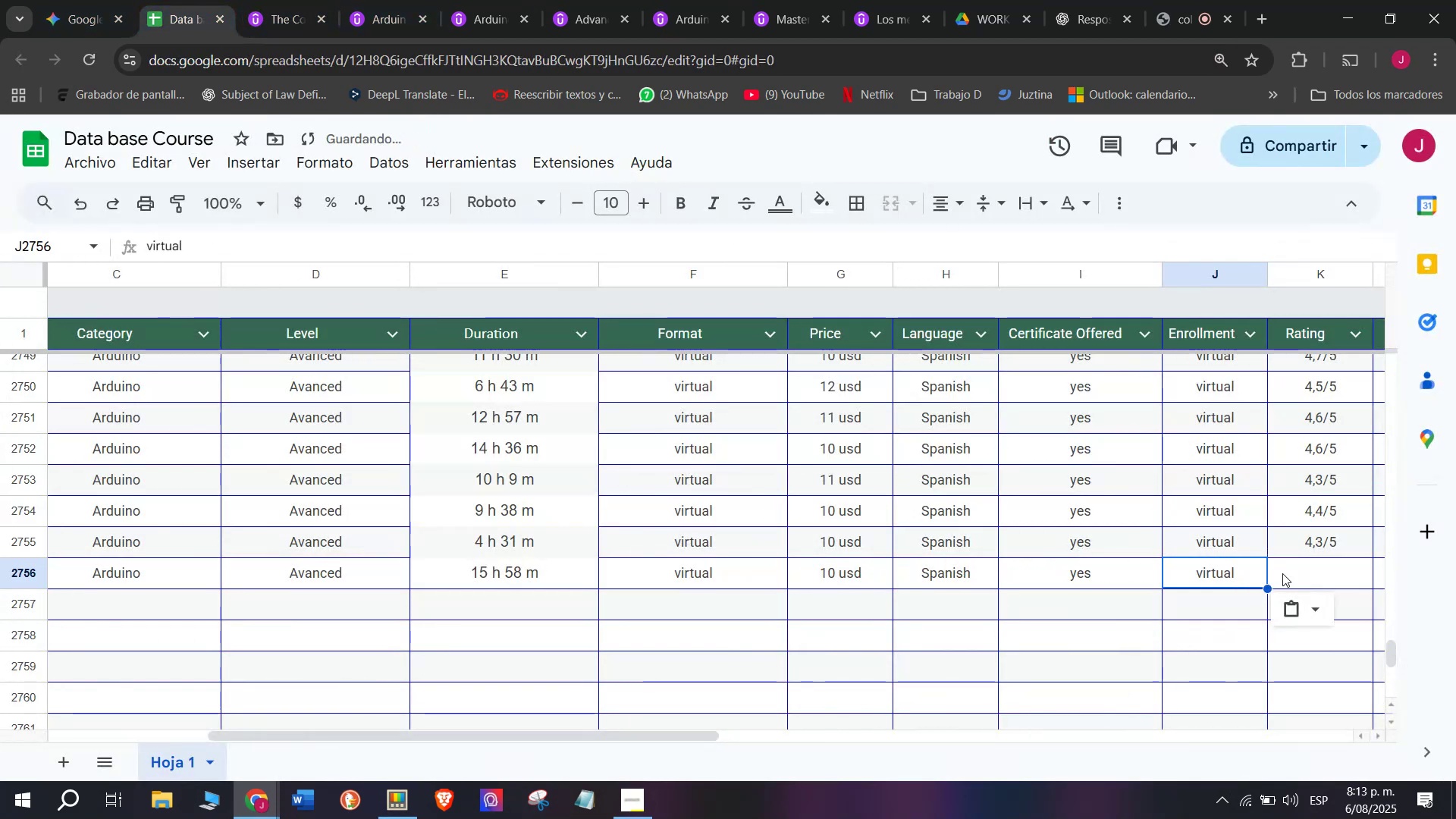 
key(Control+ControlLeft)
 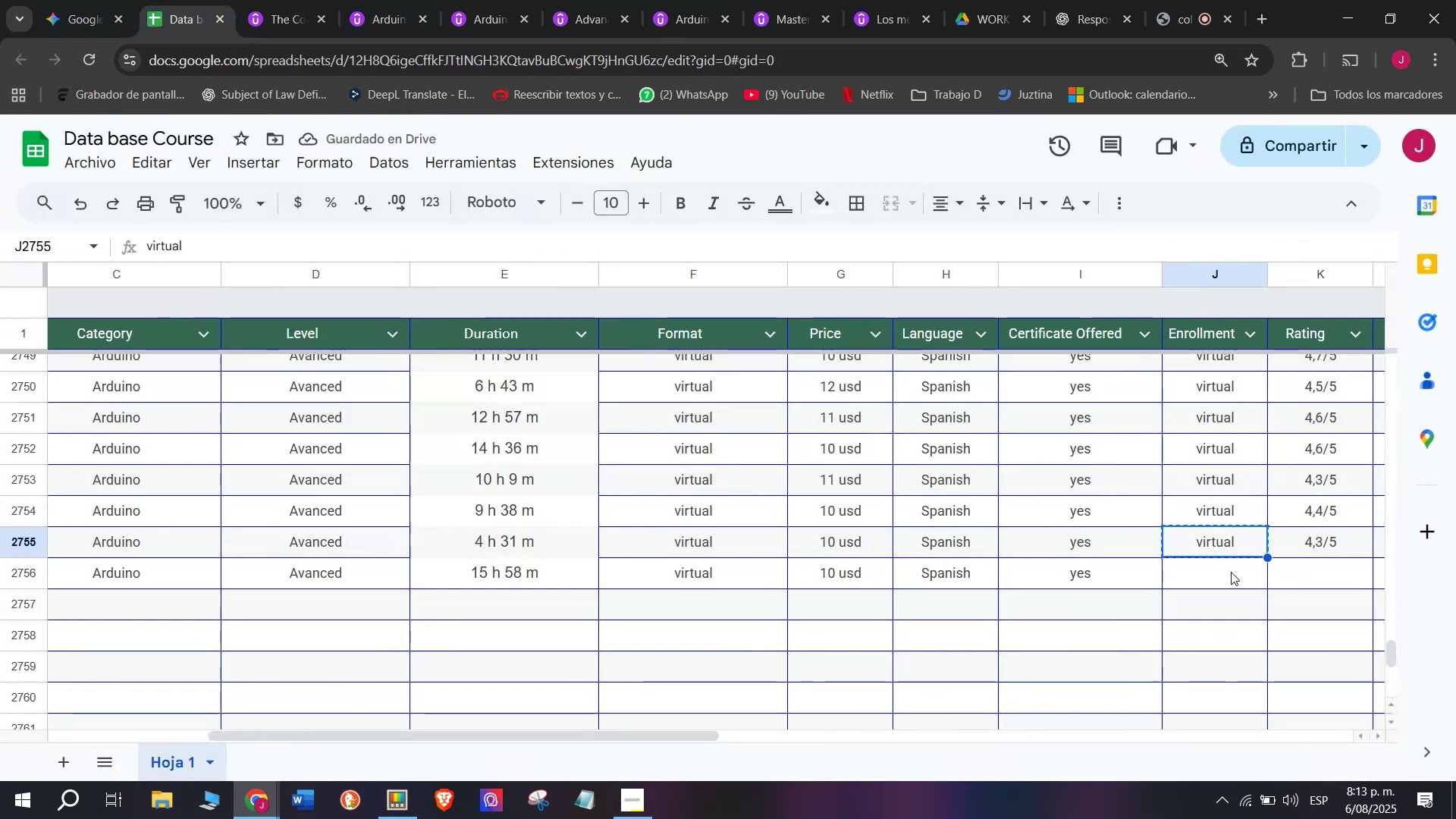 
key(Break)
 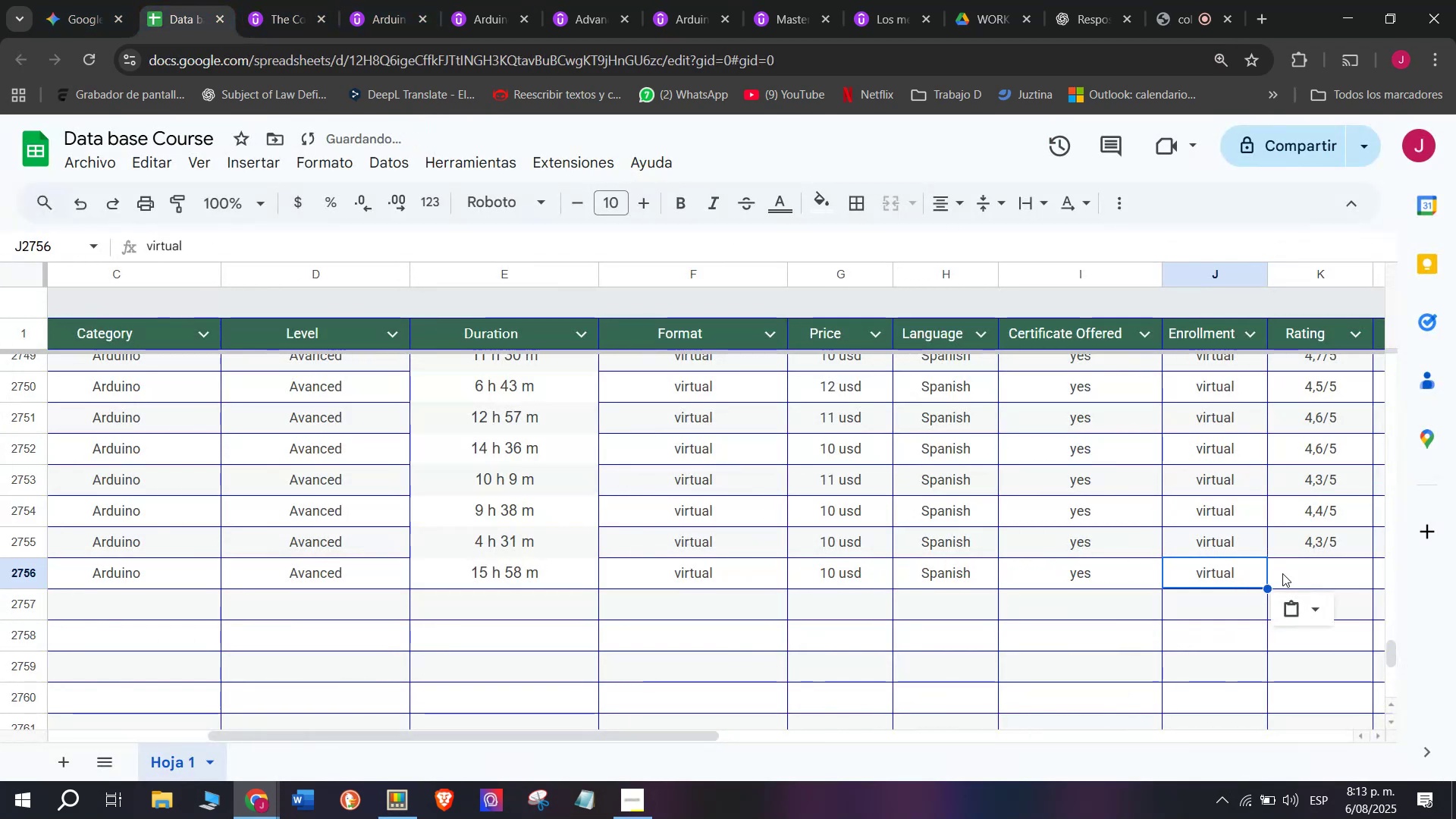 
key(Z)
 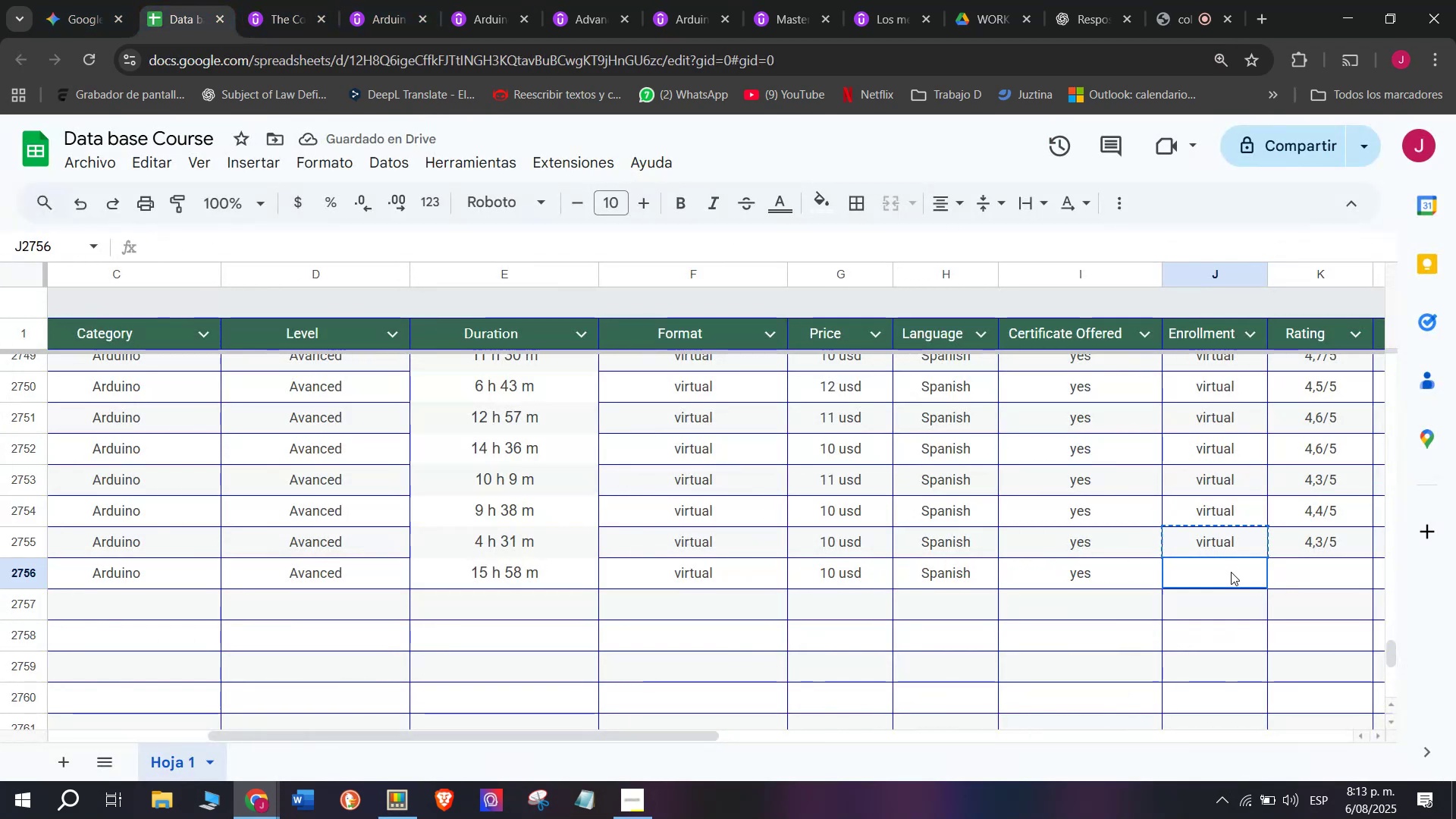 
key(Control+ControlLeft)
 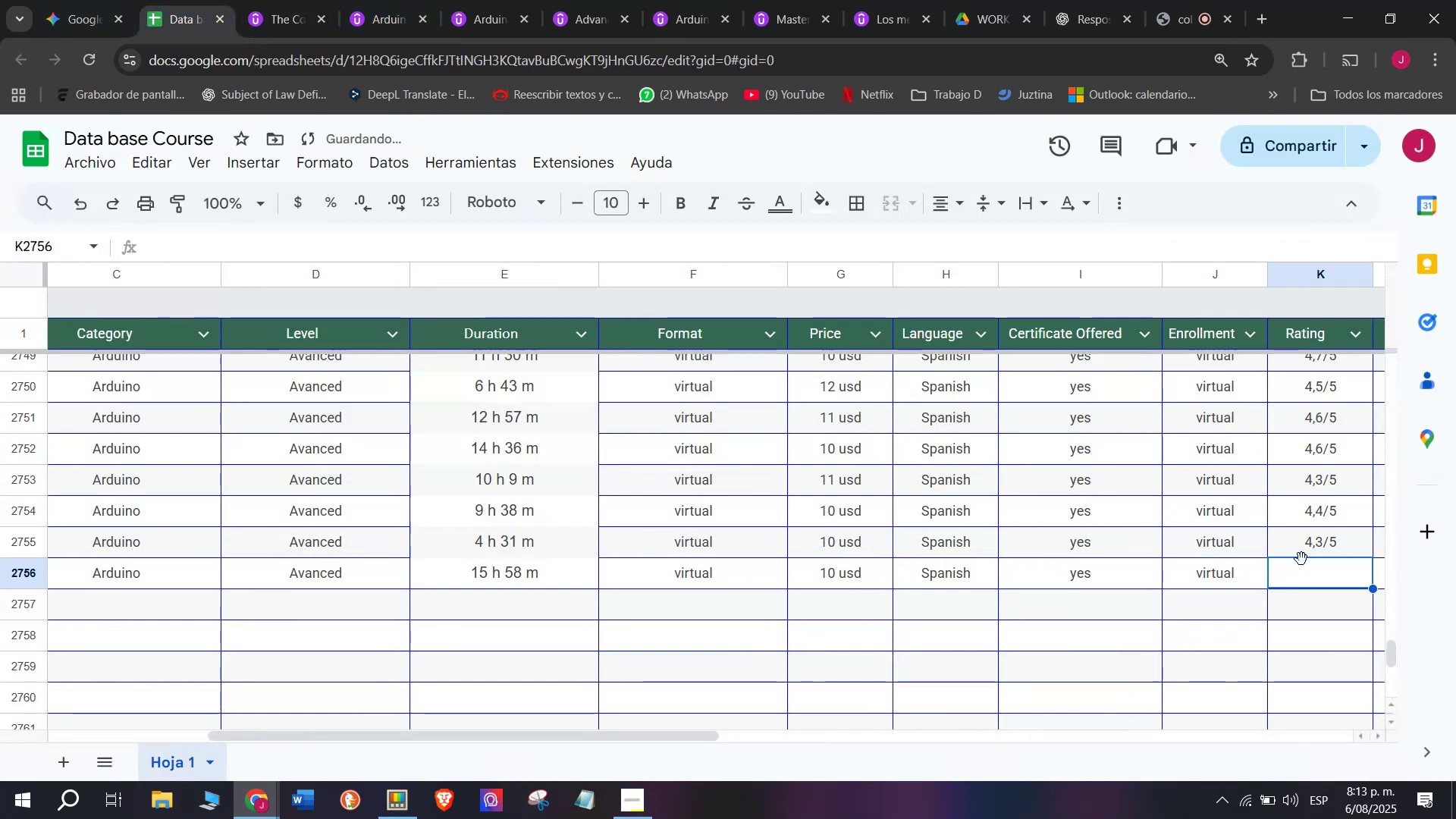 
key(Control+V)
 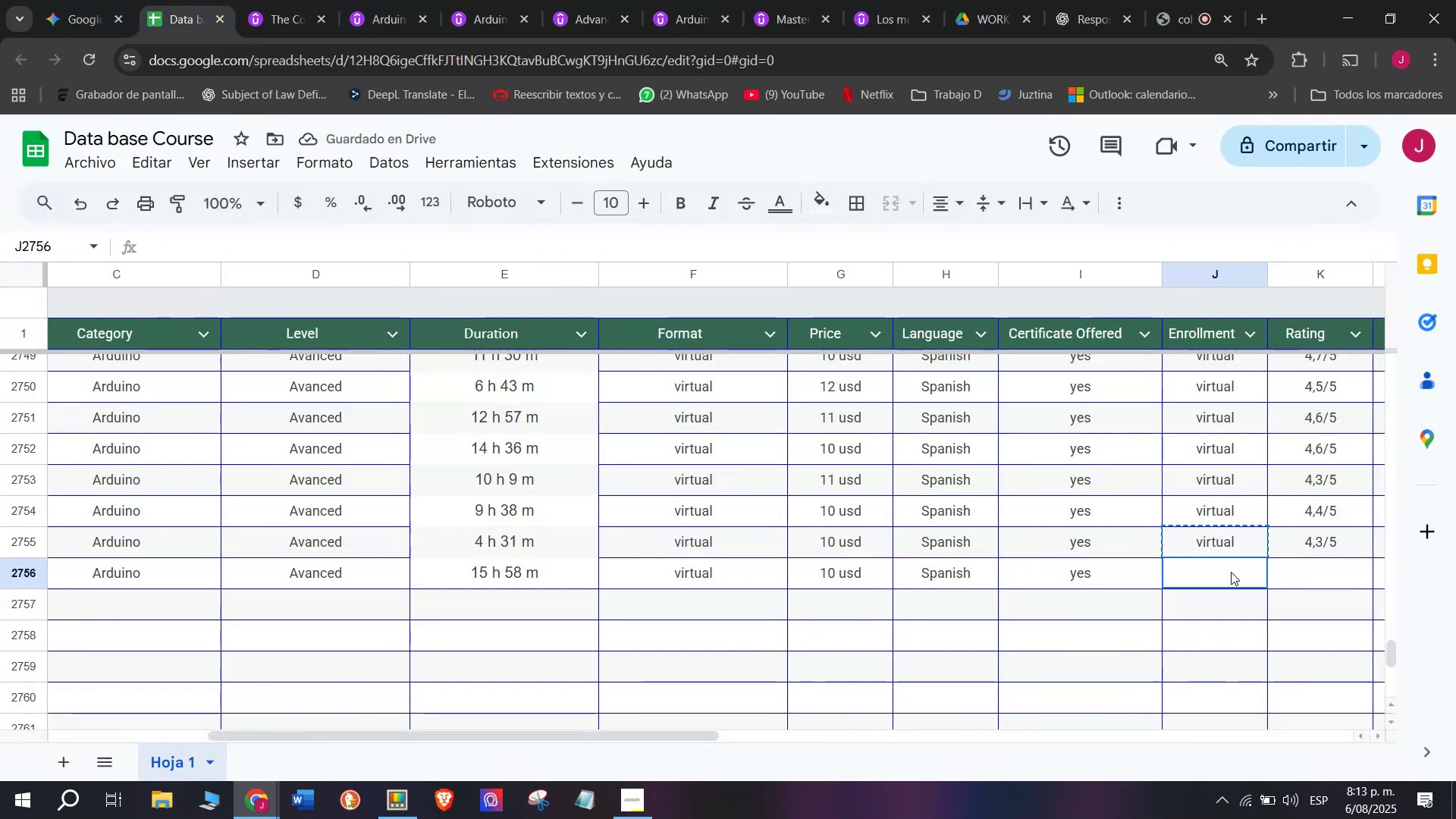 
double_click([1231, 572])
 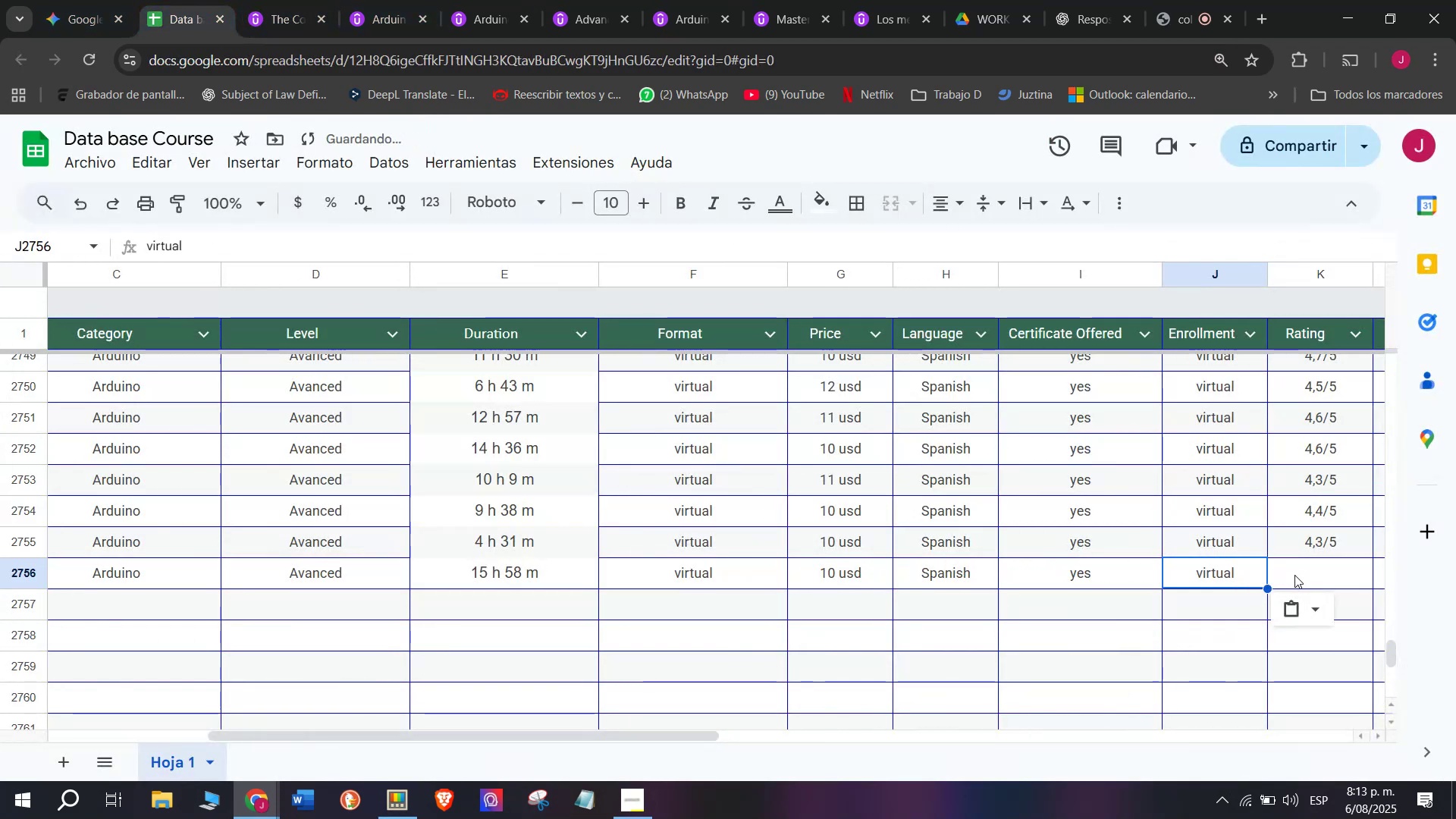 
triple_click([1296, 575])
 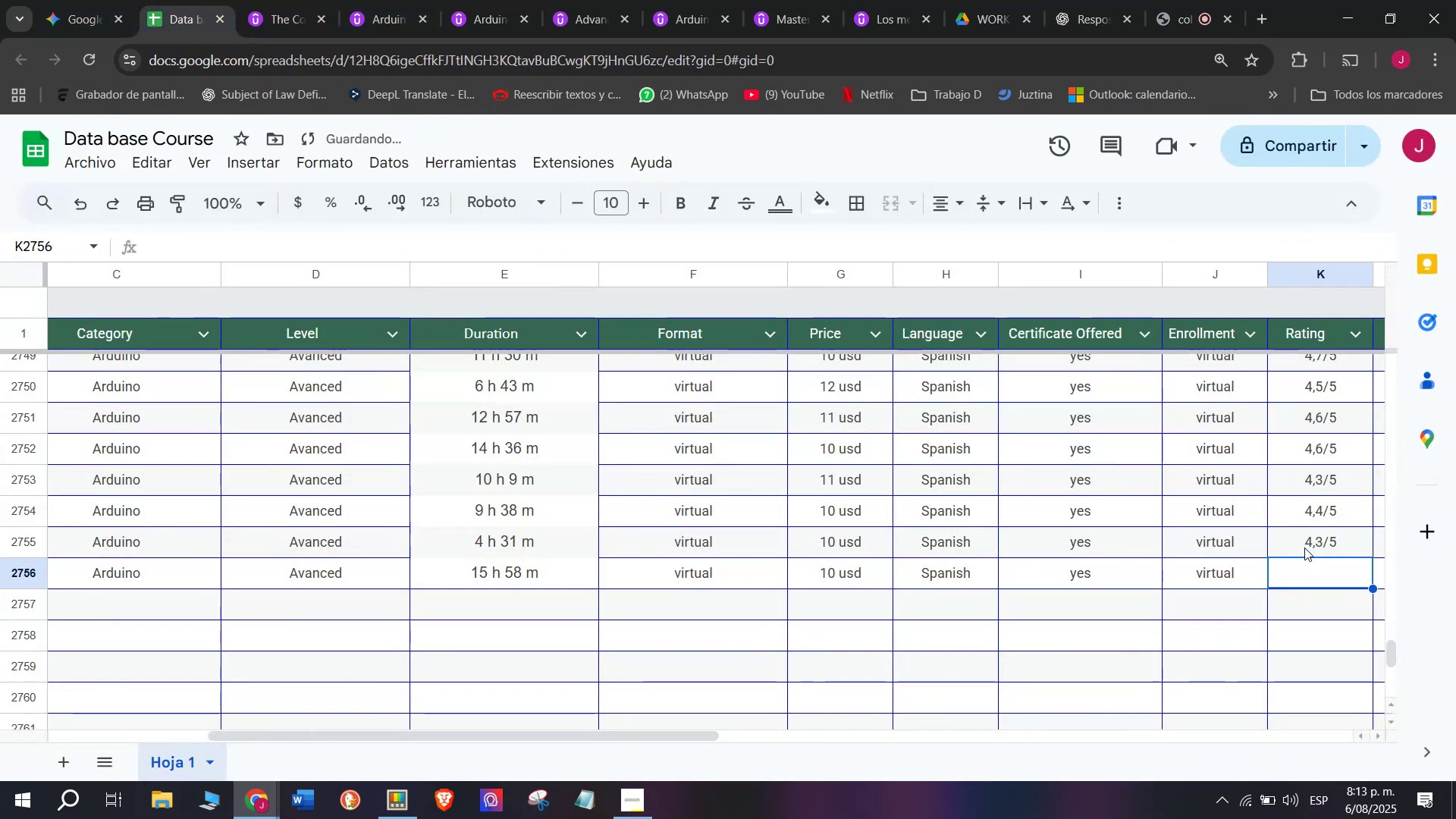 
triple_click([1304, 548])
 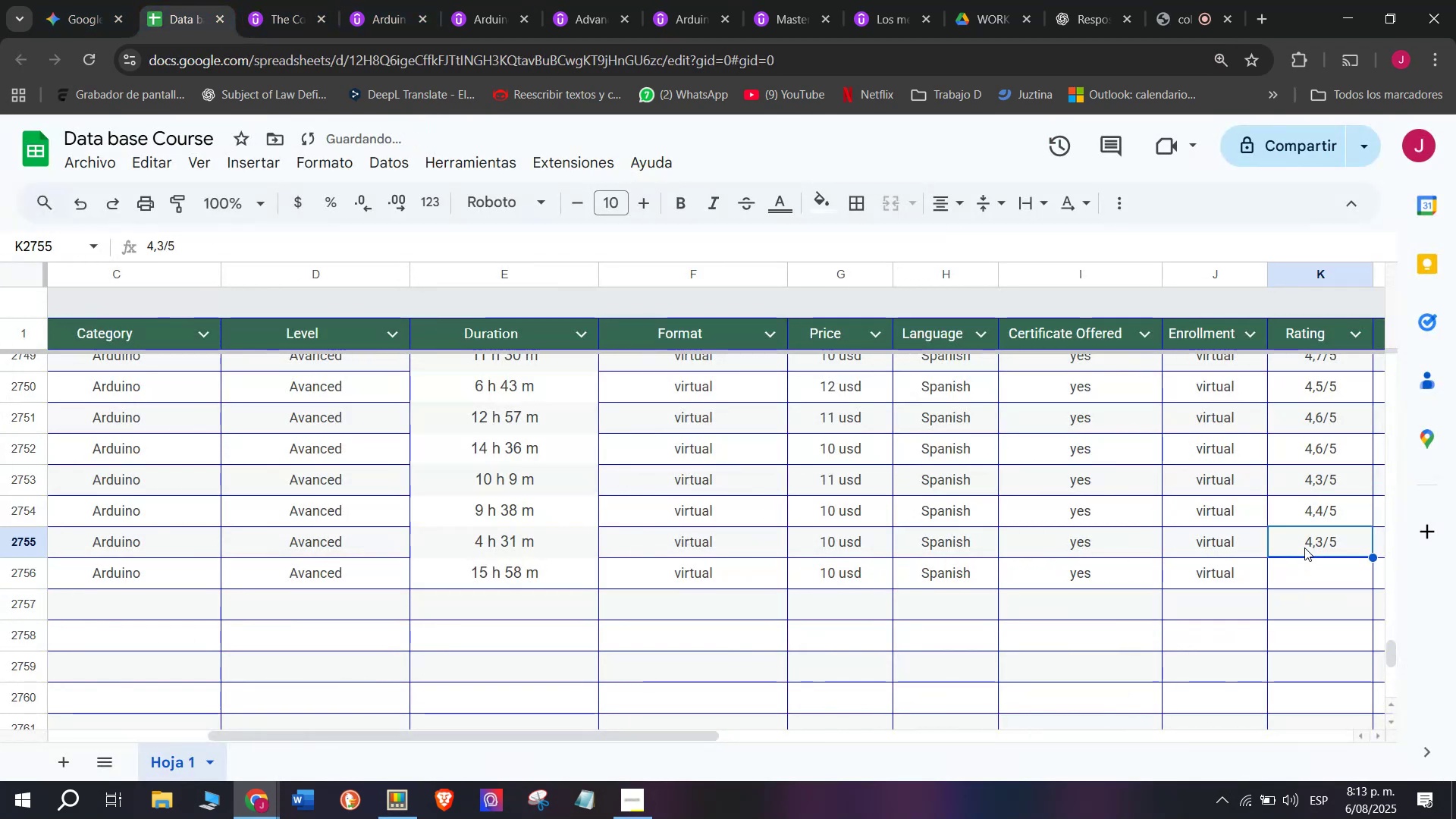 
key(Control+ControlLeft)
 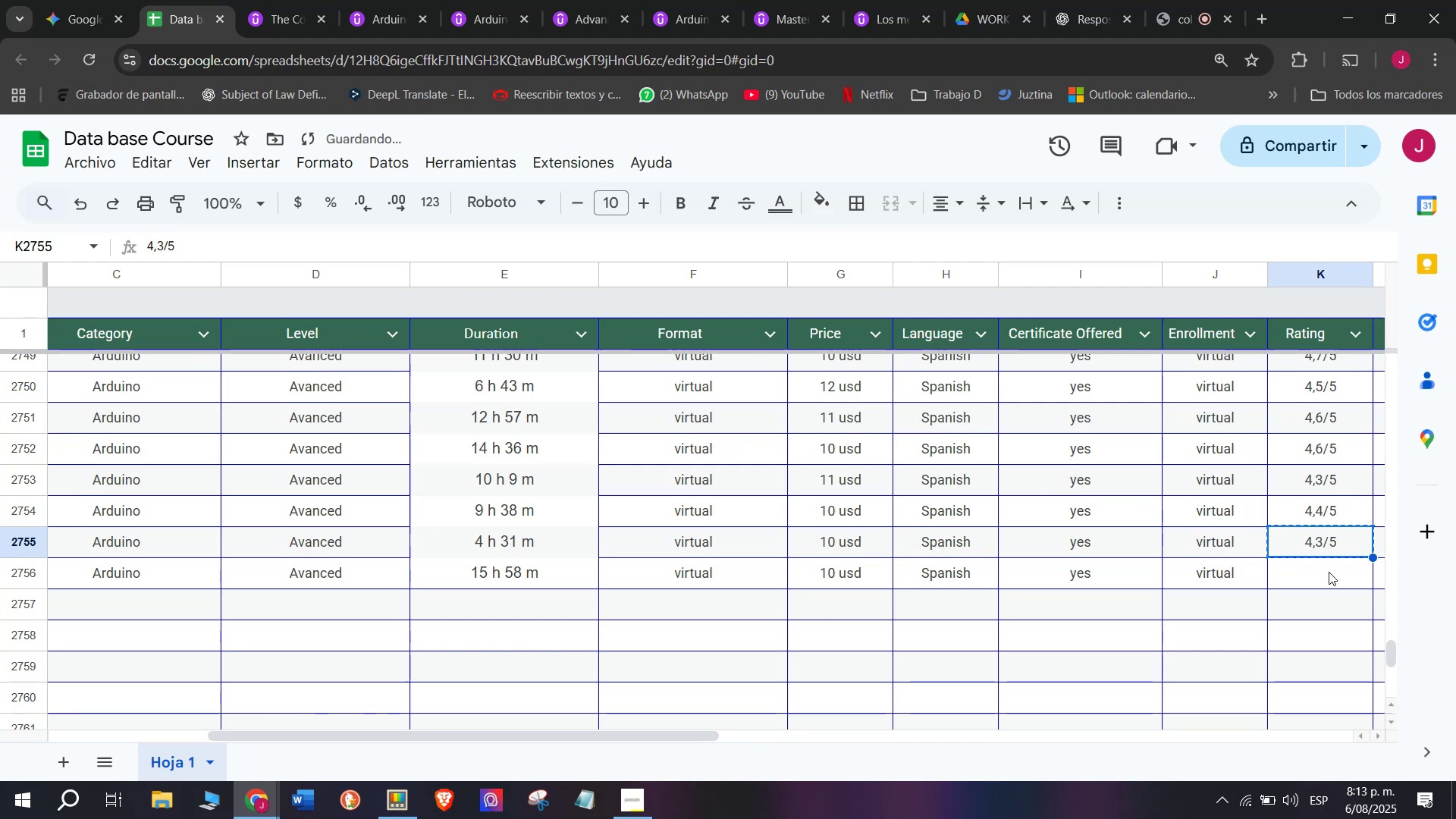 
key(Break)
 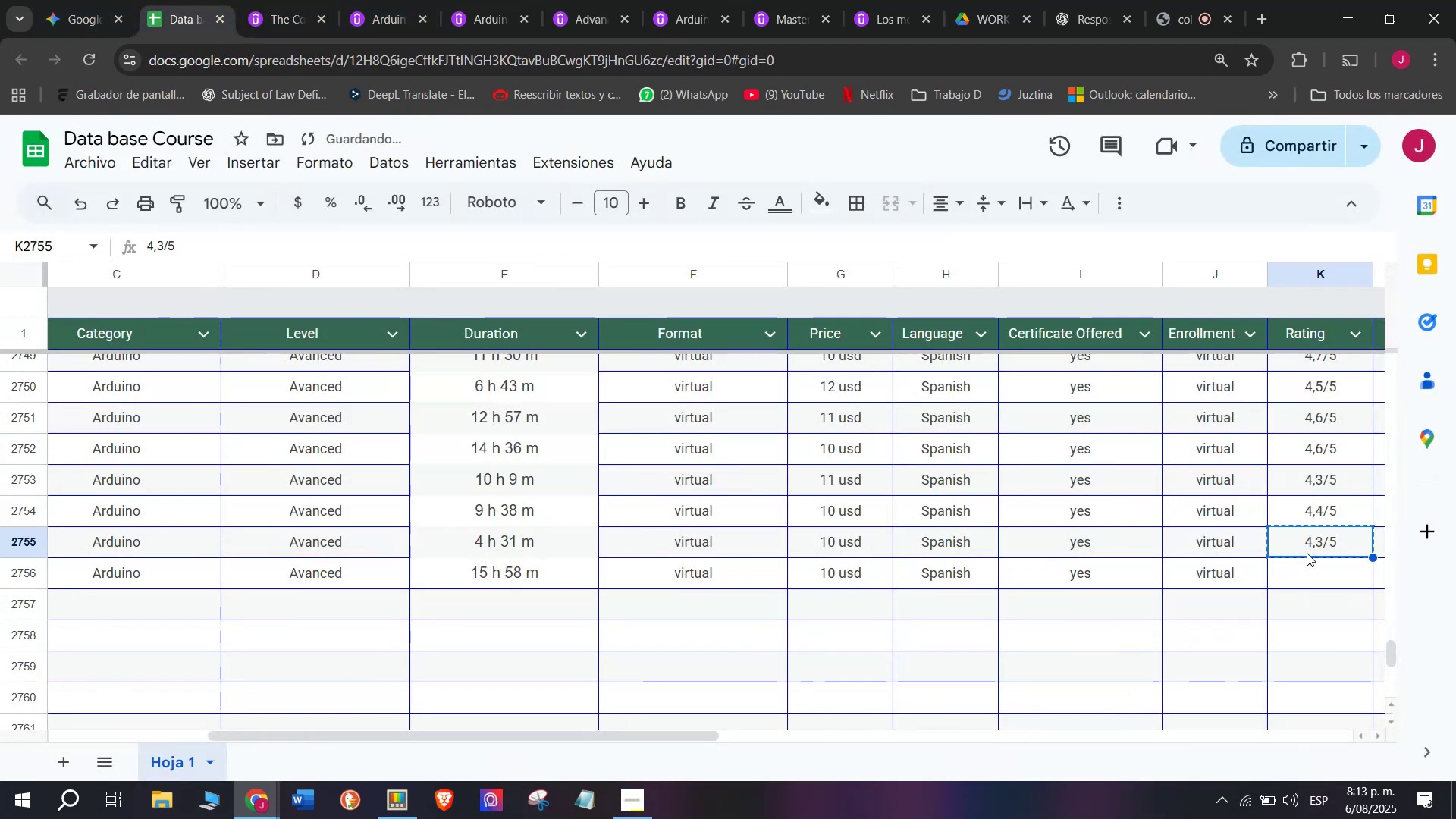 
key(Control+C)
 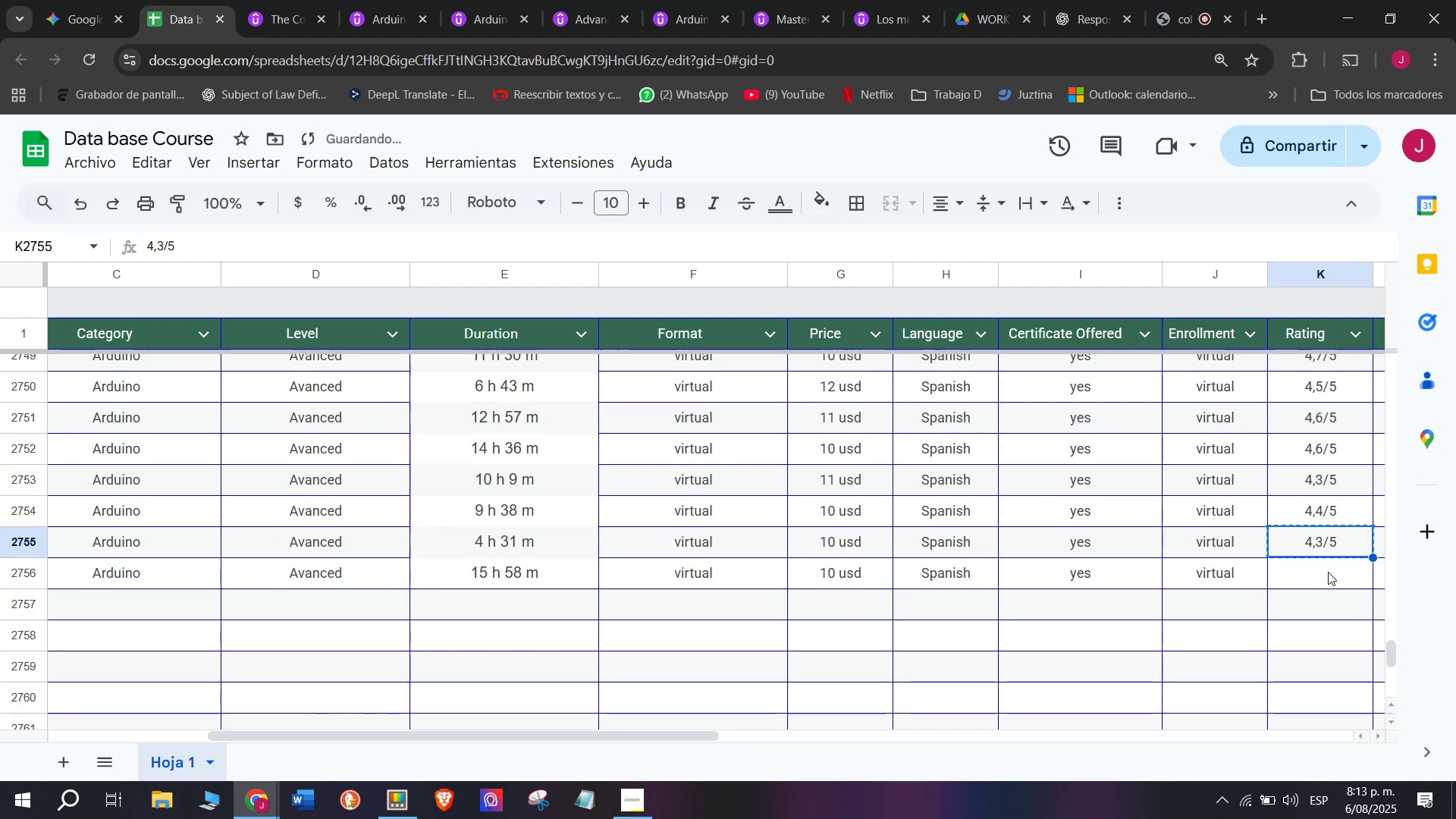 
left_click([1329, 572])
 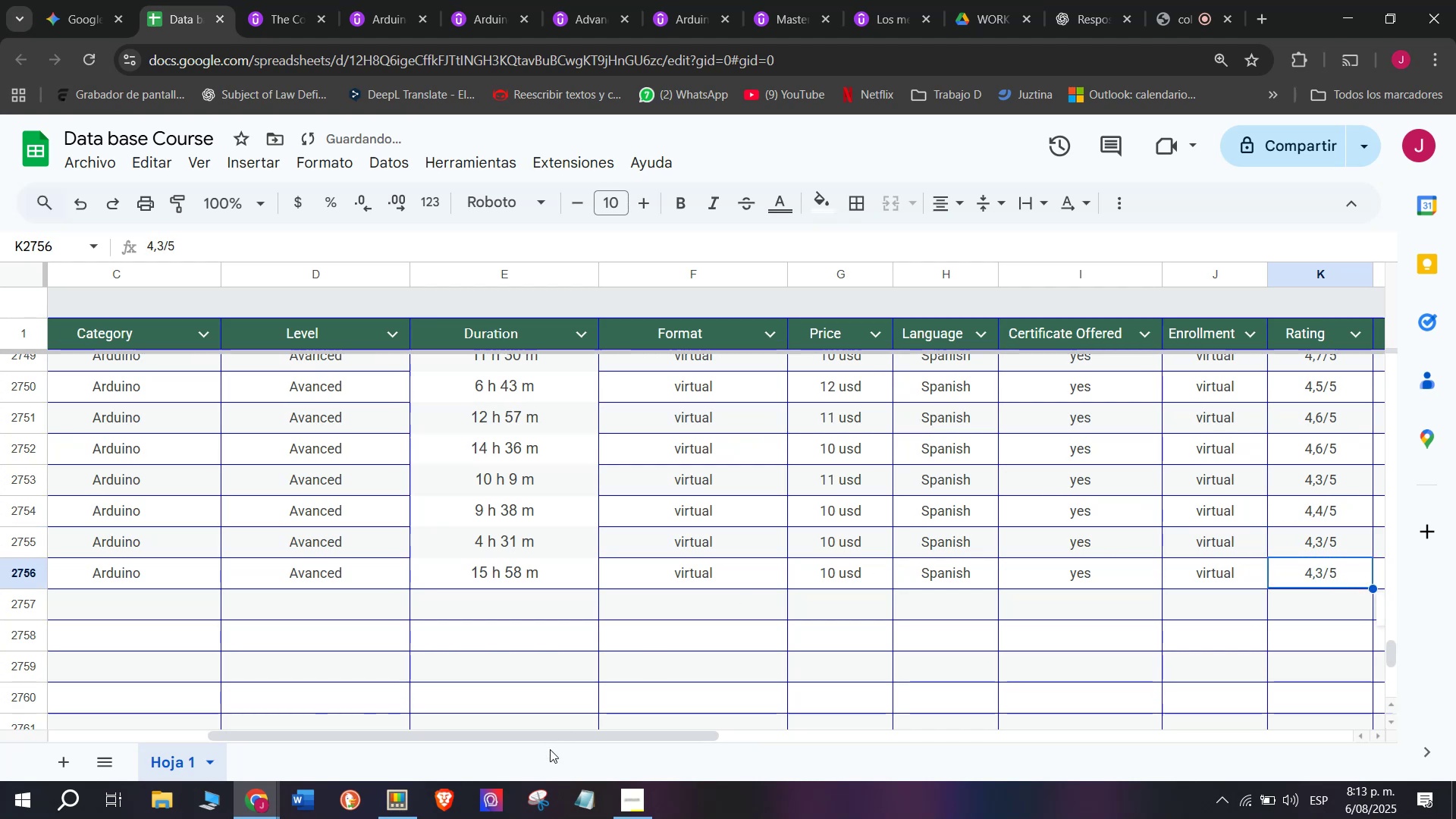 
key(Control+ControlLeft)
 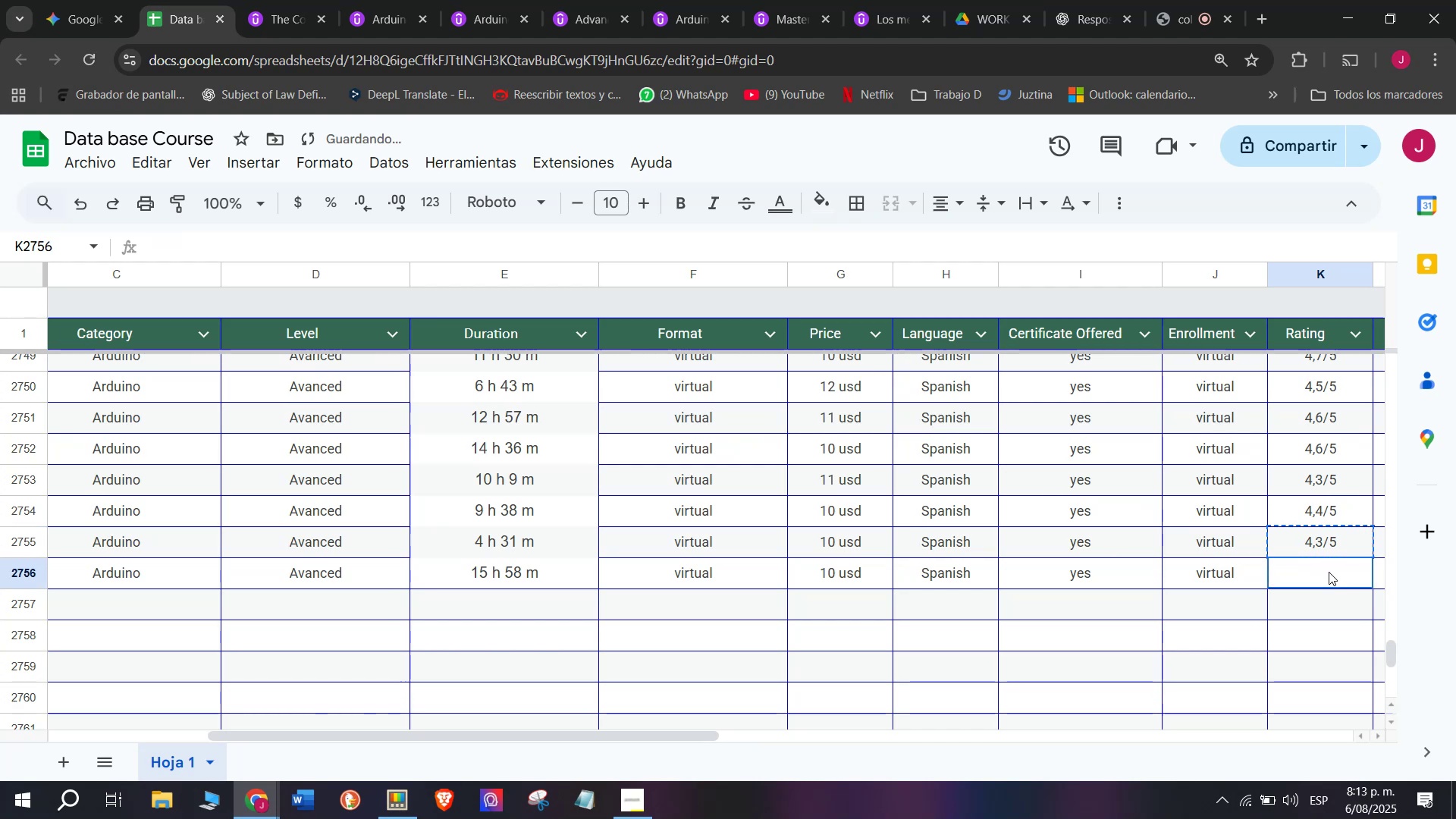 
key(Z)
 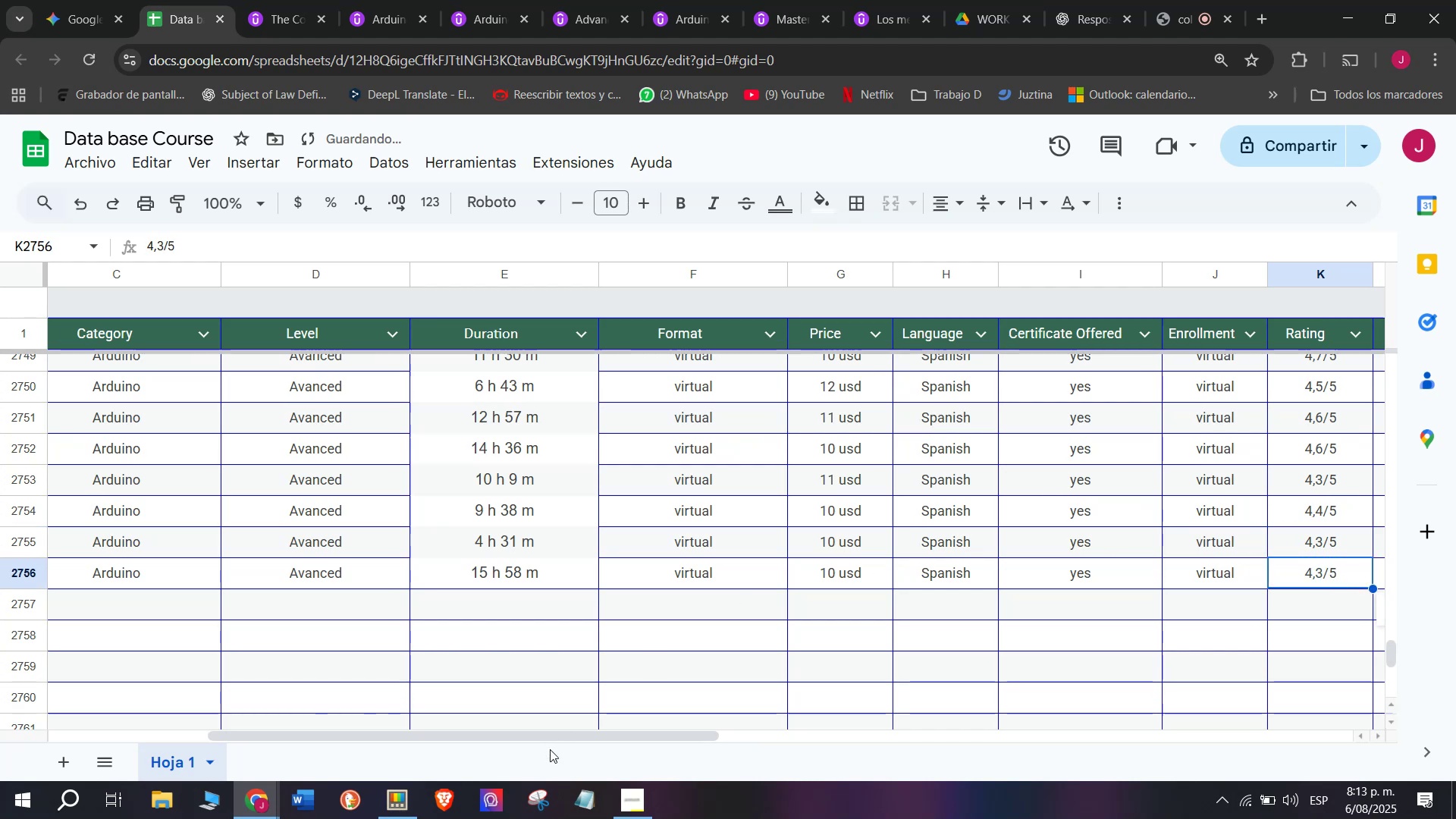 
key(Control+V)
 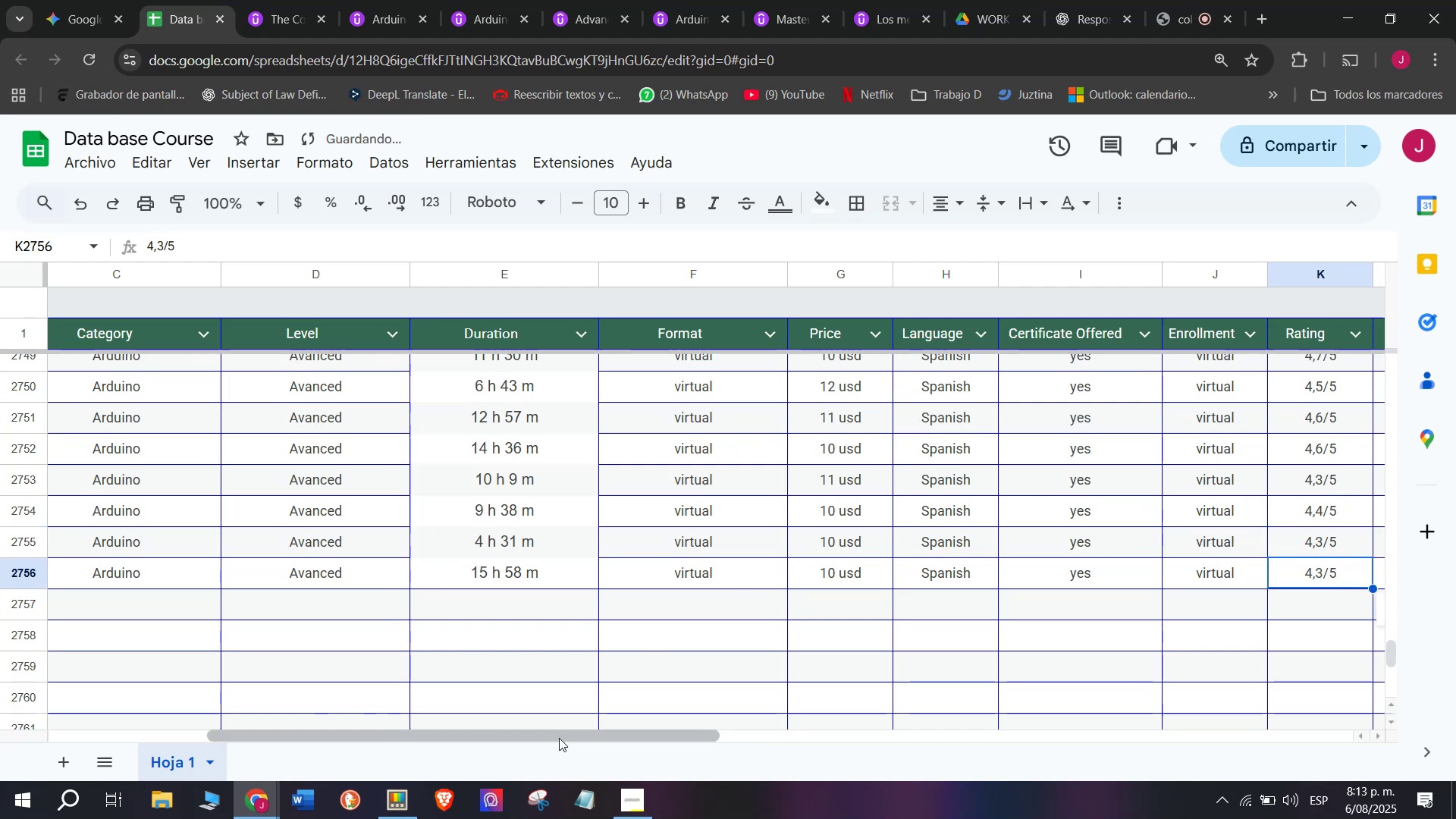 
left_click_drag(start_coordinate=[560, 737], to_coordinate=[745, 752])
 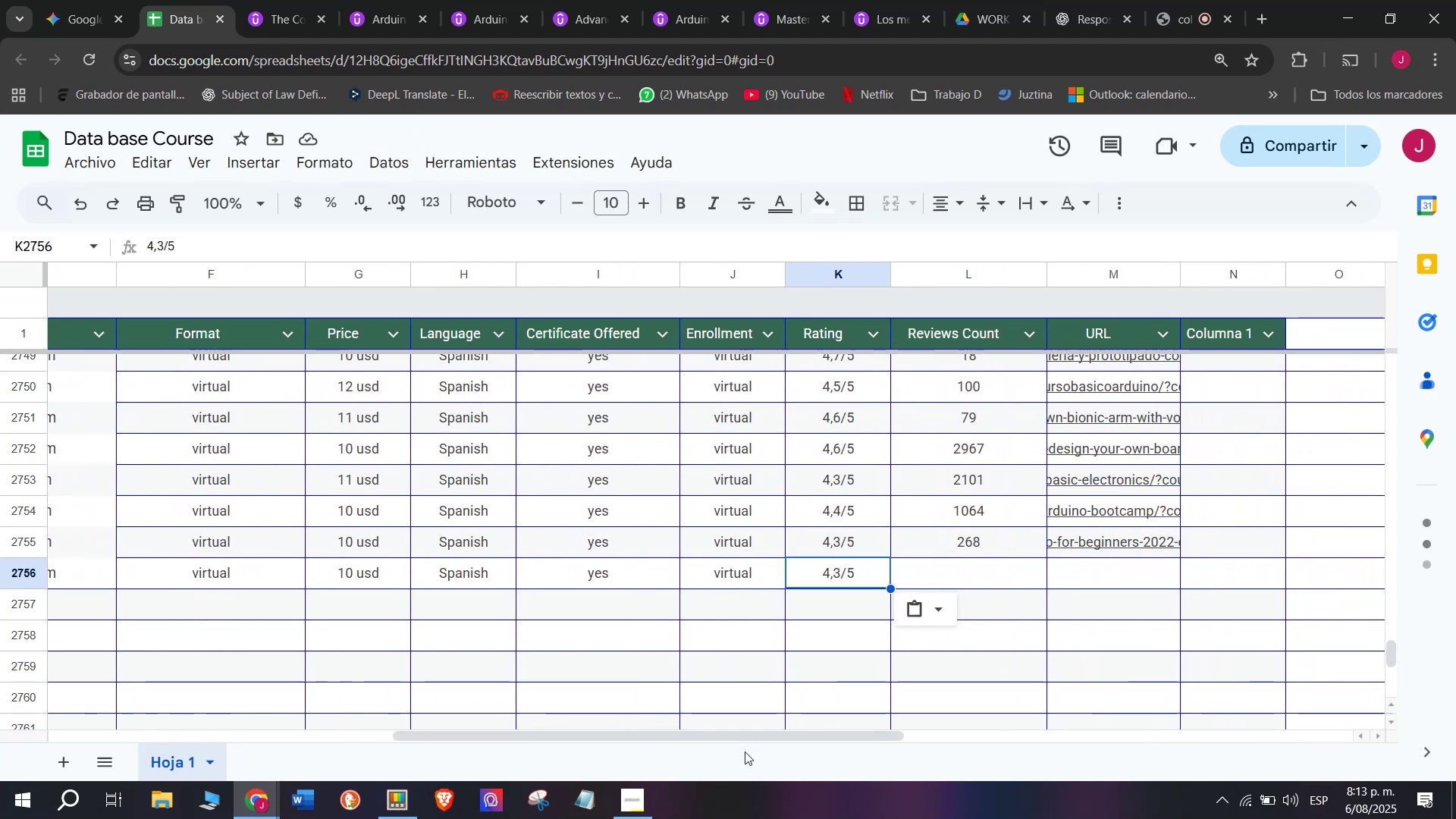 
wait(6.69)
 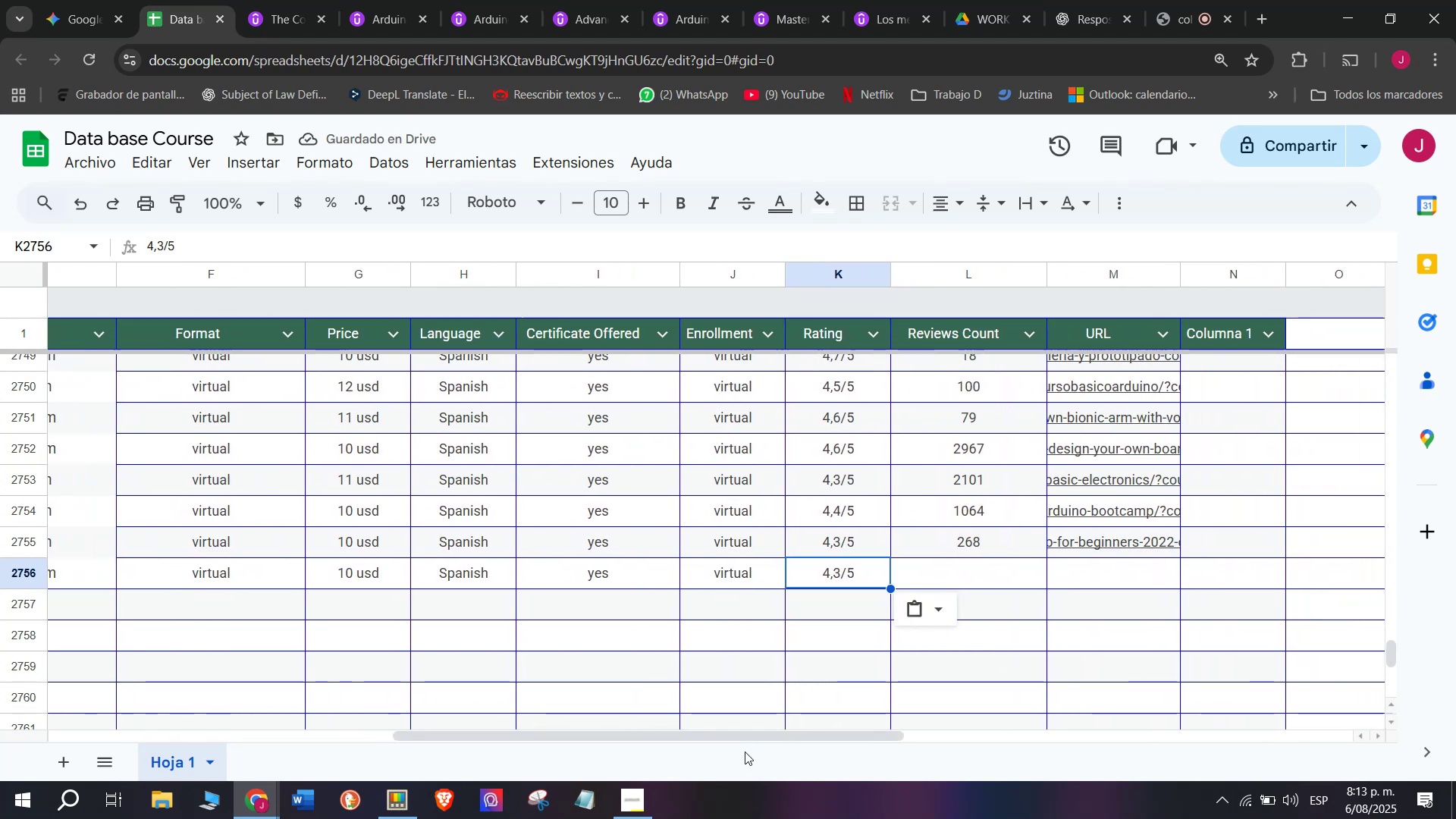 
left_click([289, 0])
 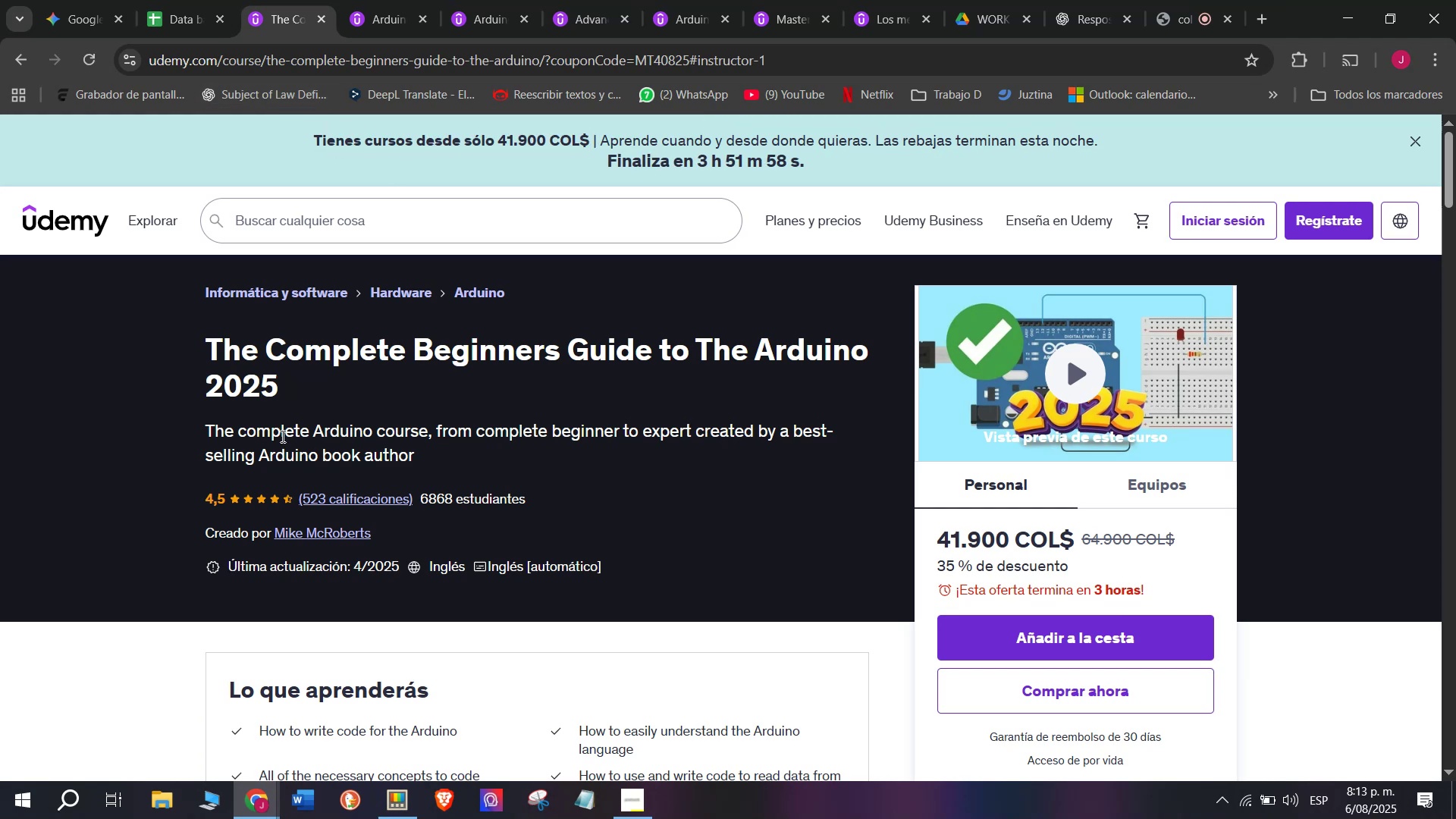 
wait(9.81)
 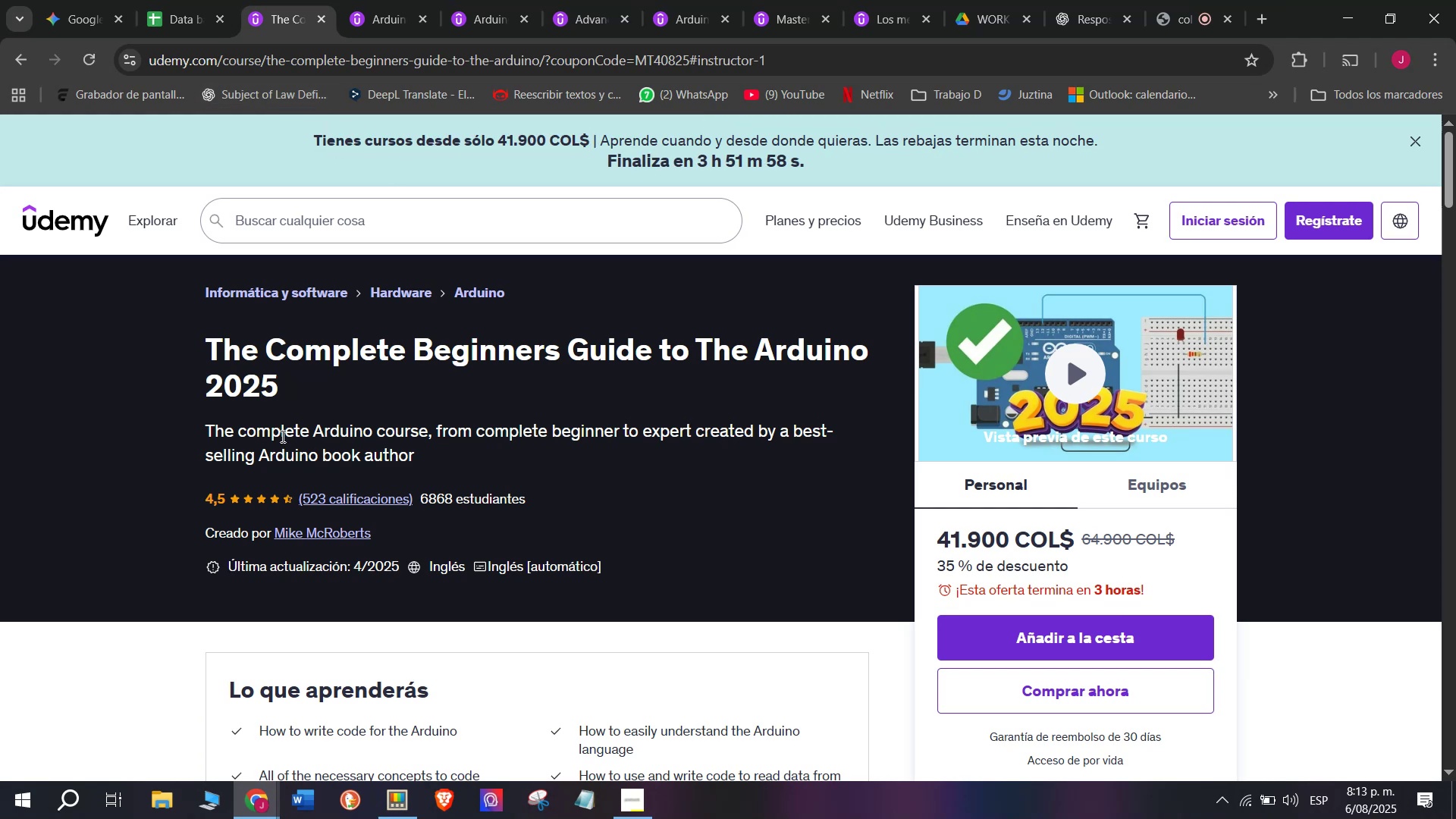 
left_click([157, 0])
 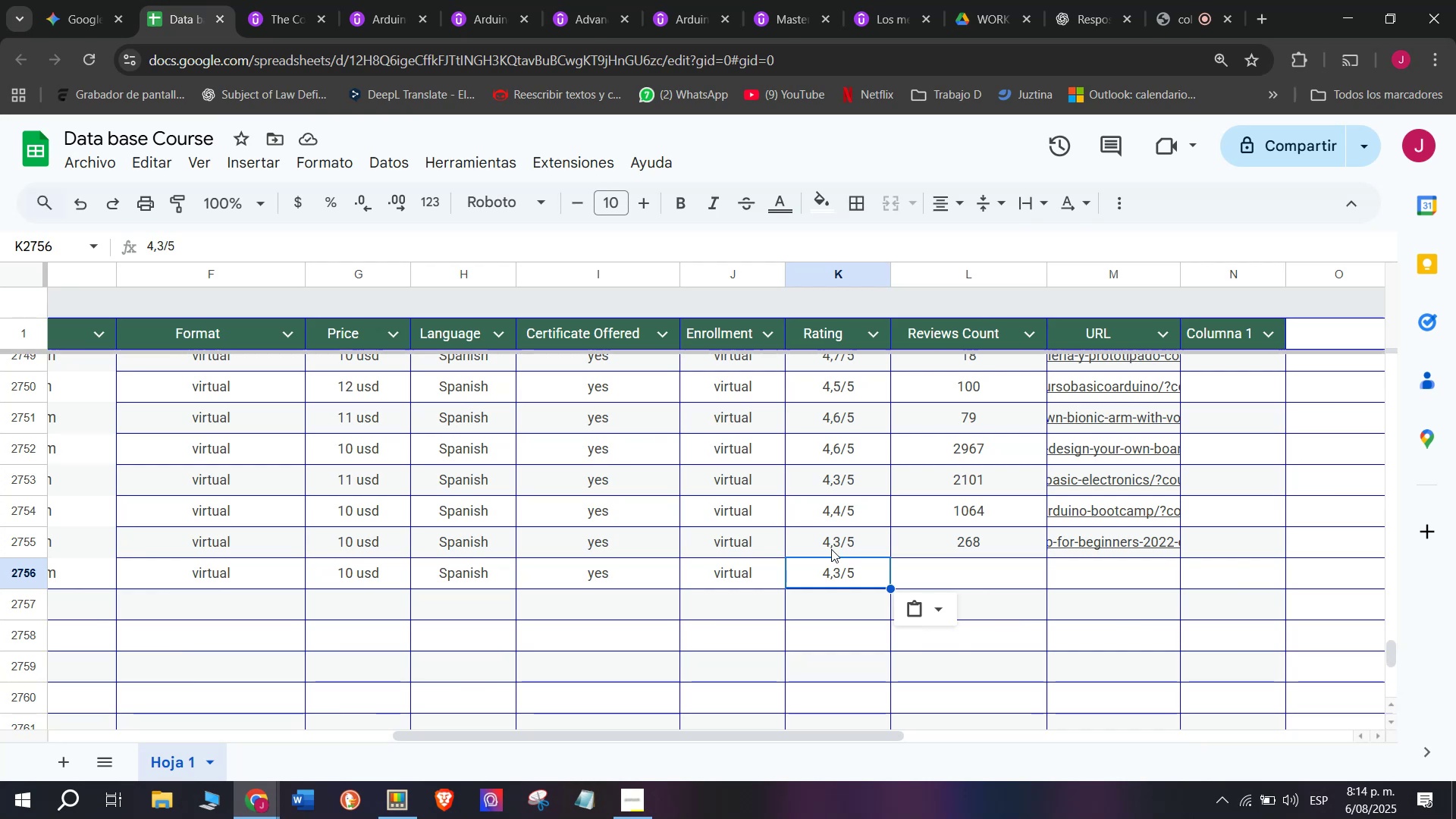 
wait(7.19)
 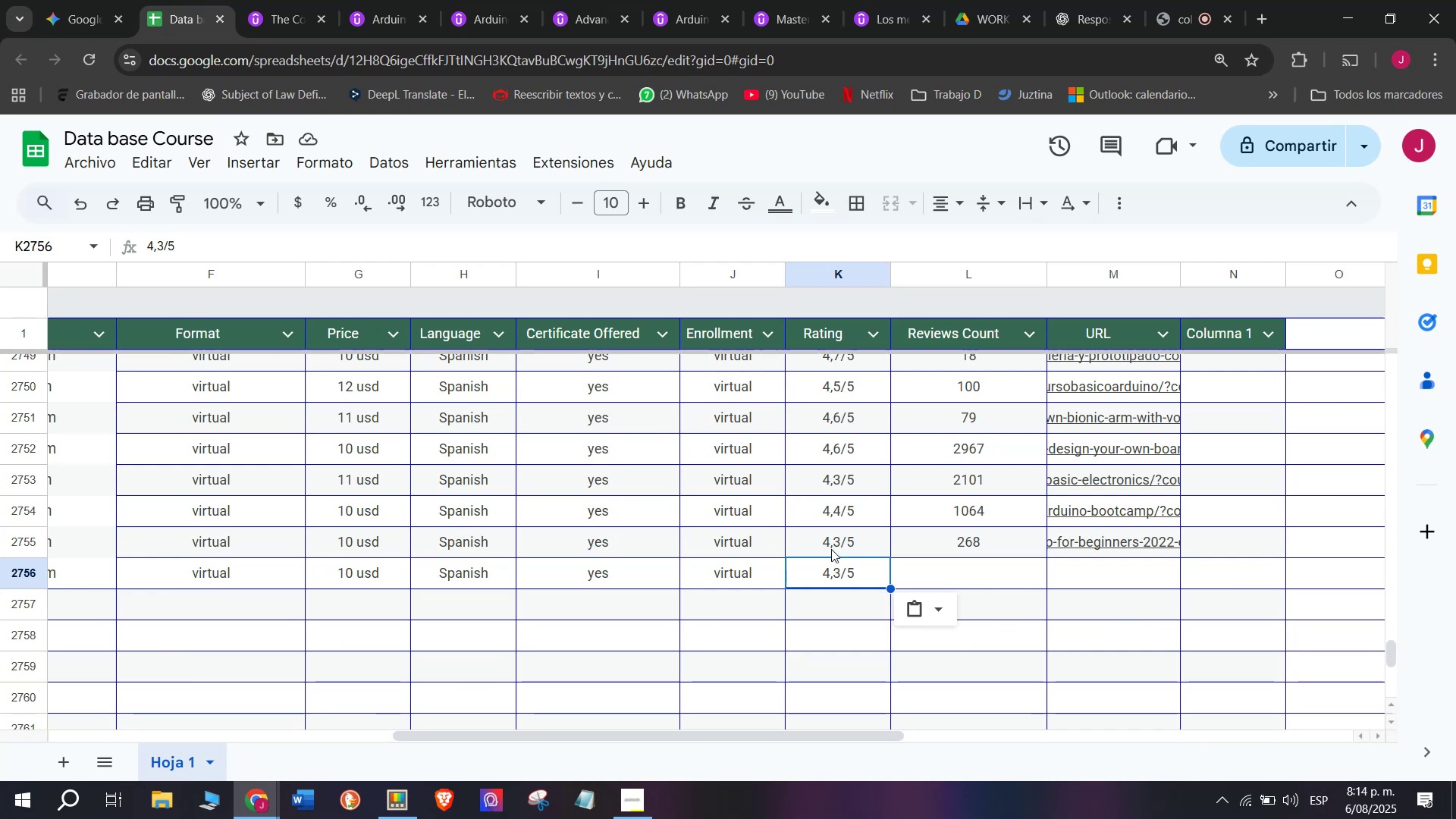 
left_click([271, 0])
 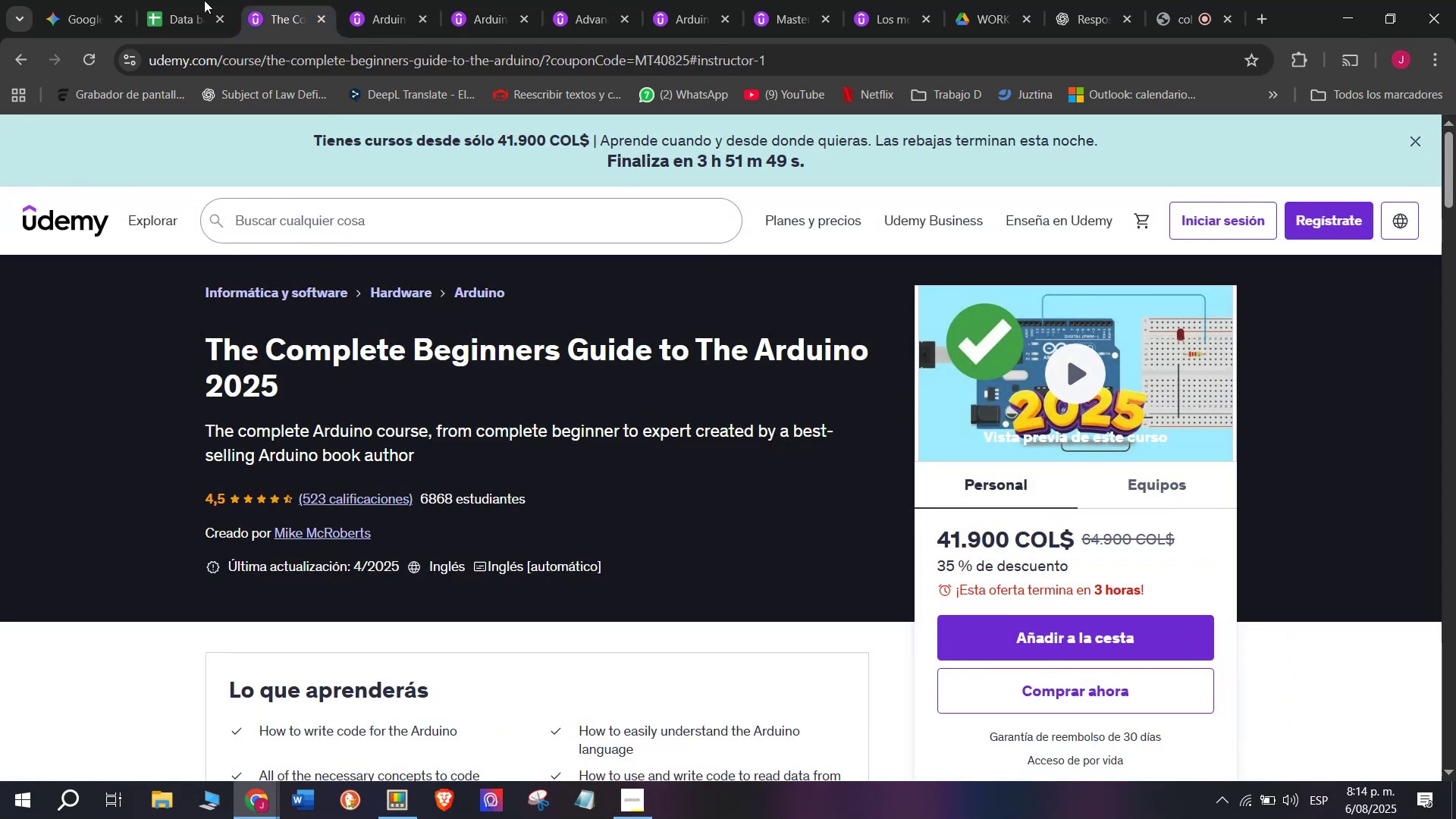 
left_click([178, 0])
 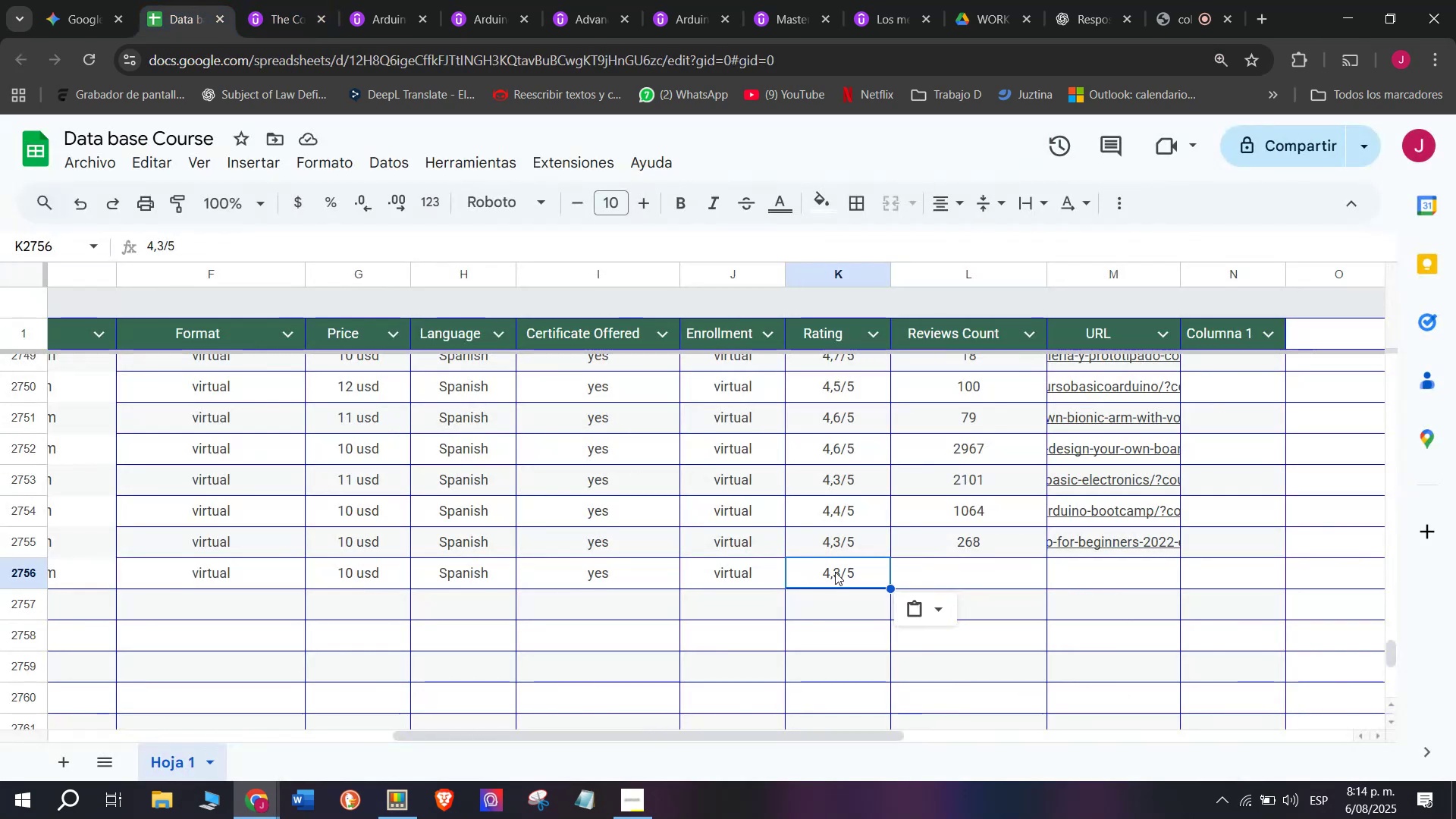 
left_click([849, 578])
 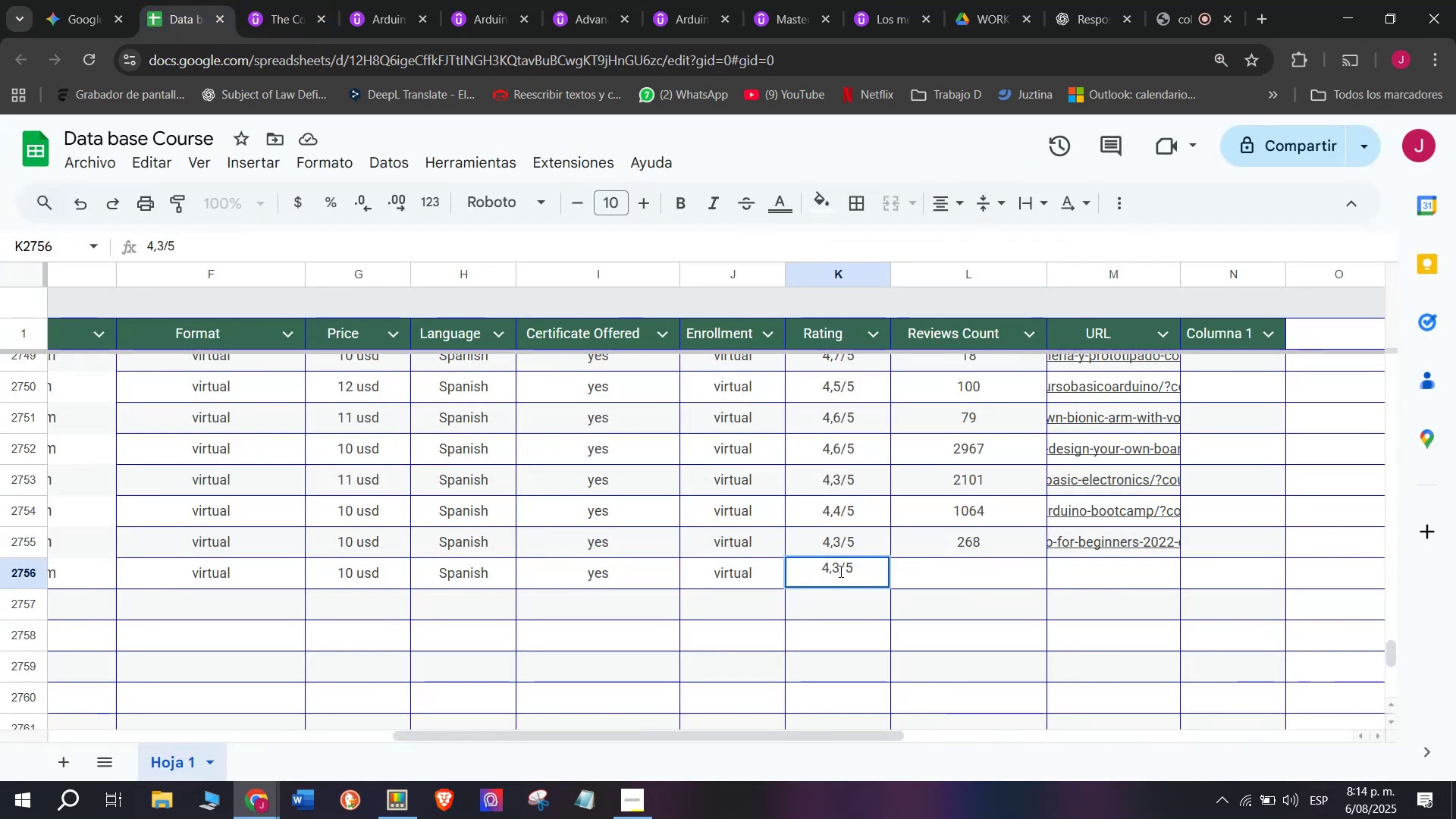 
left_click([839, 571])
 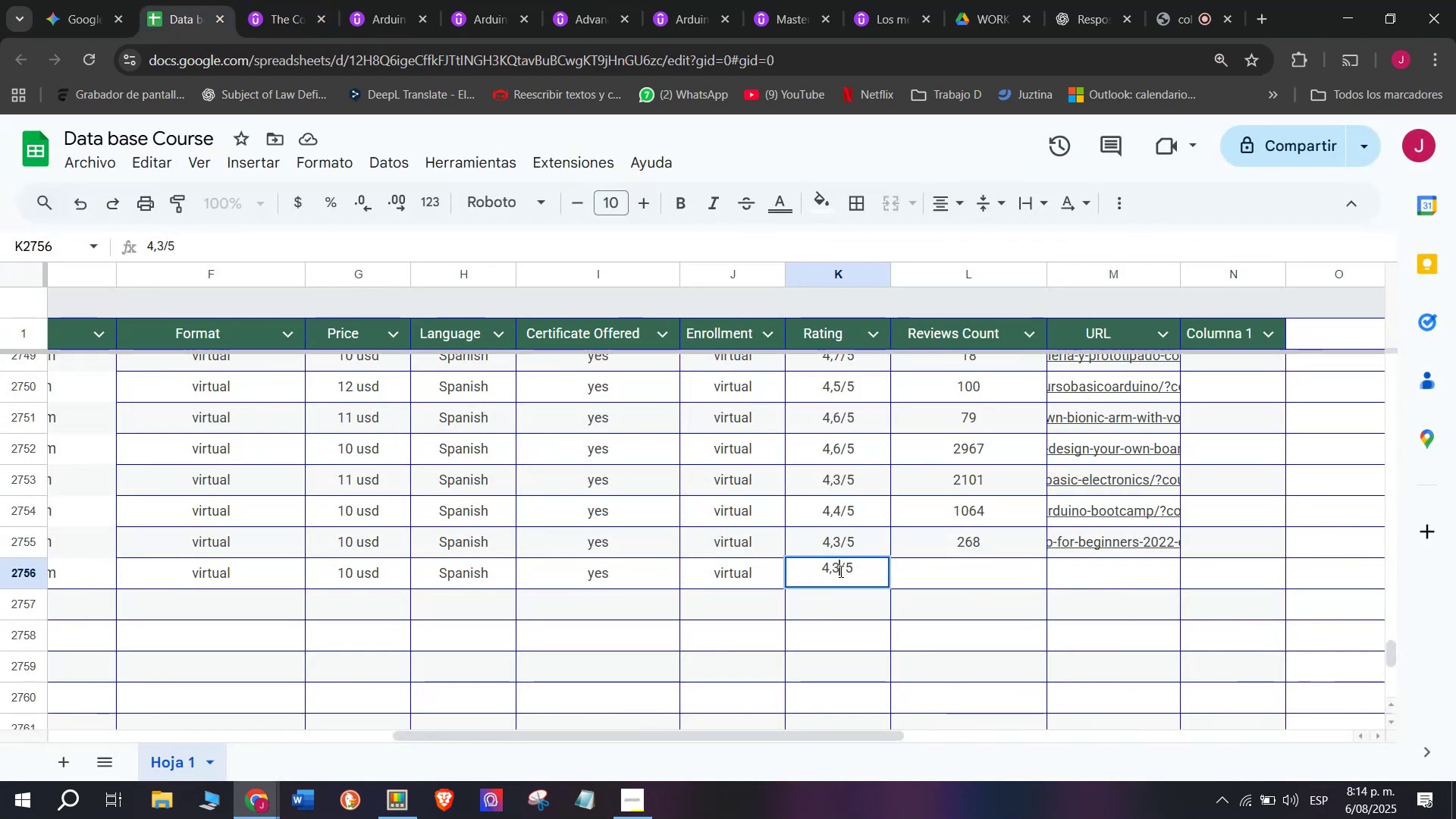 
key(Backspace)
type(q4)
key(Backspace)
type(5)
 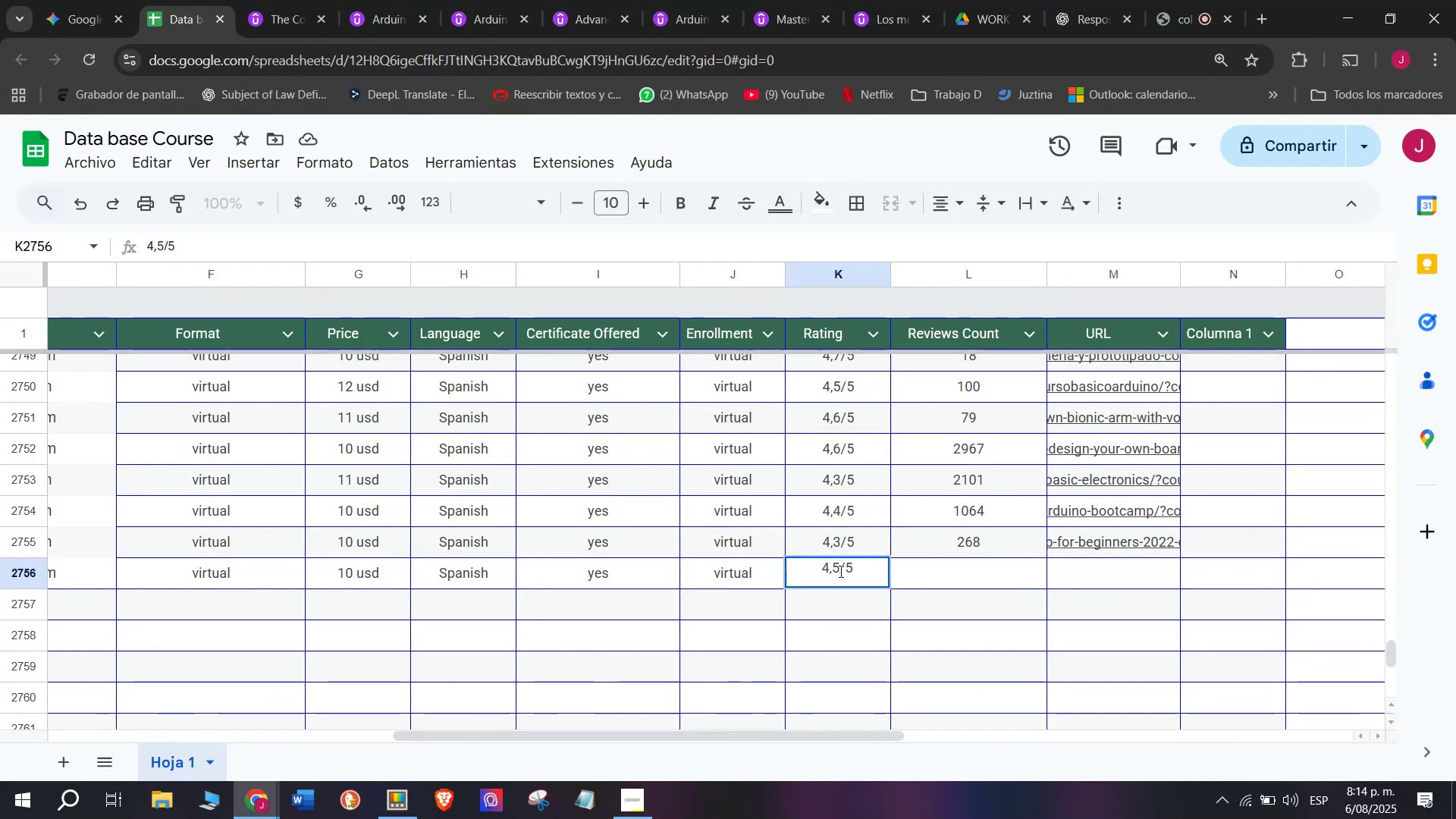 
wait(6.42)
 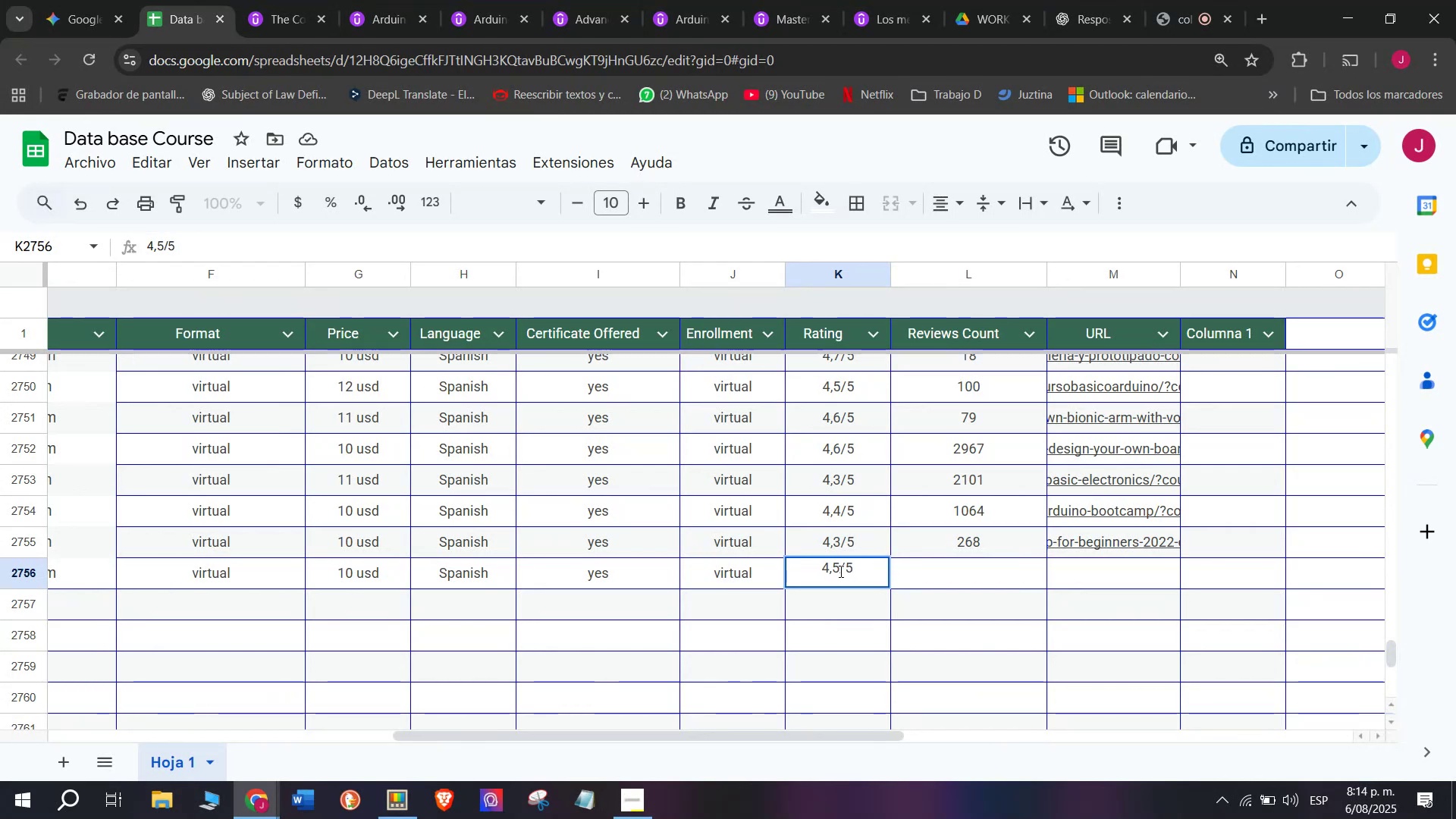 
left_click([971, 567])
 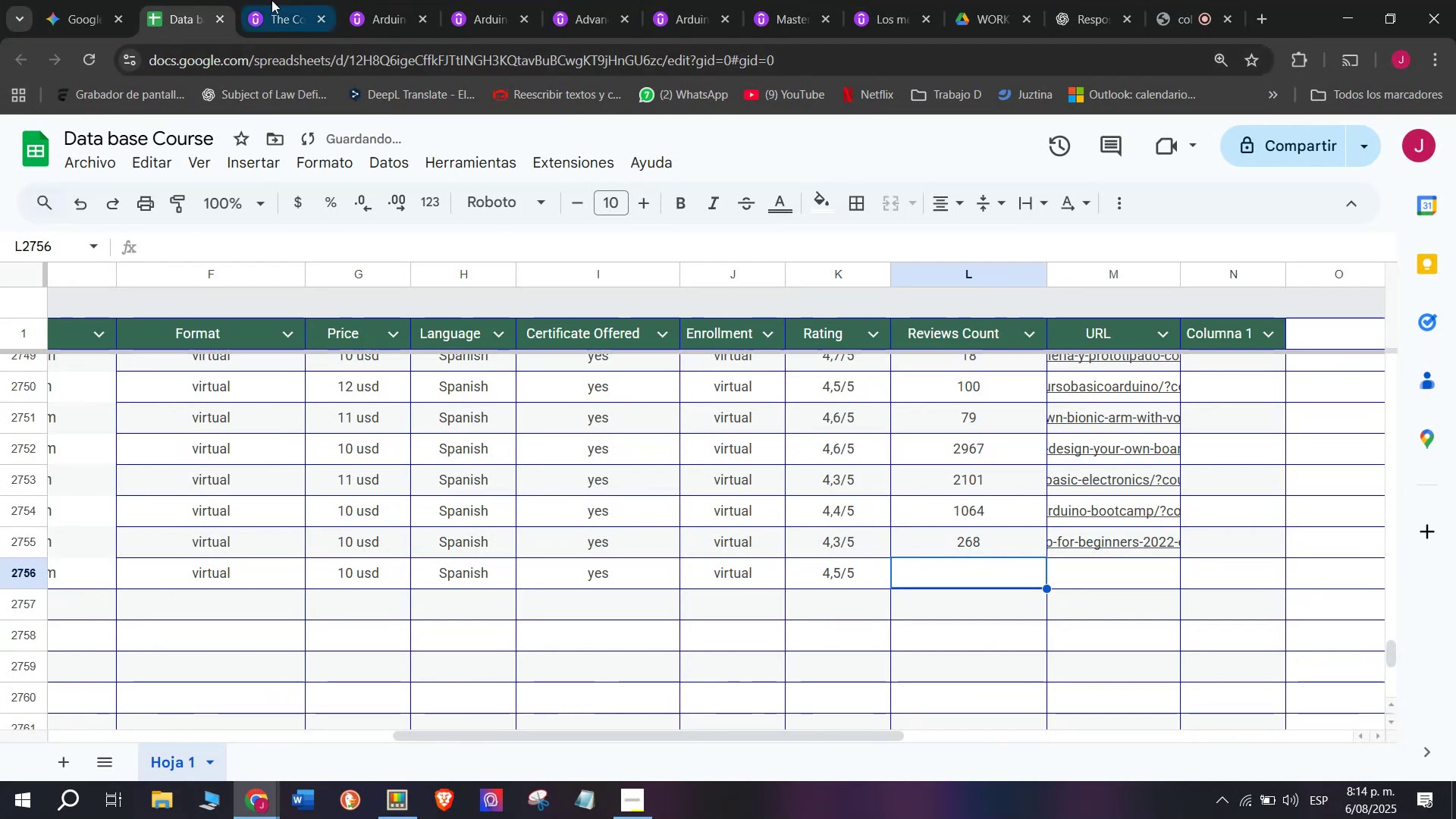 
left_click([271, 0])
 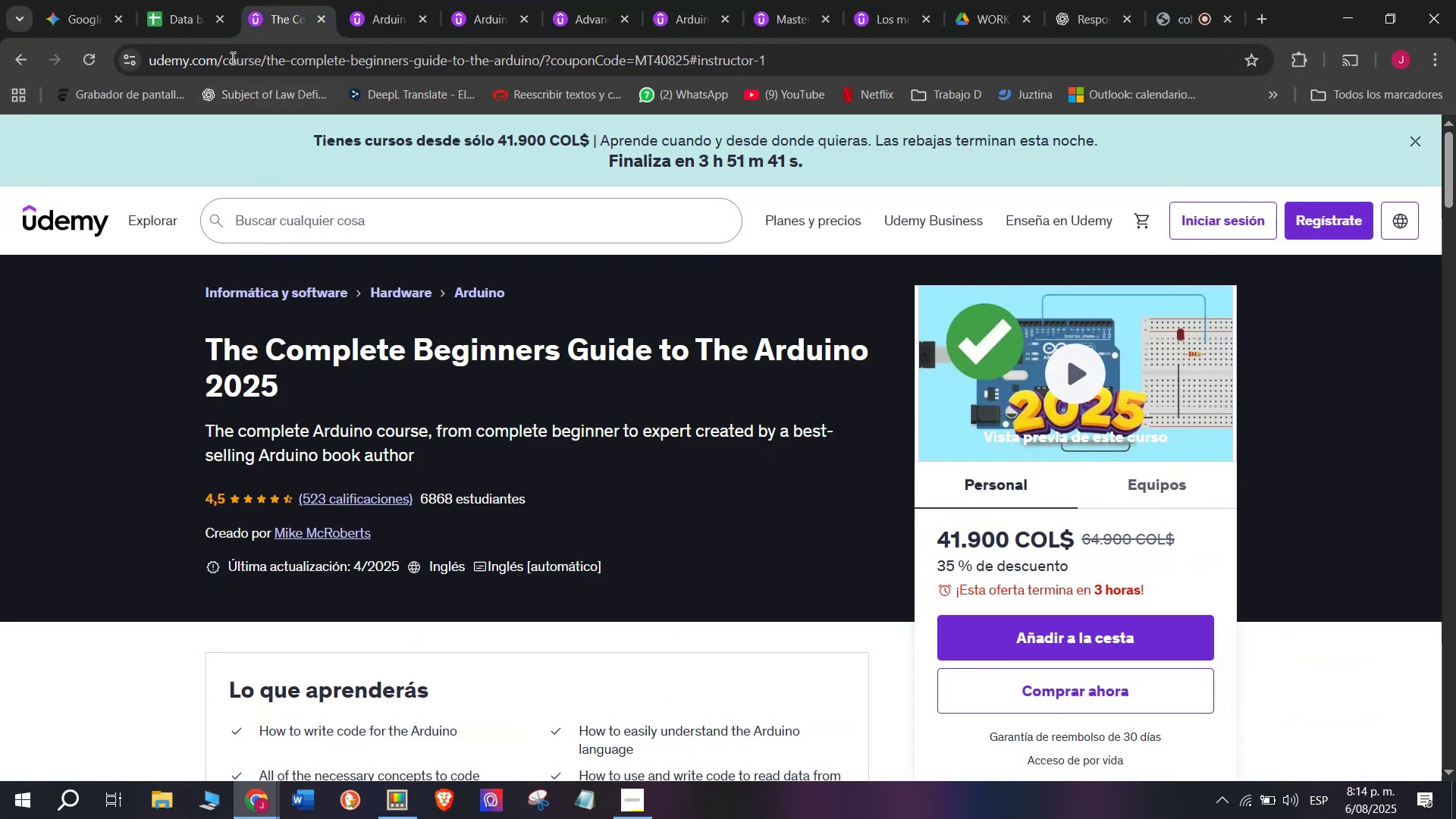 
left_click([199, 0])
 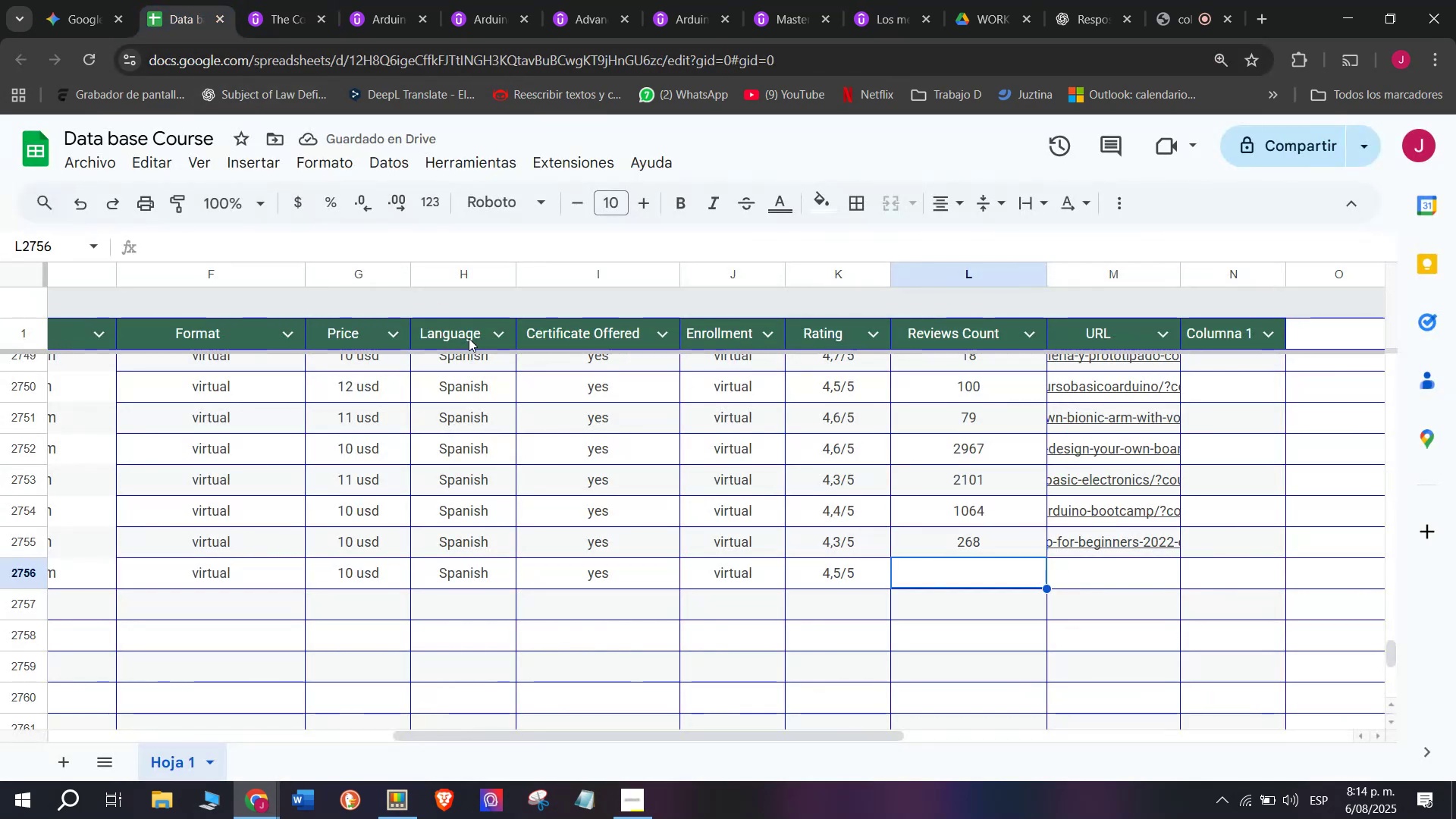 
type(523)
 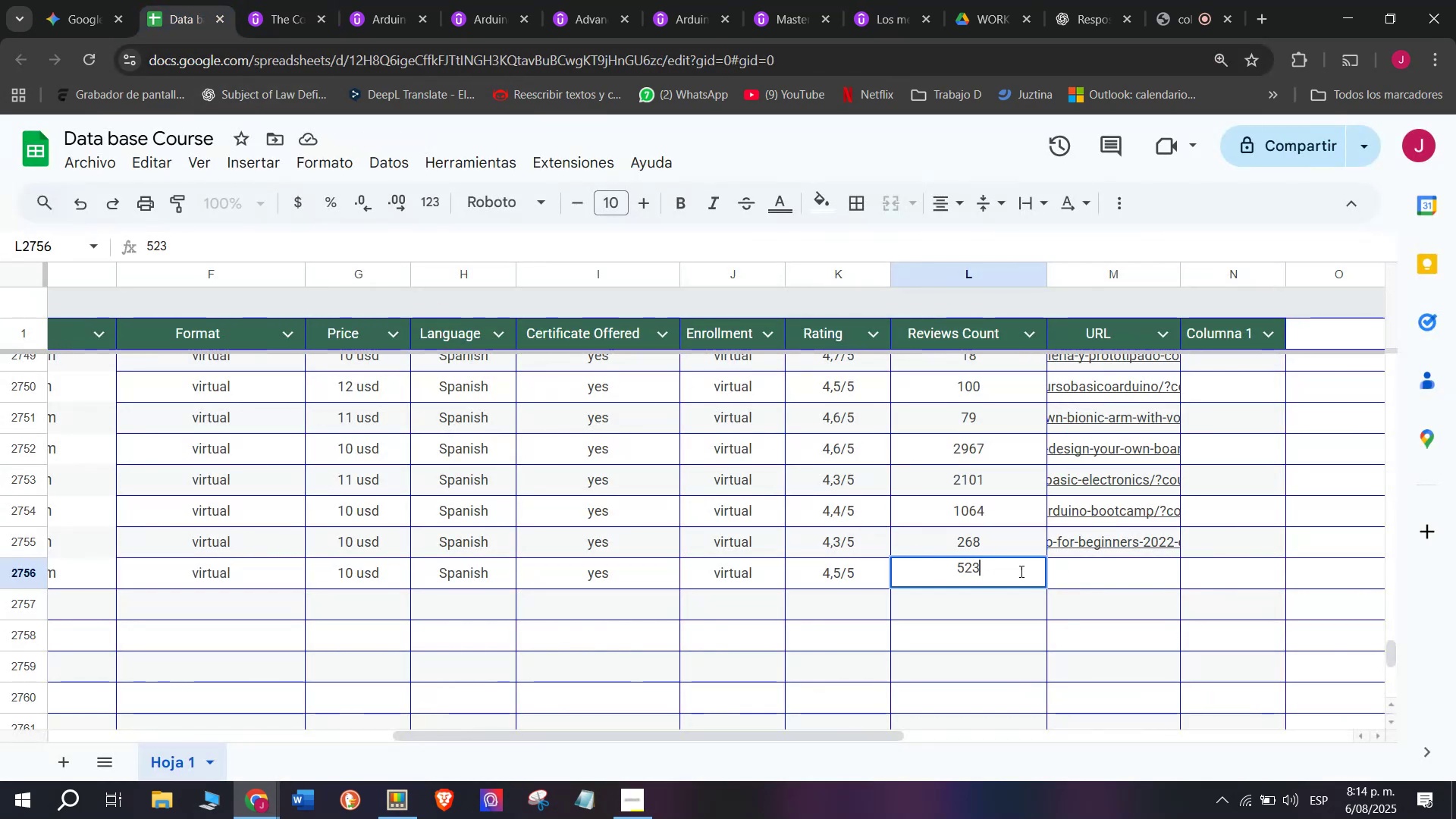 
left_click([1069, 587])
 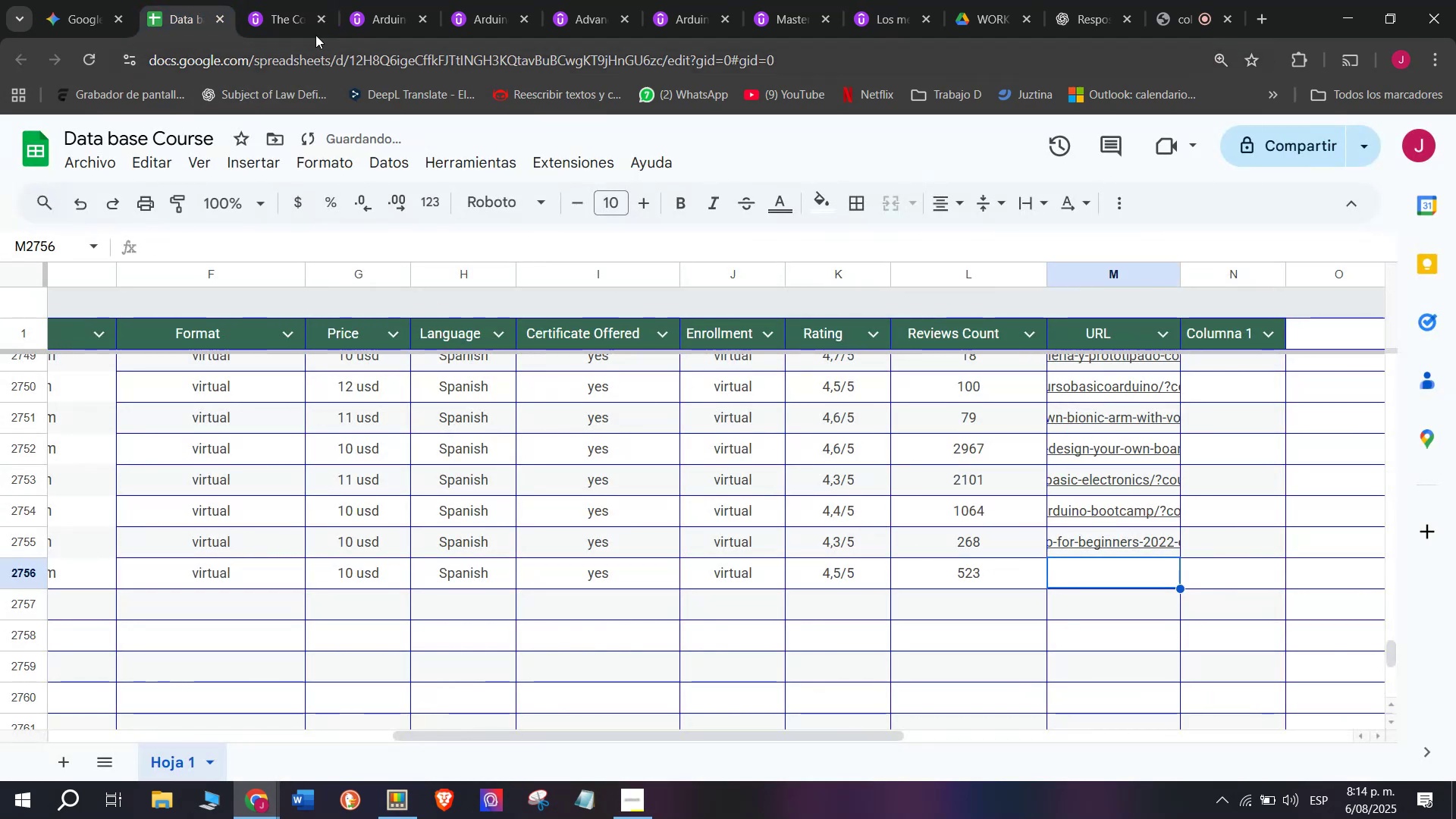 
left_click([284, 0])
 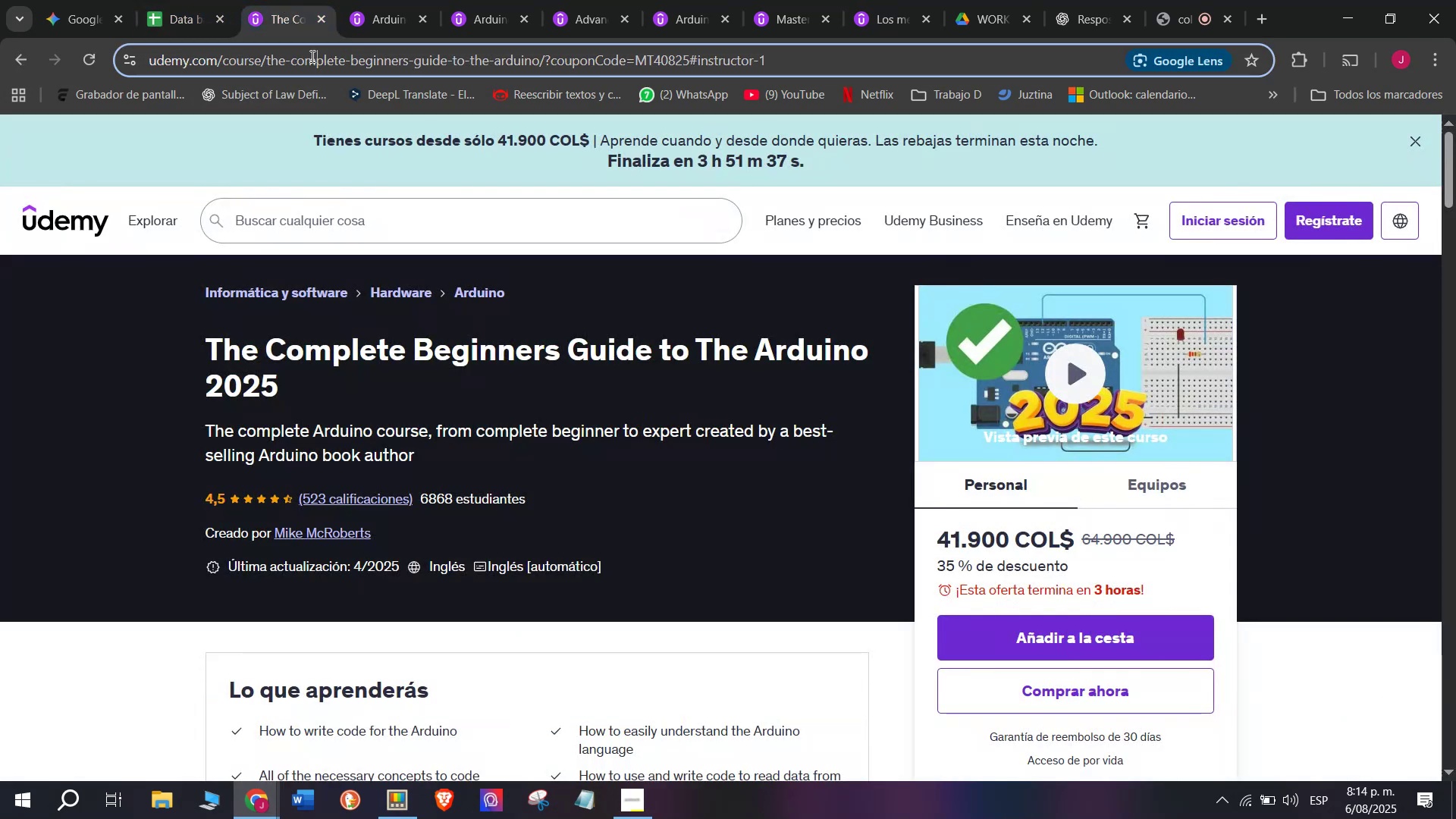 
double_click([311, 56])
 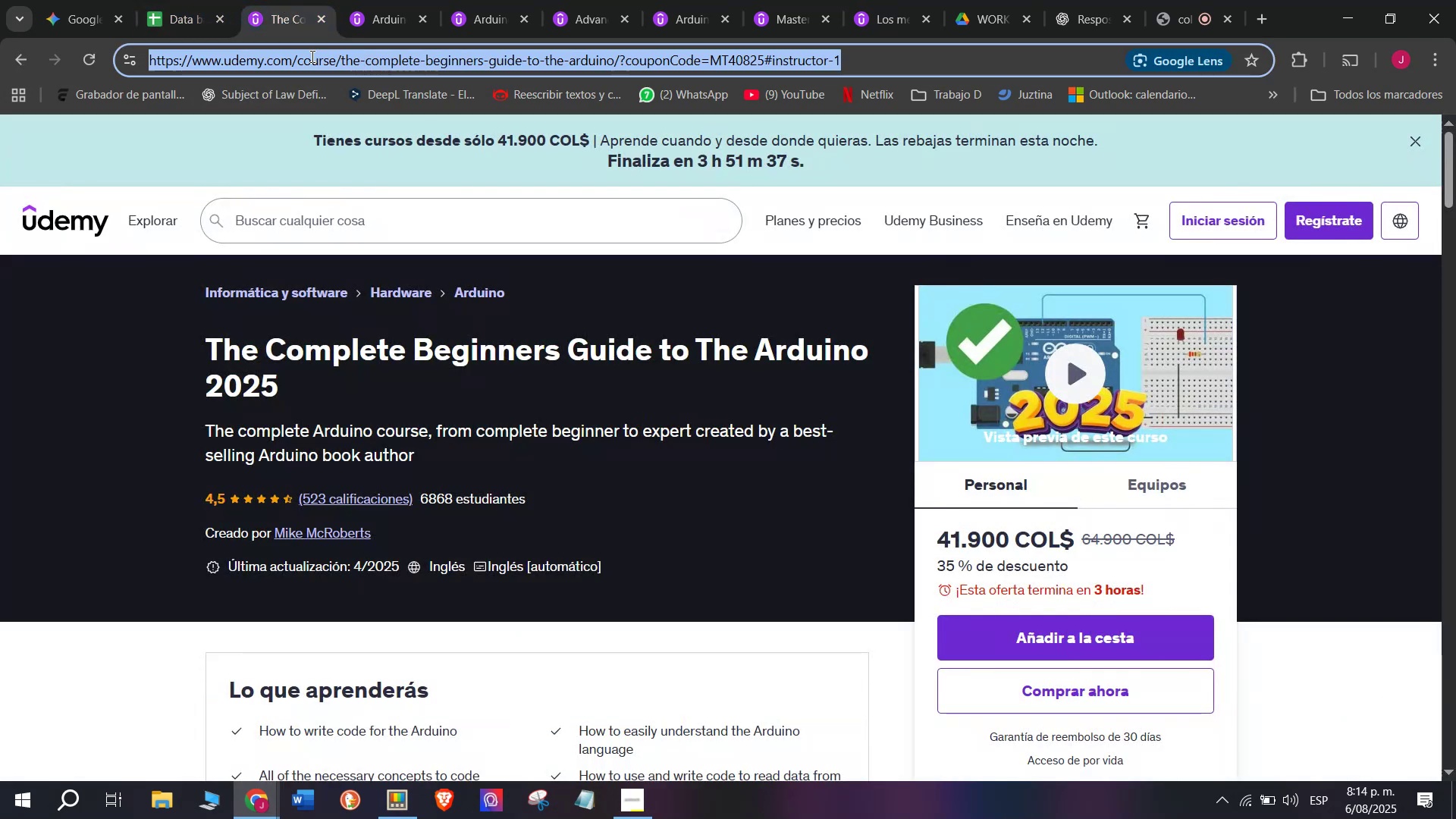 
triple_click([311, 56])
 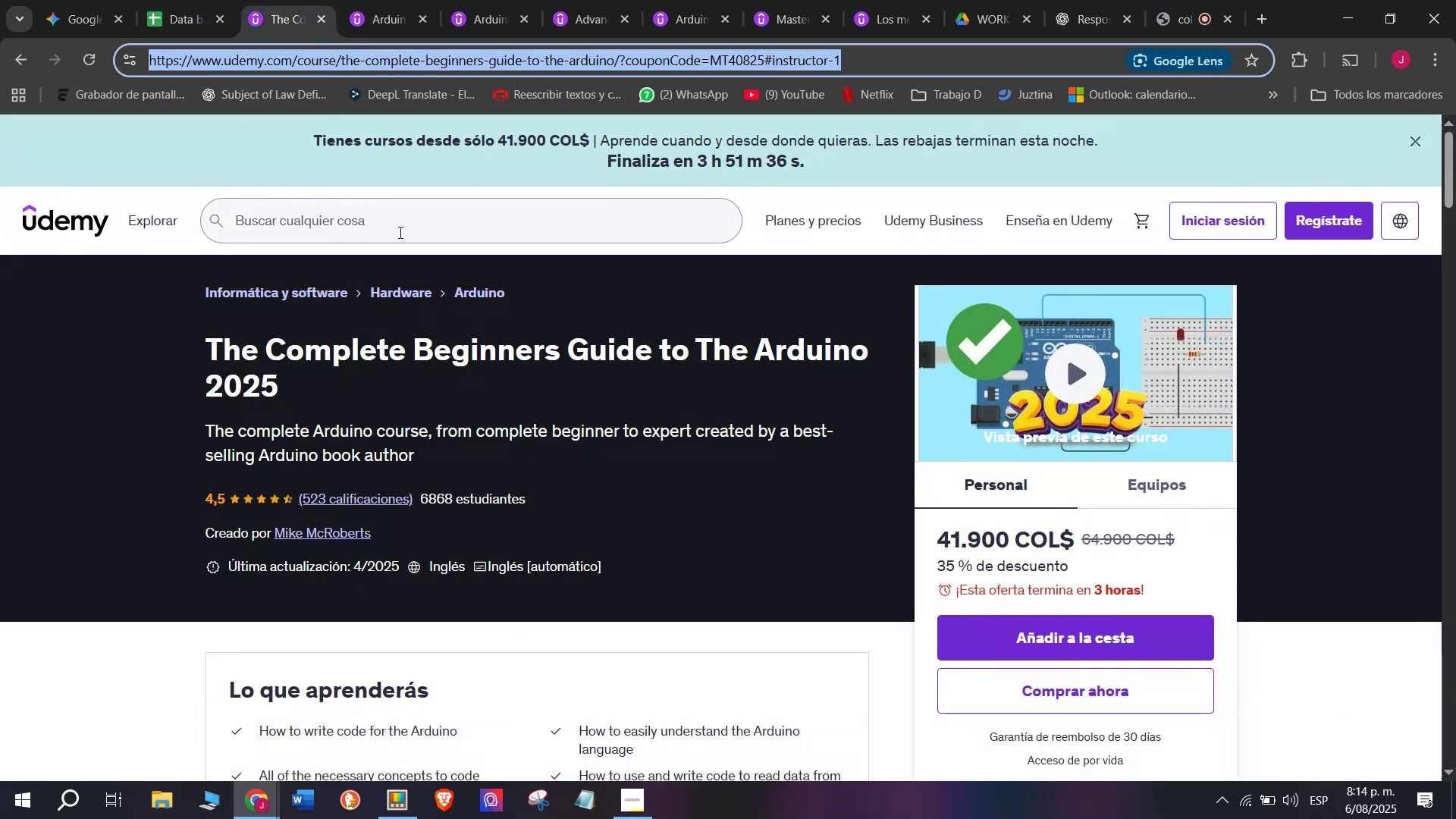 
key(Break)
 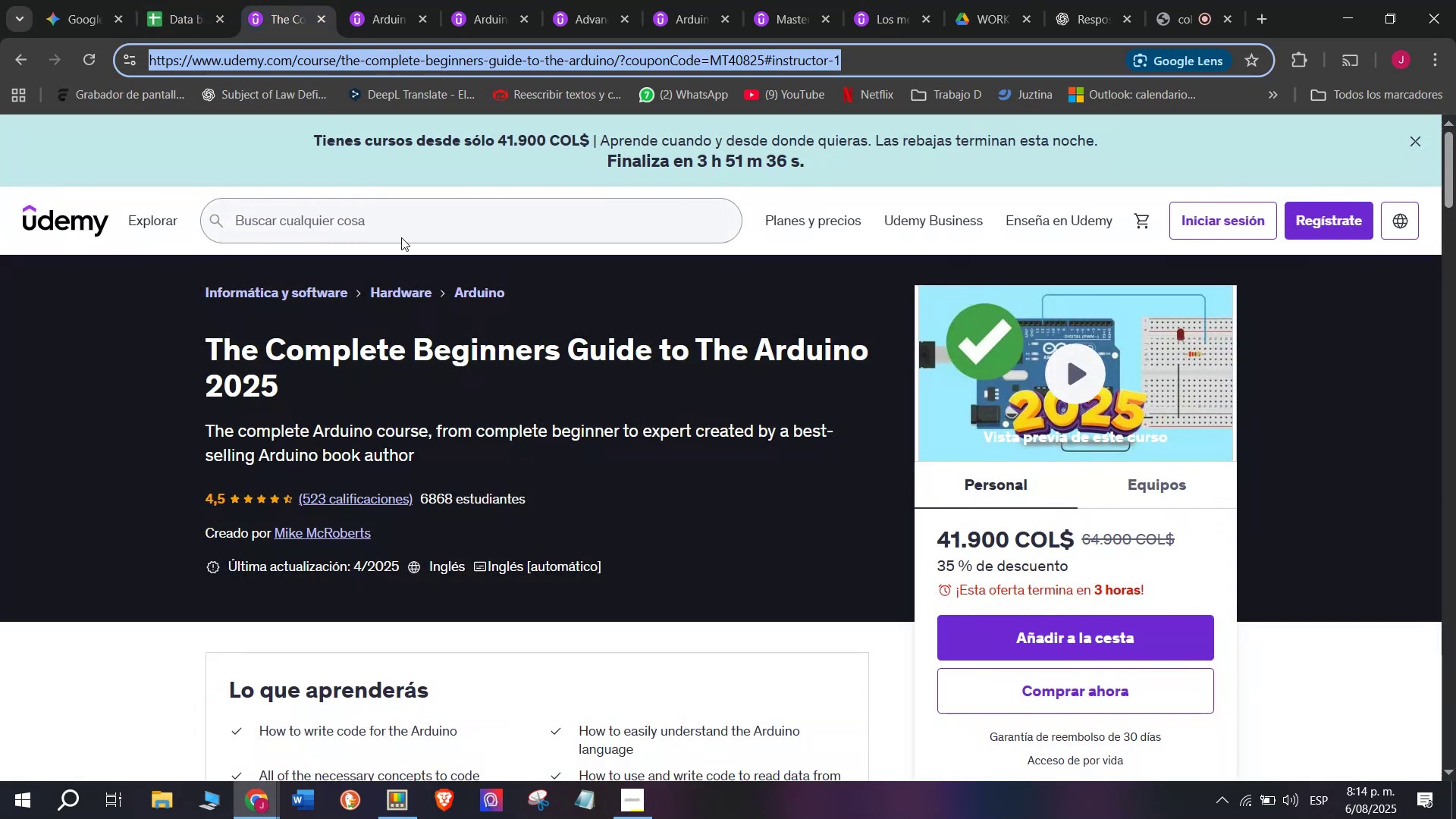 
key(Control+ControlLeft)
 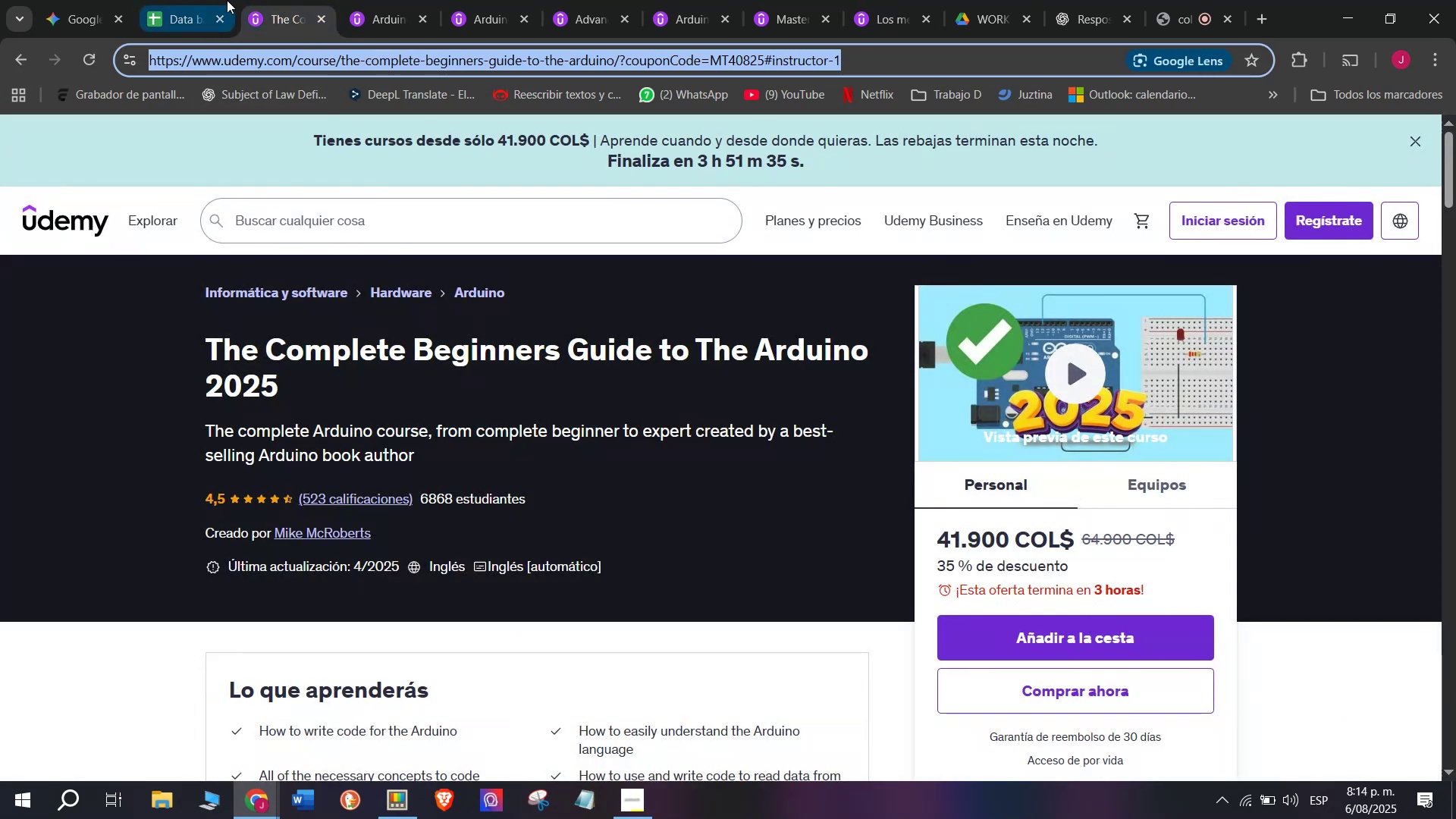 
key(Control+C)
 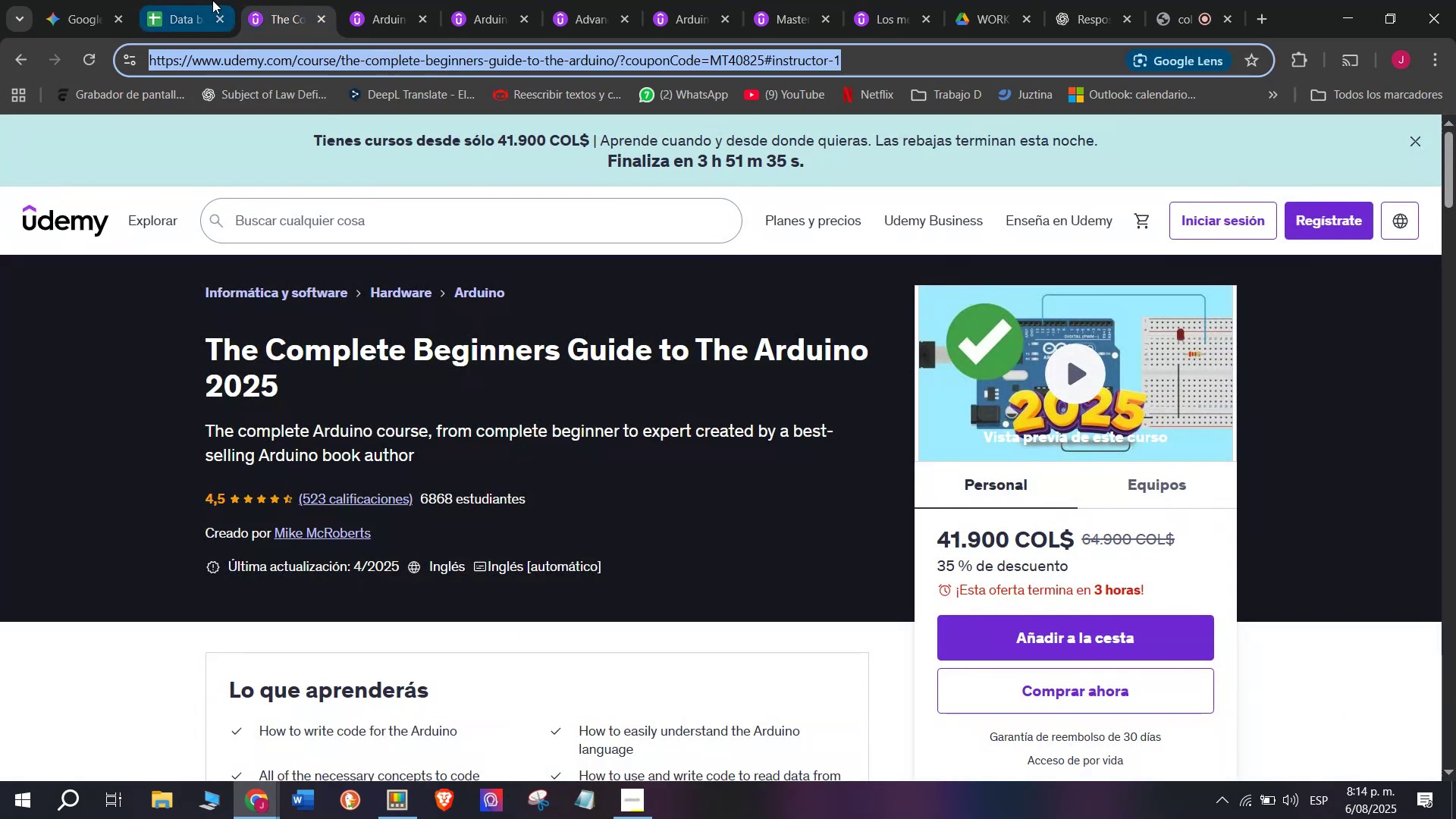 
left_click([162, 0])
 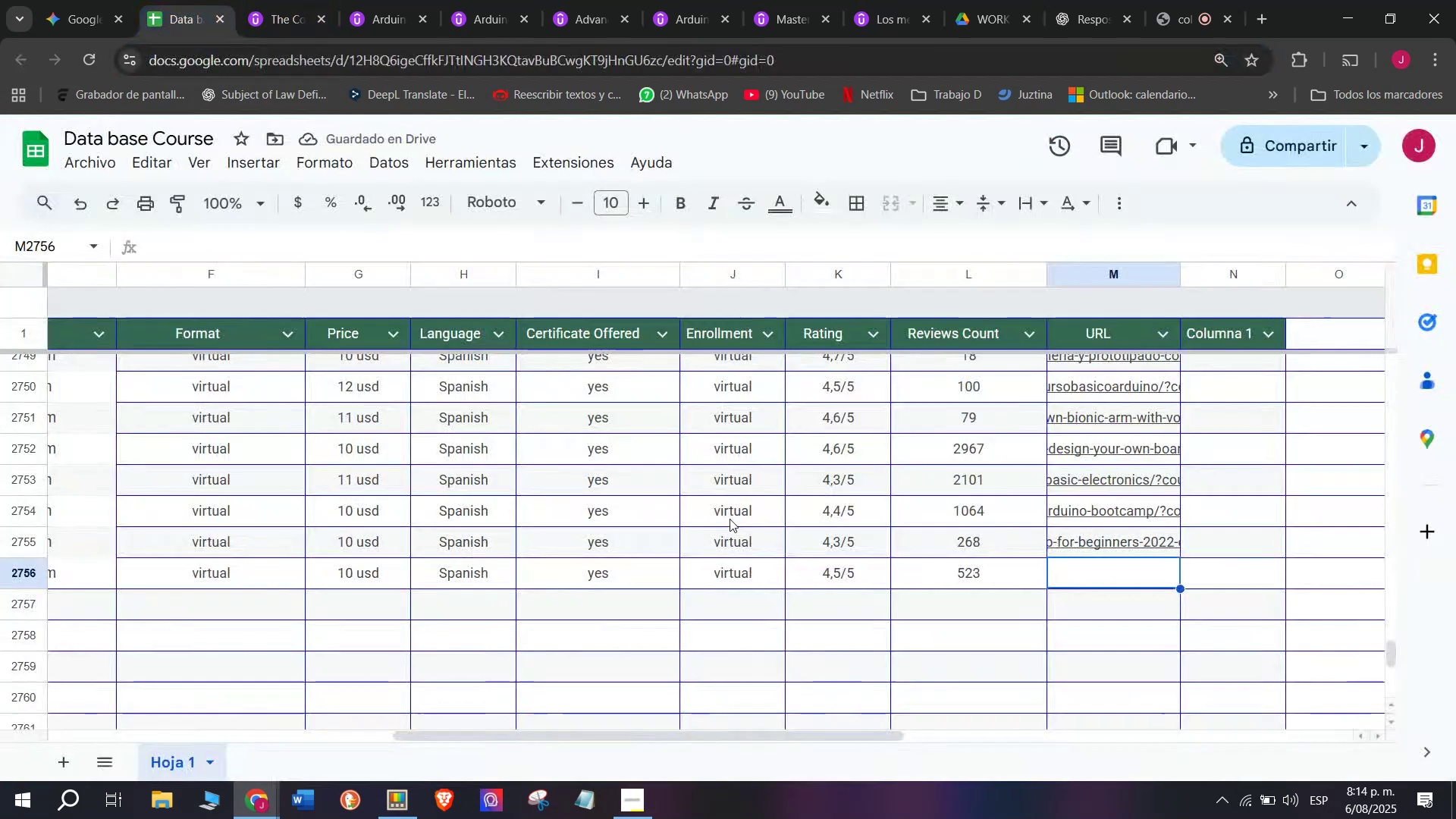 
key(Control+ControlLeft)
 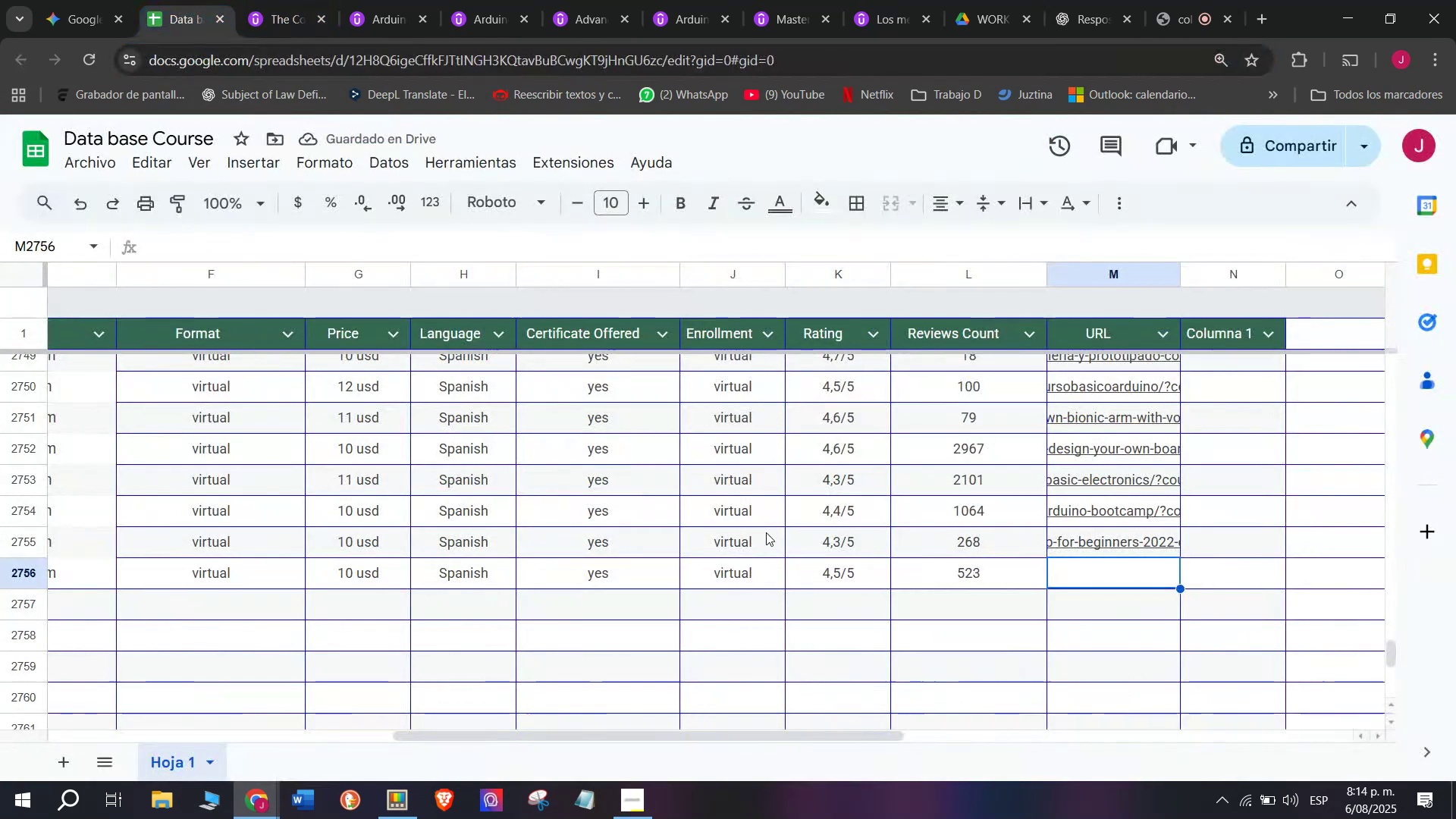 
key(Z)
 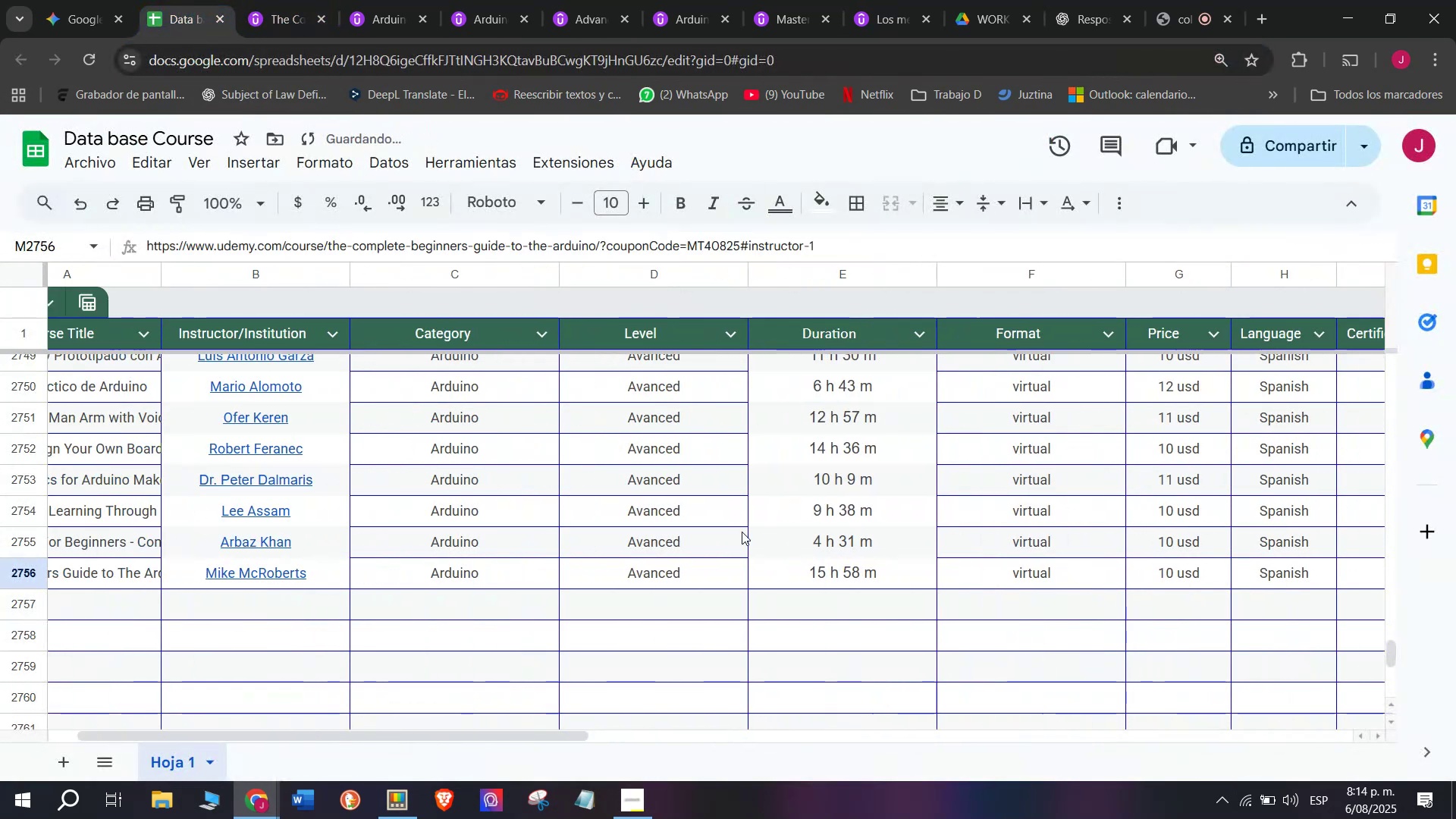 
key(Control+V)
 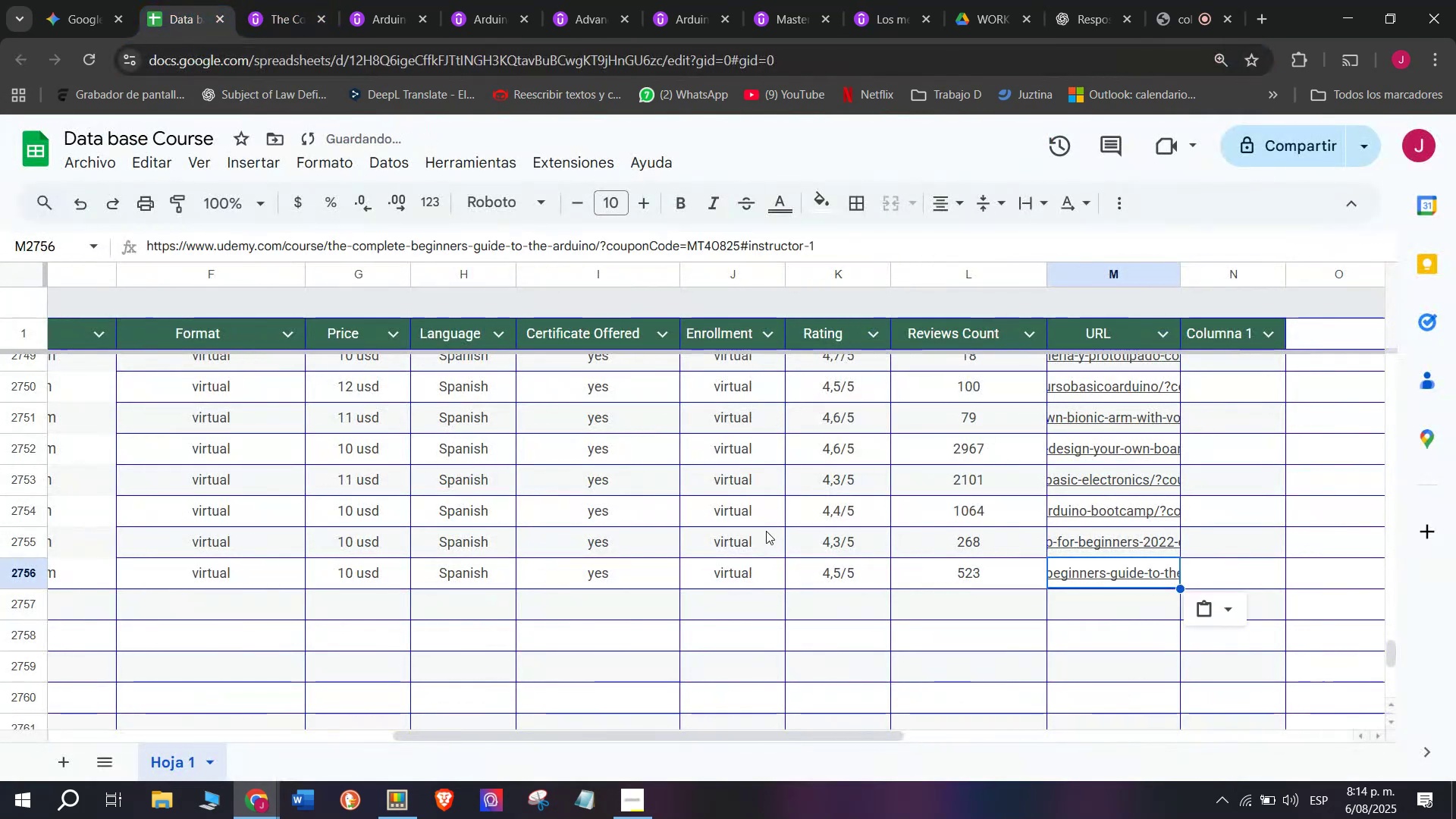 
scroll: coordinate [209, 604], scroll_direction: up, amount: 4.0
 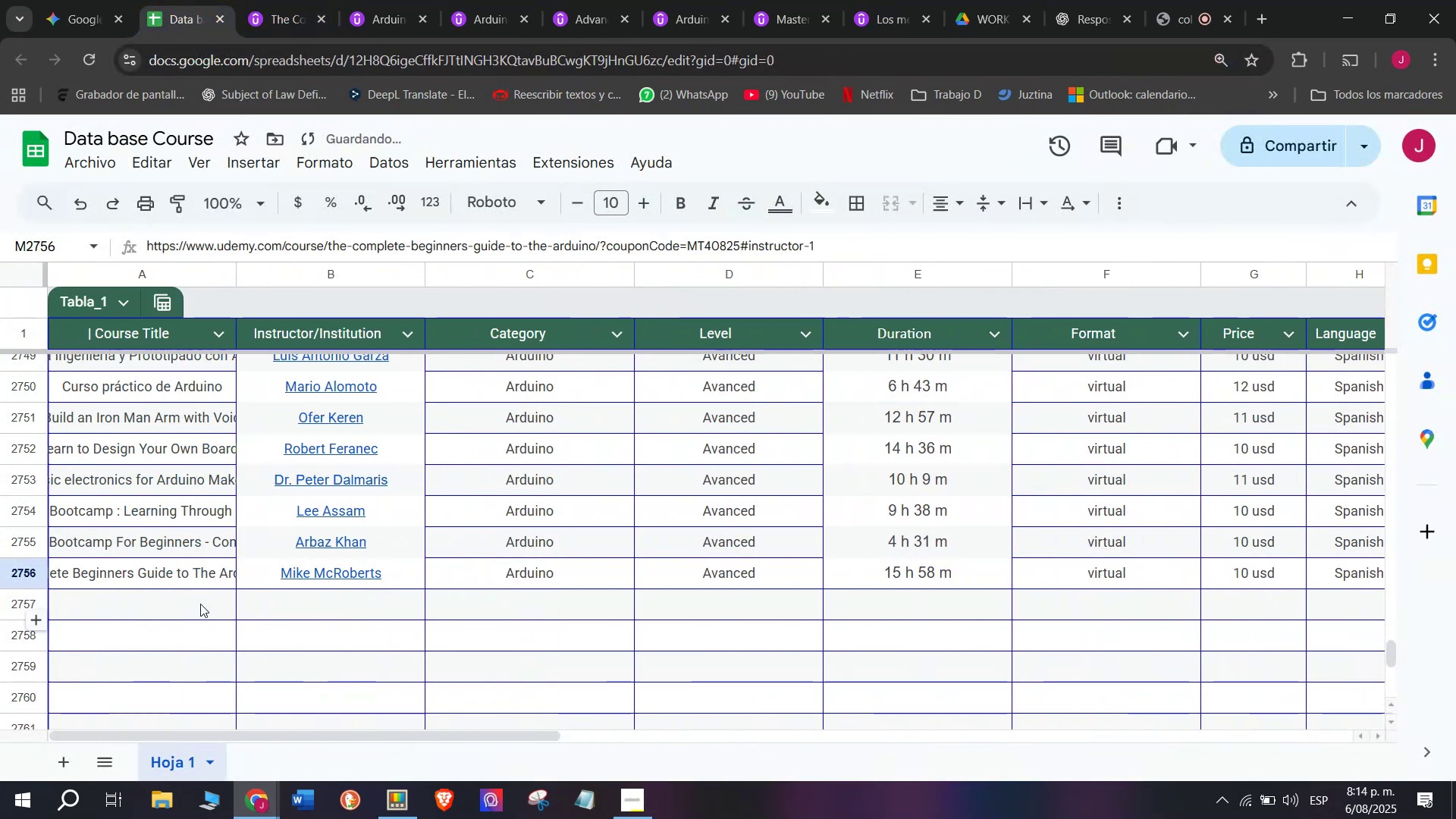 
left_click([200, 604])
 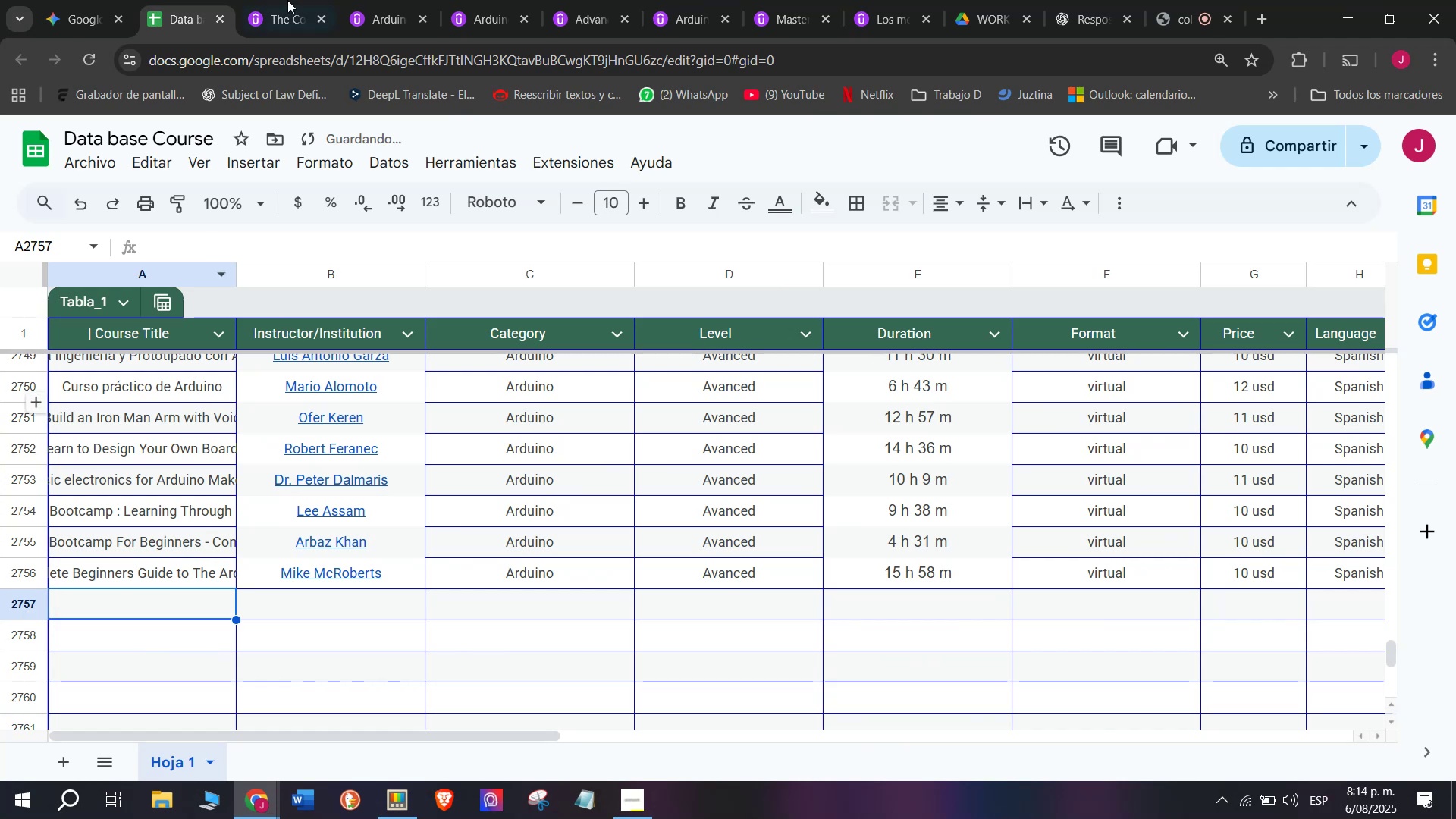 
left_click([291, 0])
 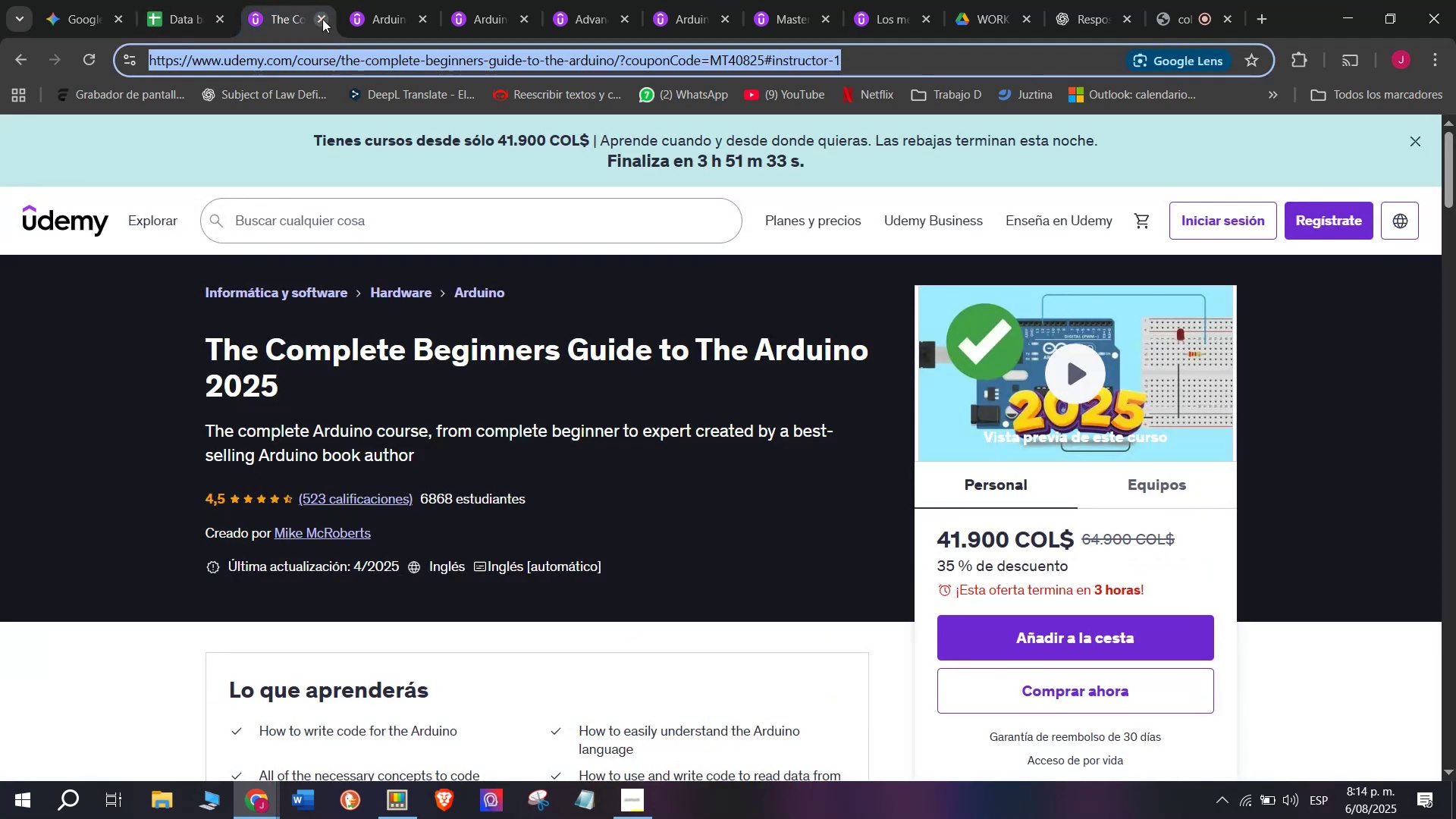 
left_click([322, 17])
 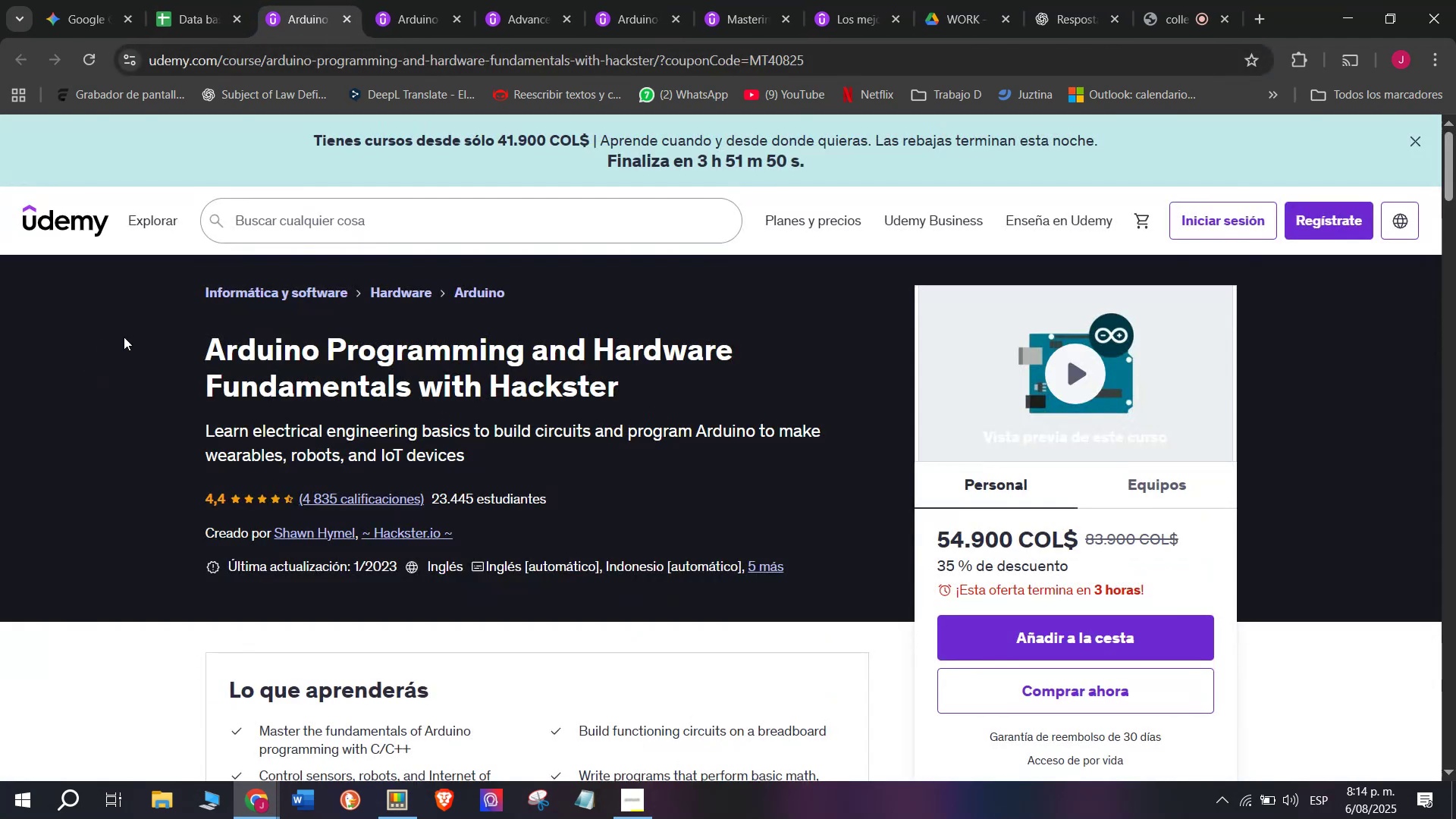 
left_click_drag(start_coordinate=[180, 326], to_coordinate=[651, 377])
 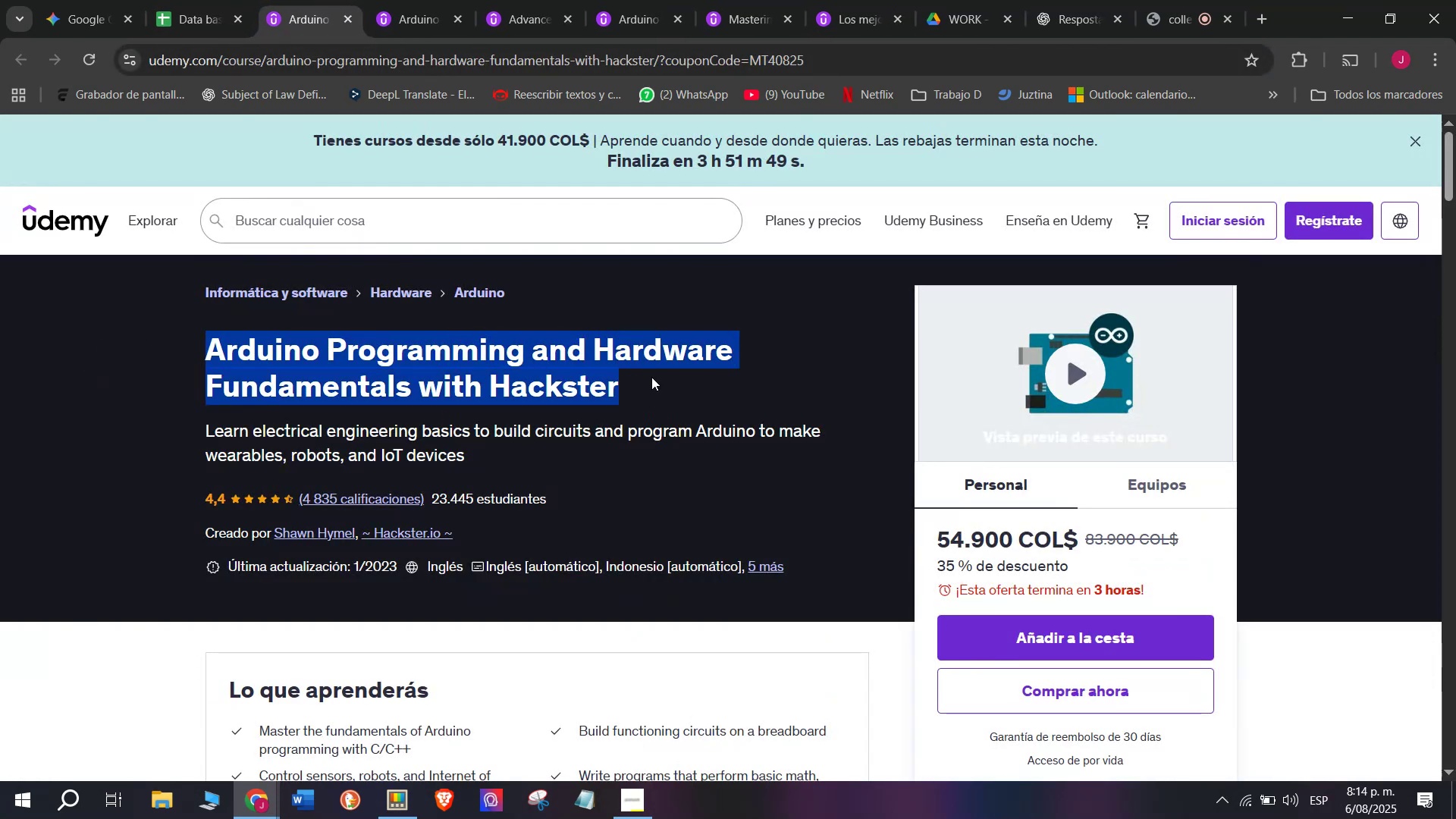 
key(Control+ControlLeft)
 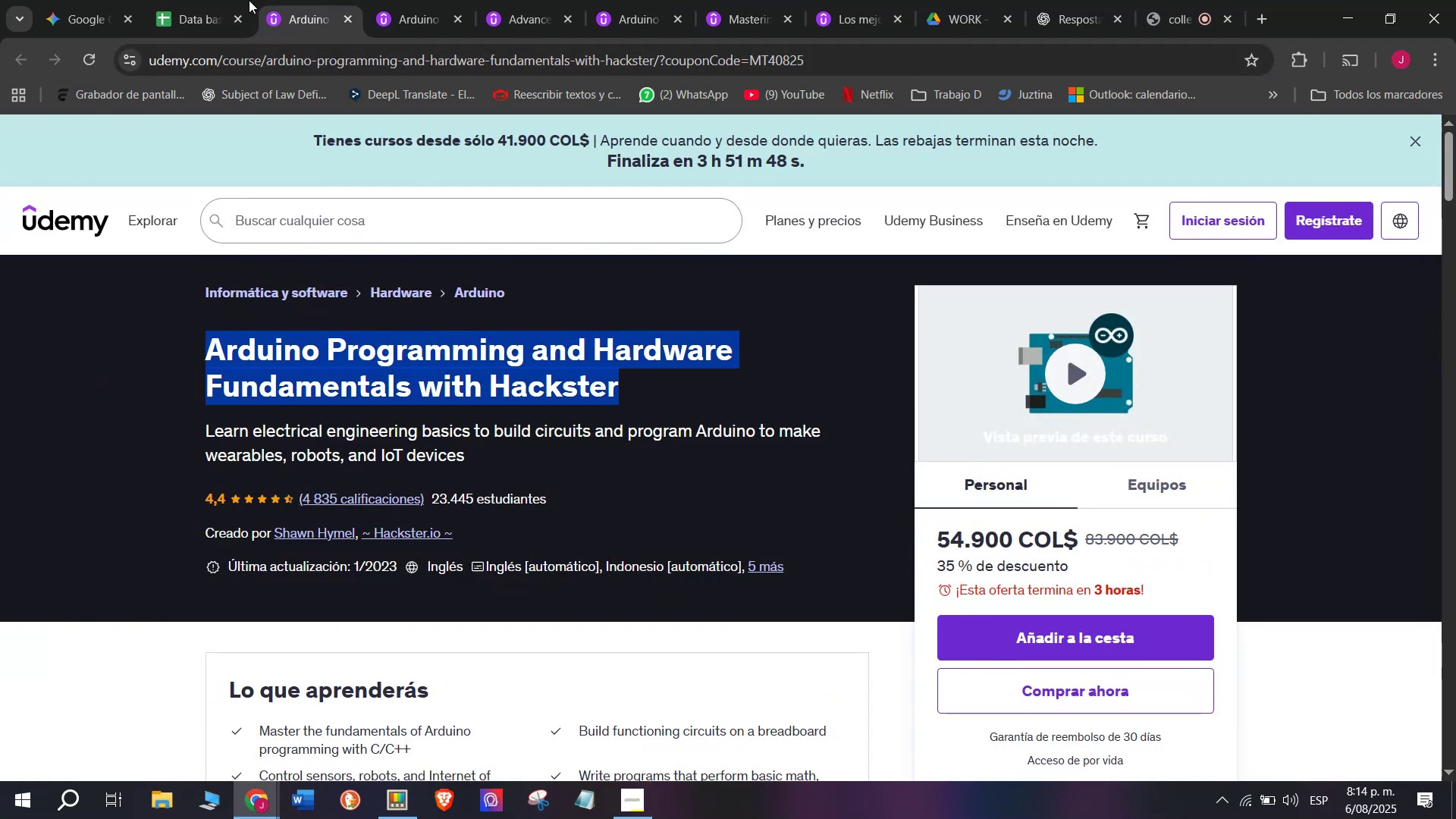 
key(Break)
 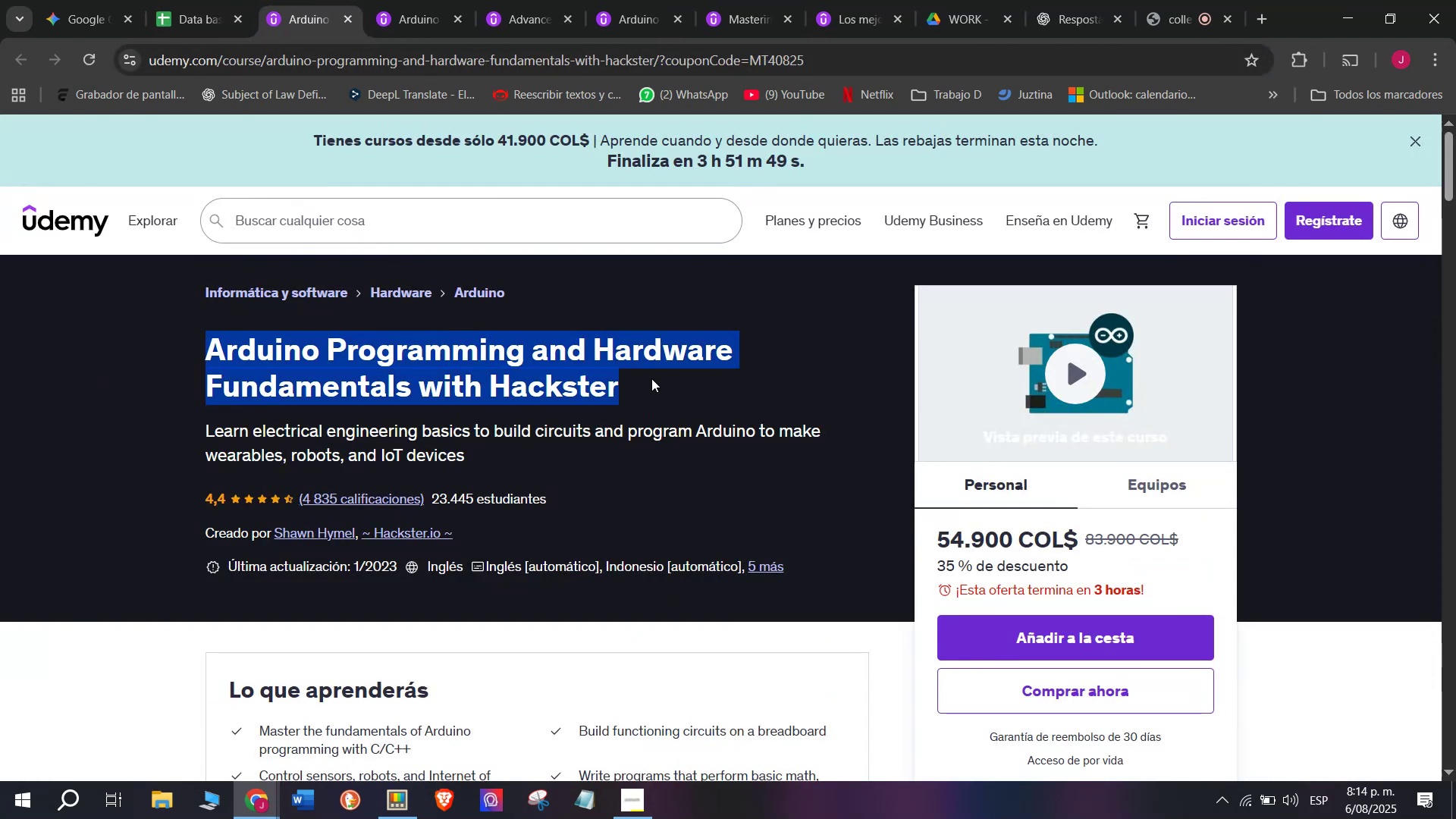 
key(Control+C)
 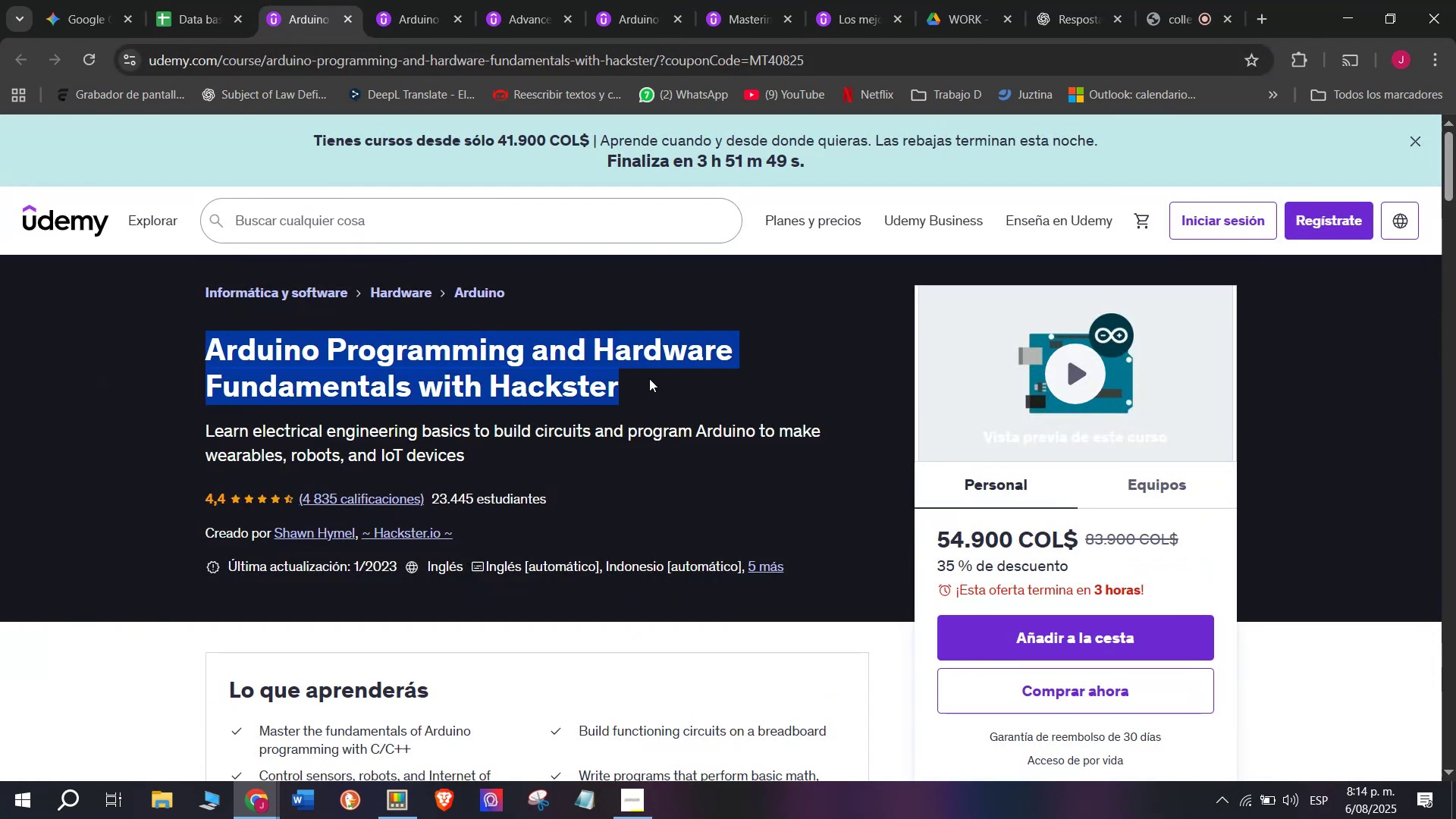 
key(Control+C)
 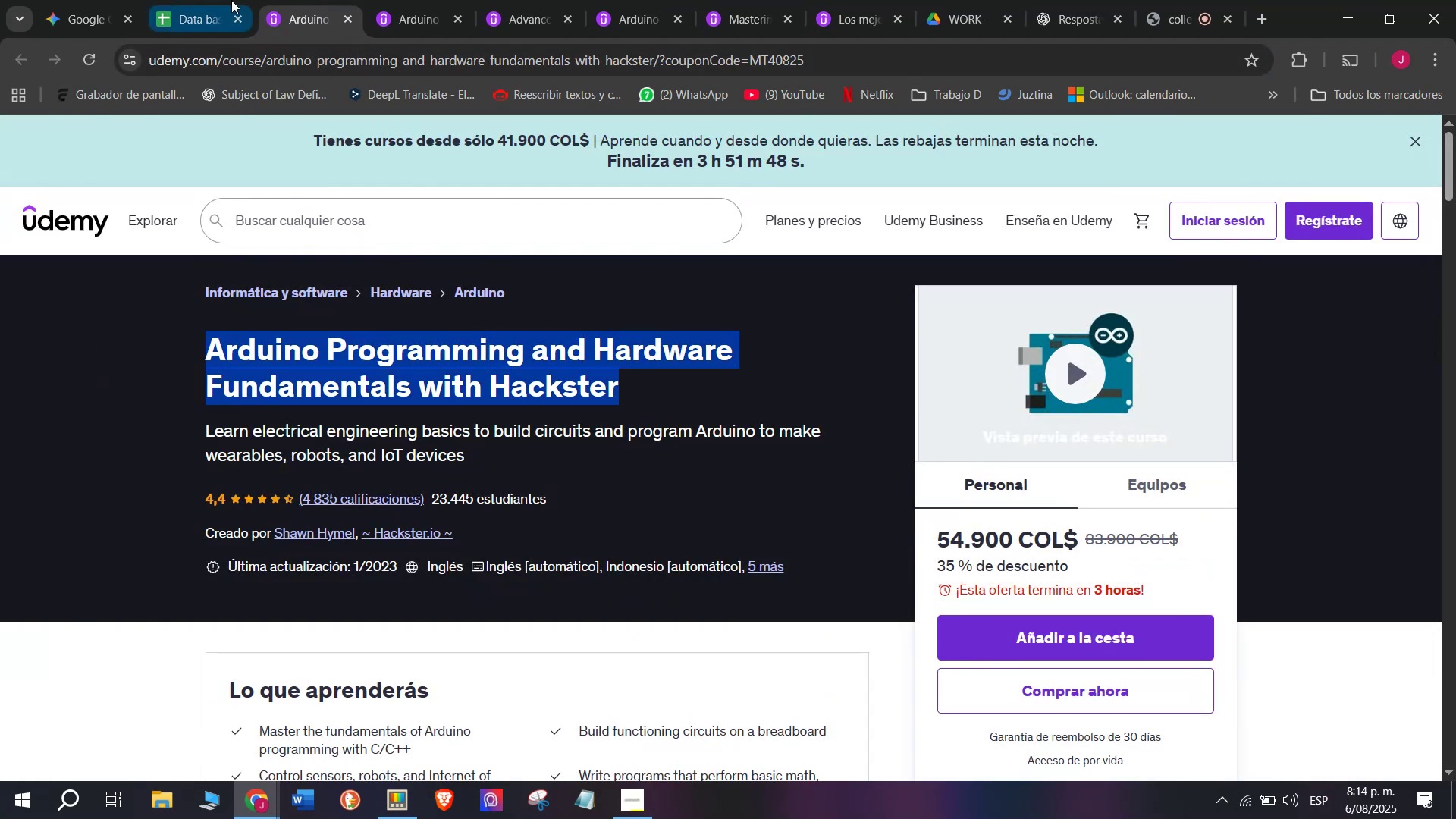 
key(Break)
 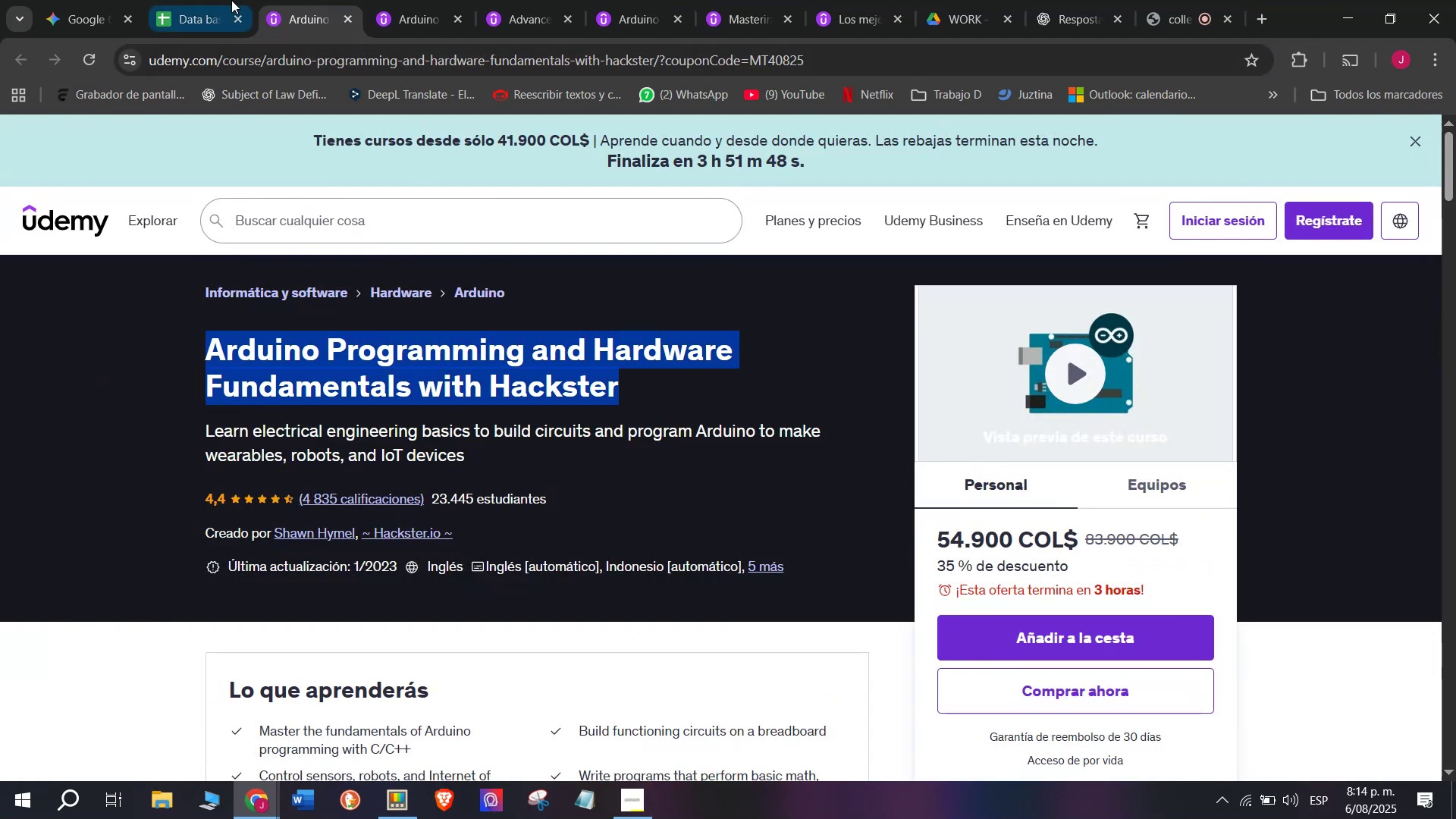 
key(Control+ControlLeft)
 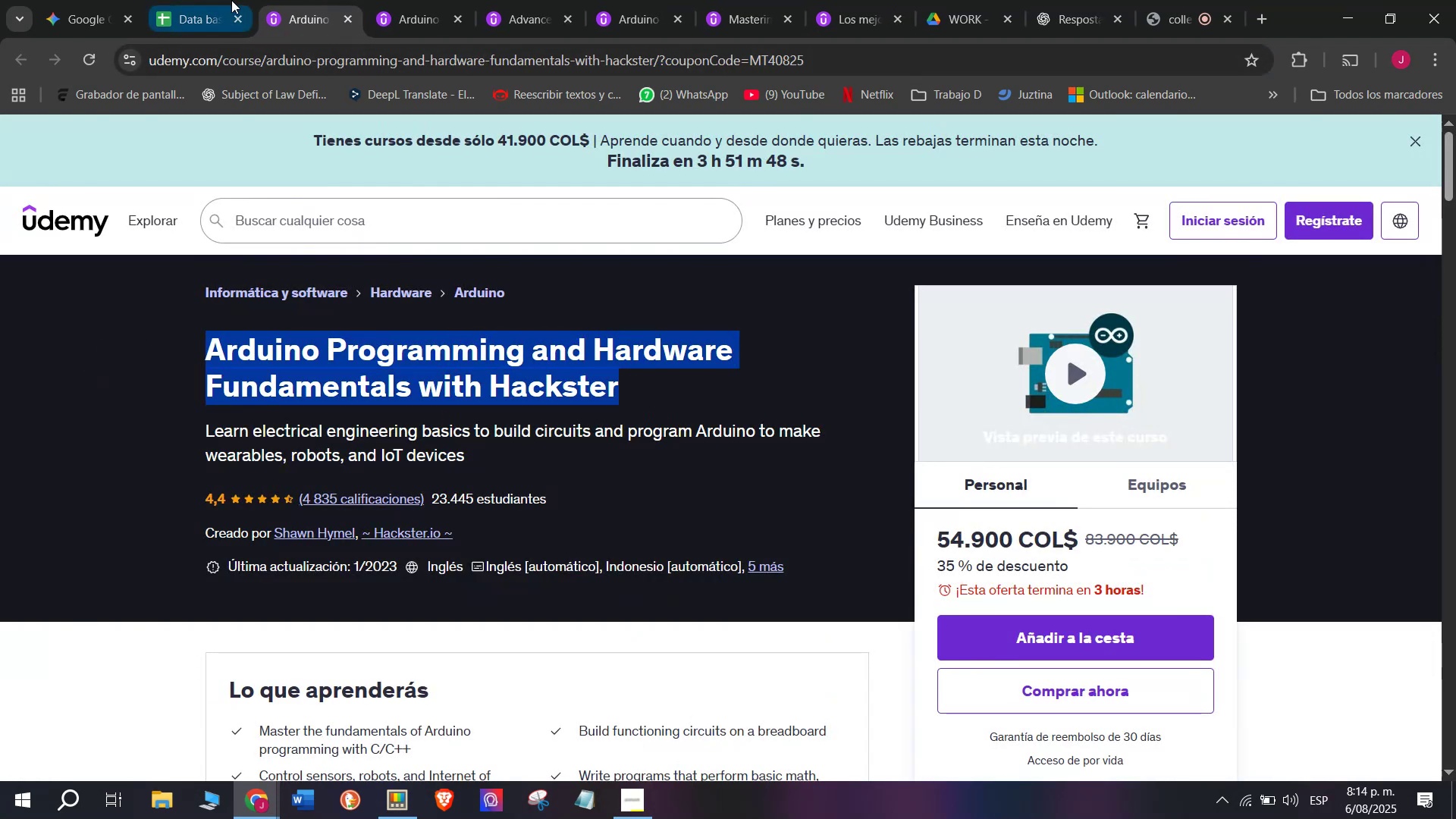 
left_click([231, 0])
 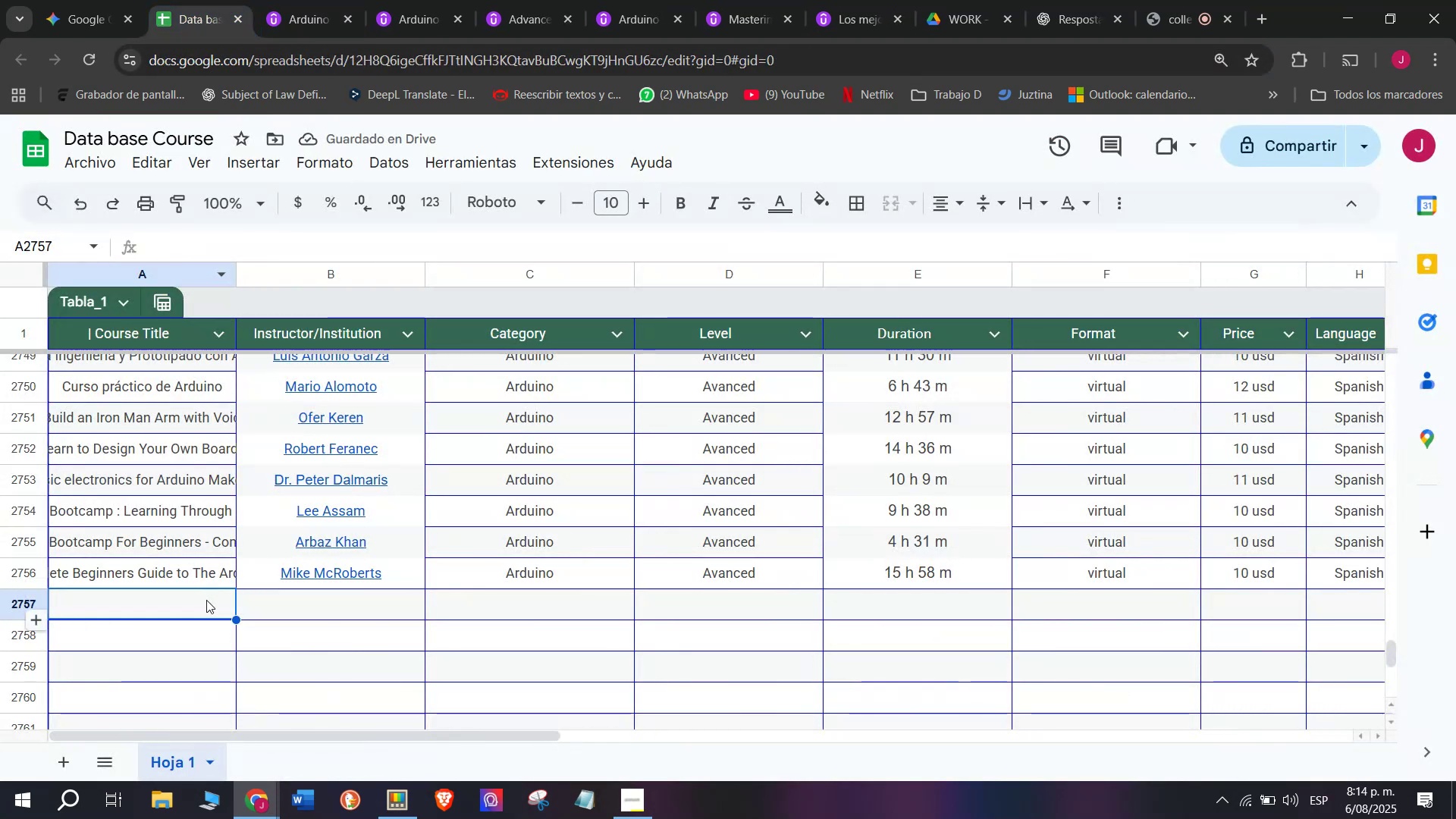 
double_click([206, 600])
 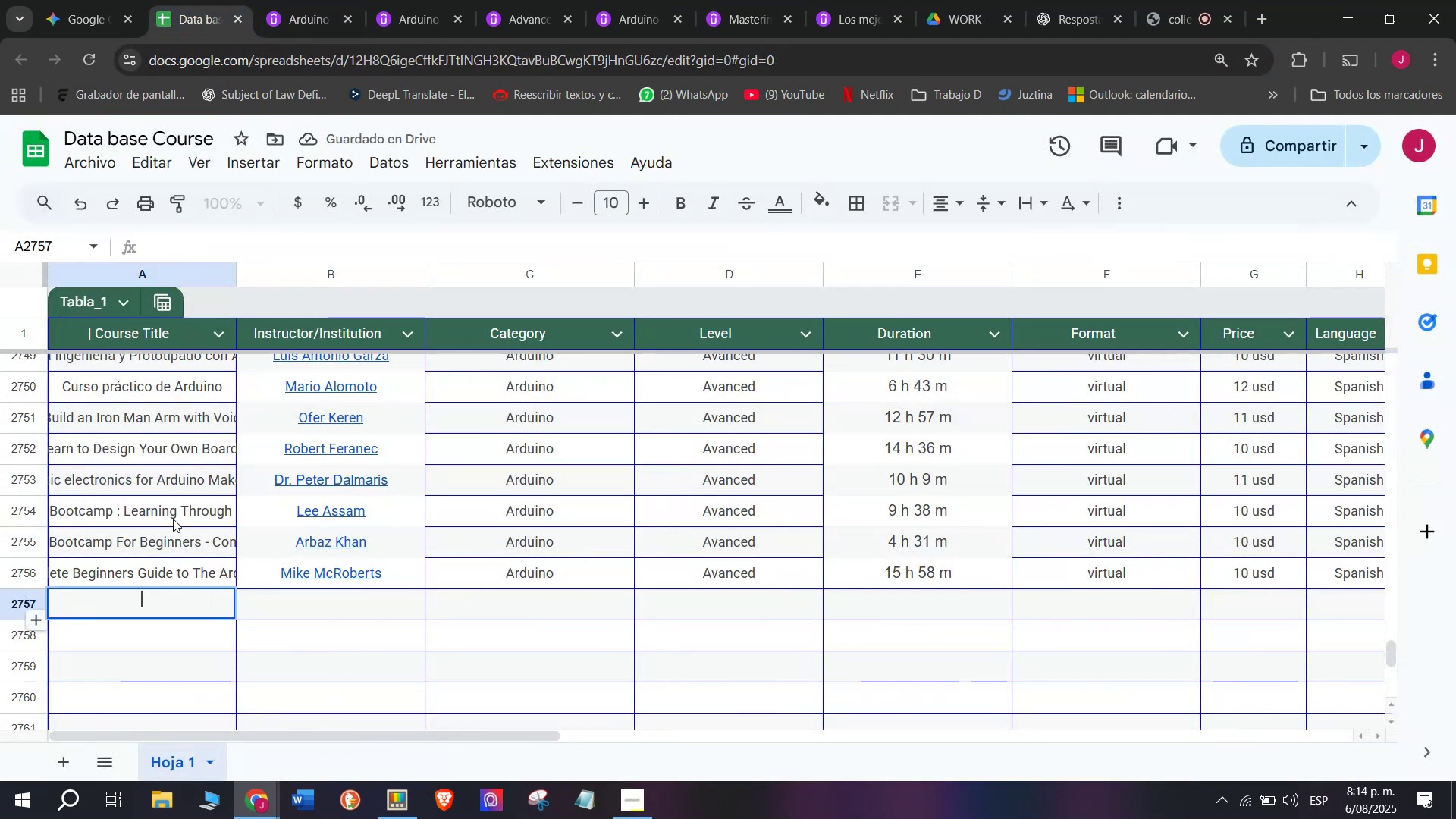 
key(Z)
 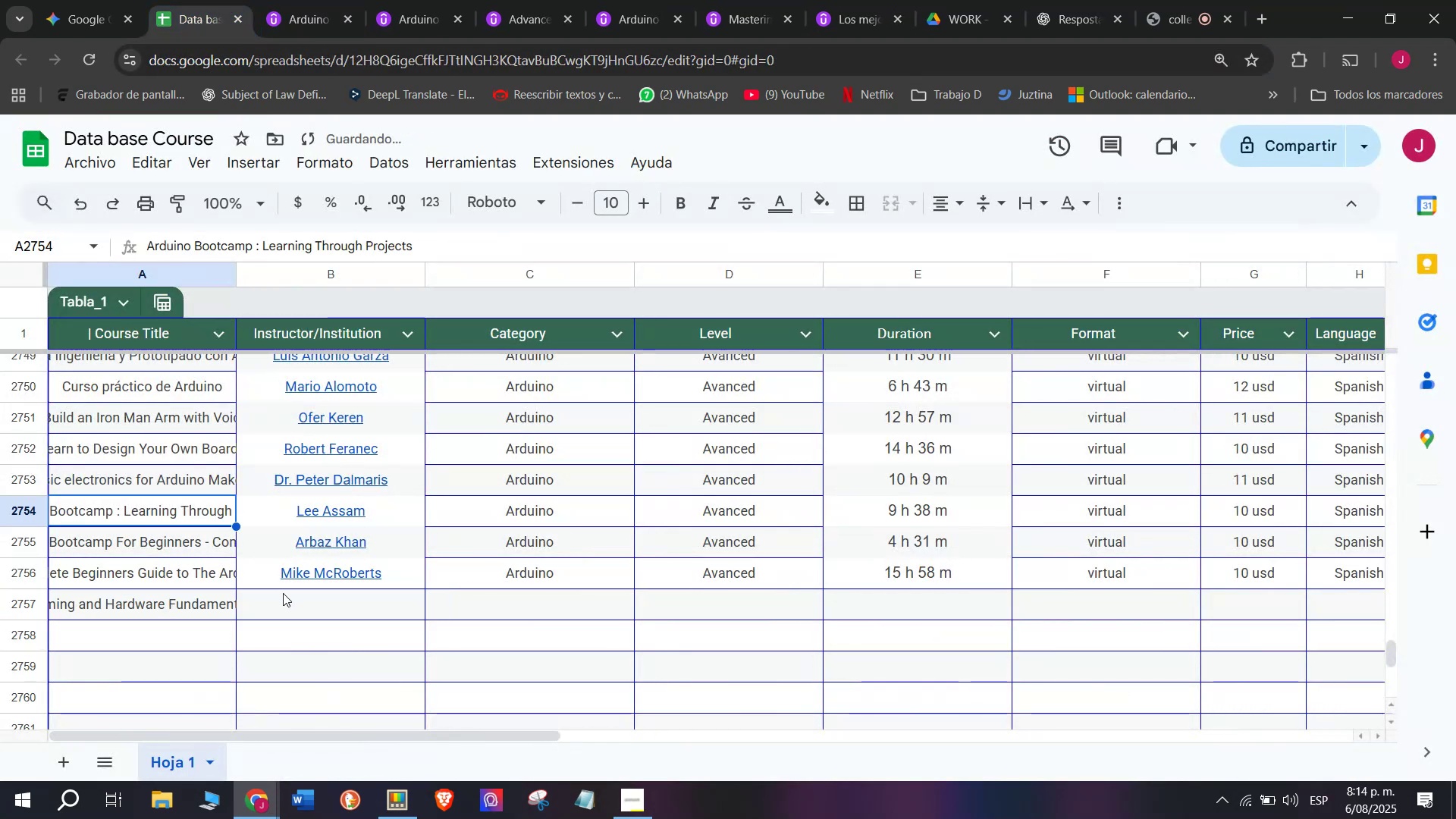 
key(Control+ControlLeft)
 